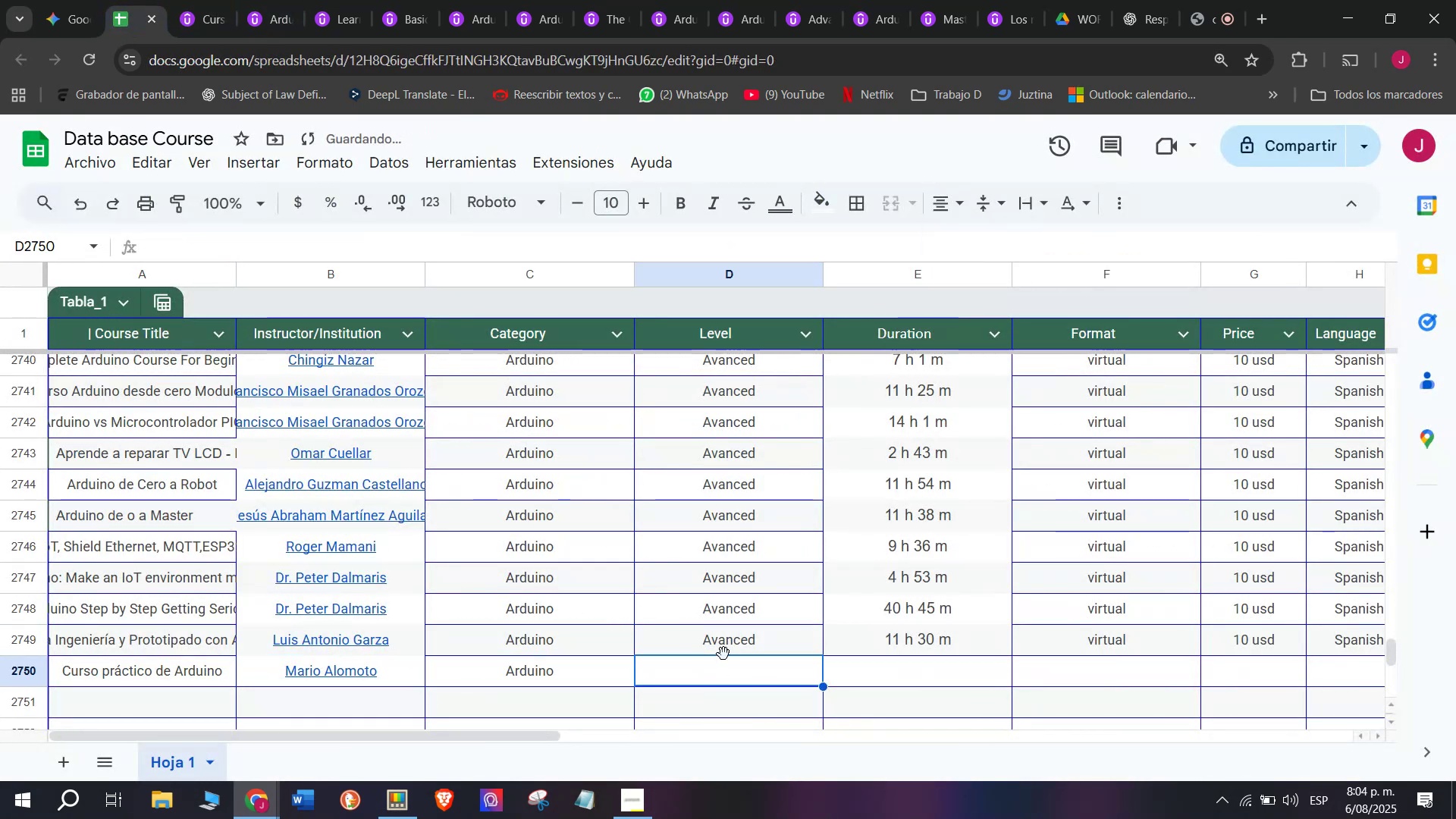 
key(Control+ControlLeft)
 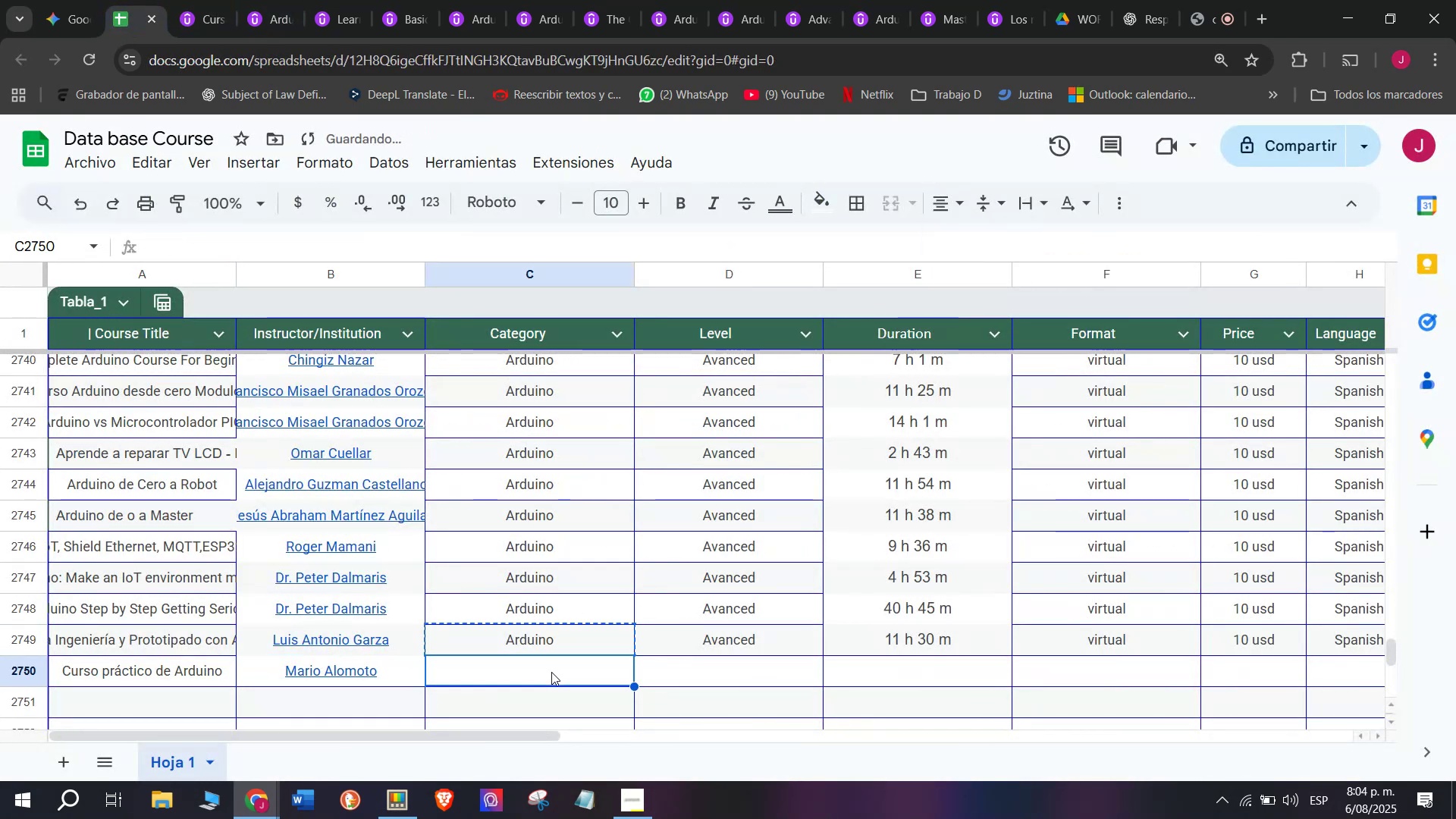 
key(Control+V)
 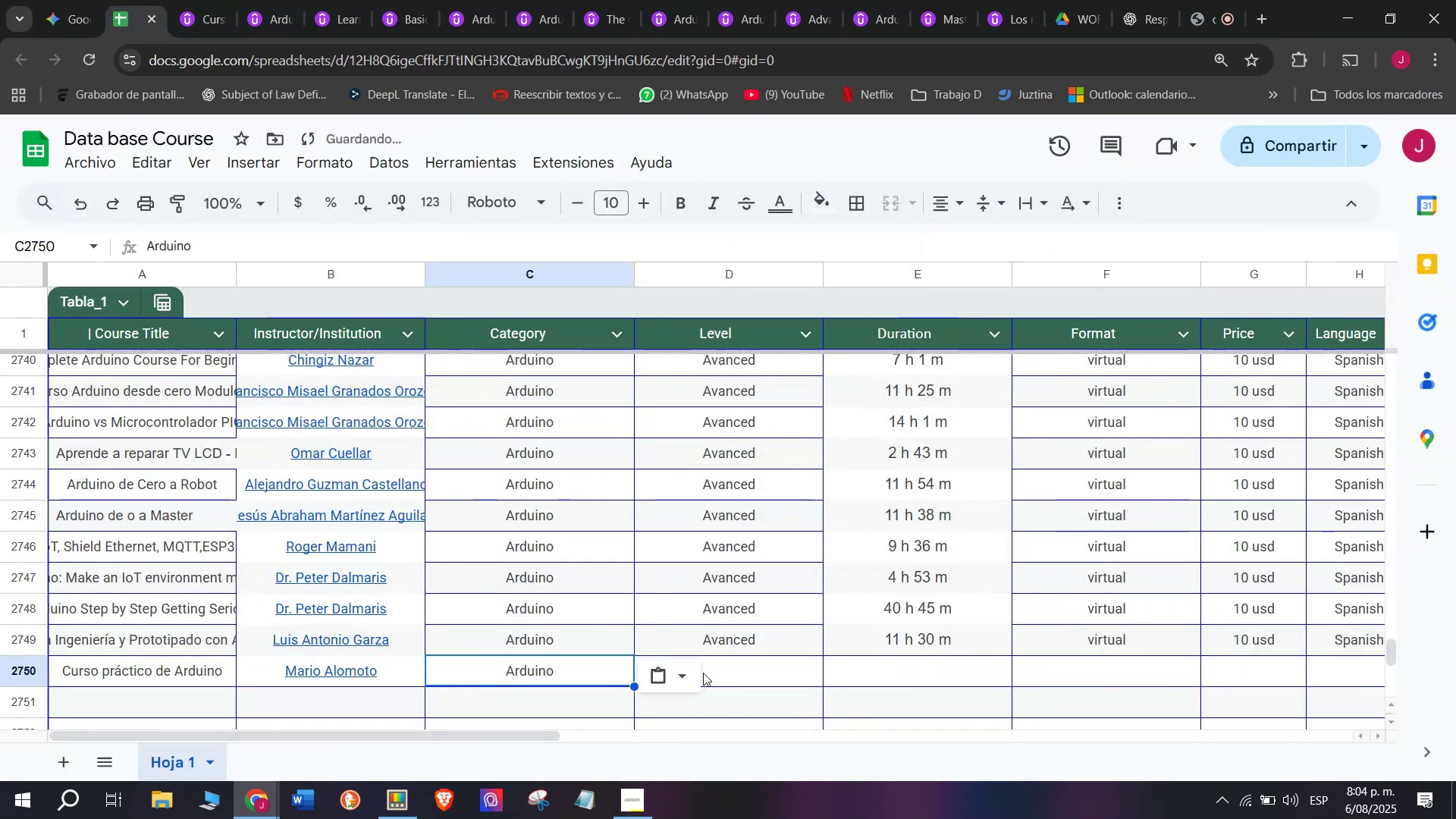 
triple_click([703, 673])
 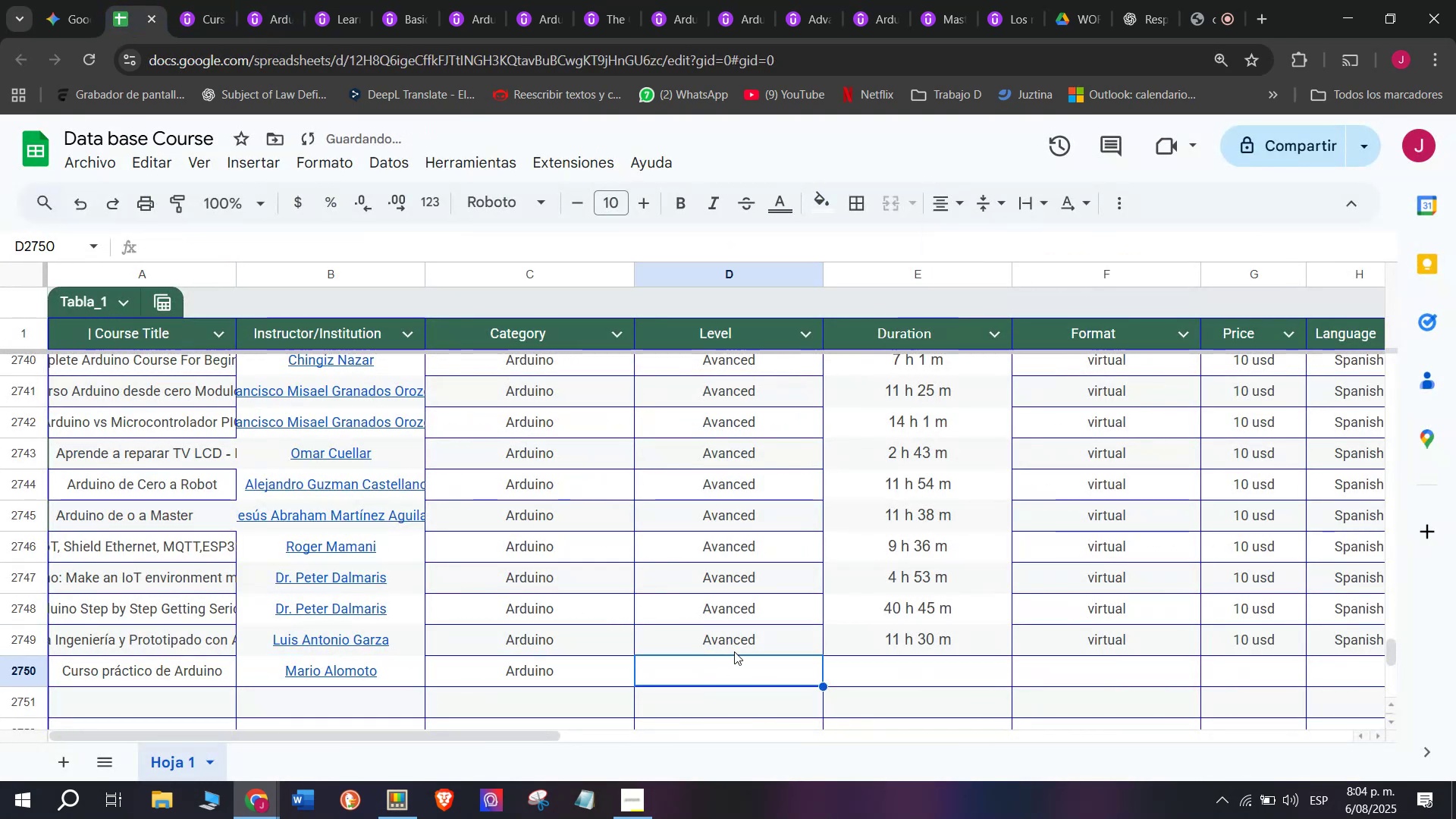 
left_click([734, 651])
 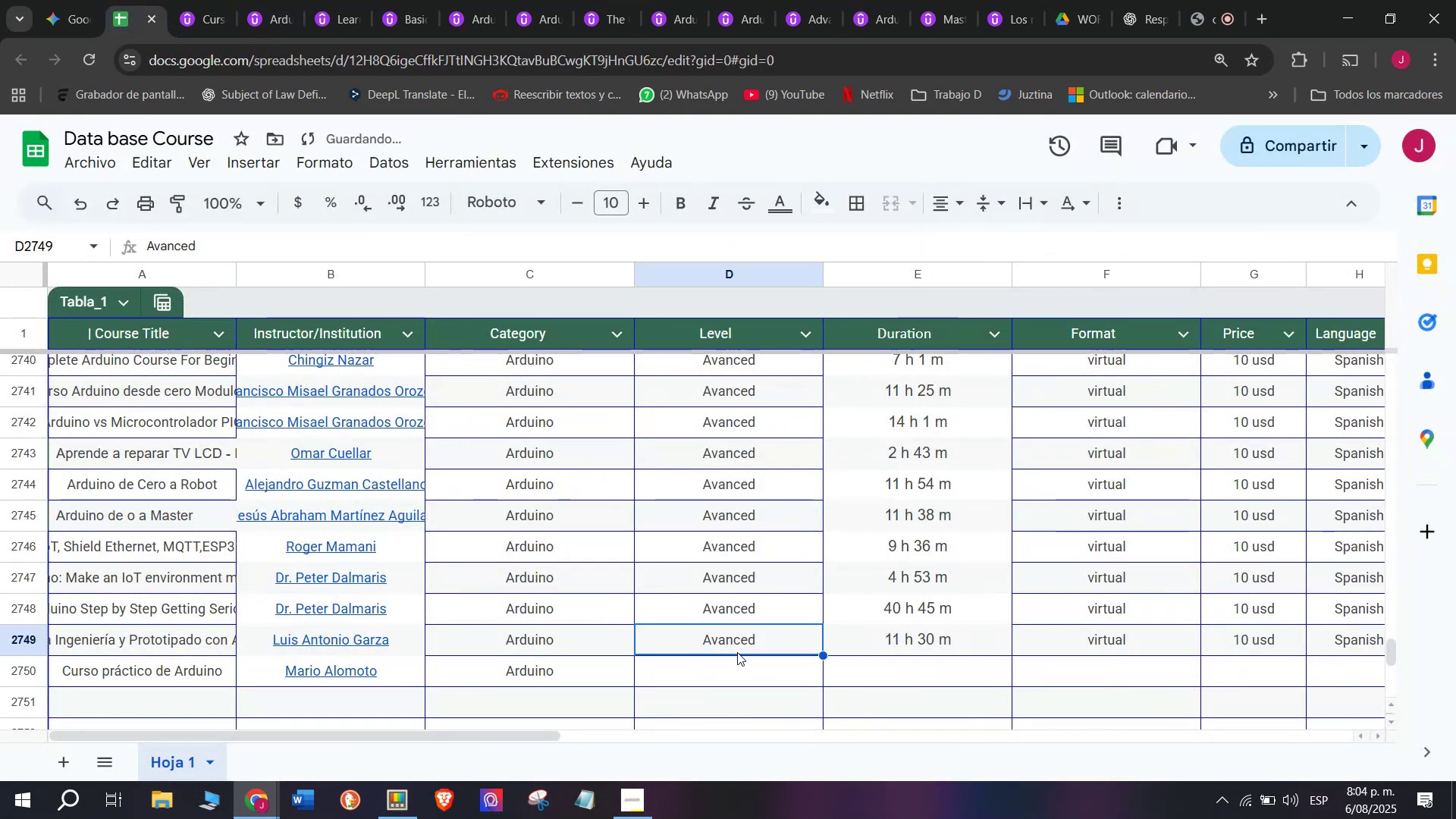 
key(Break)
 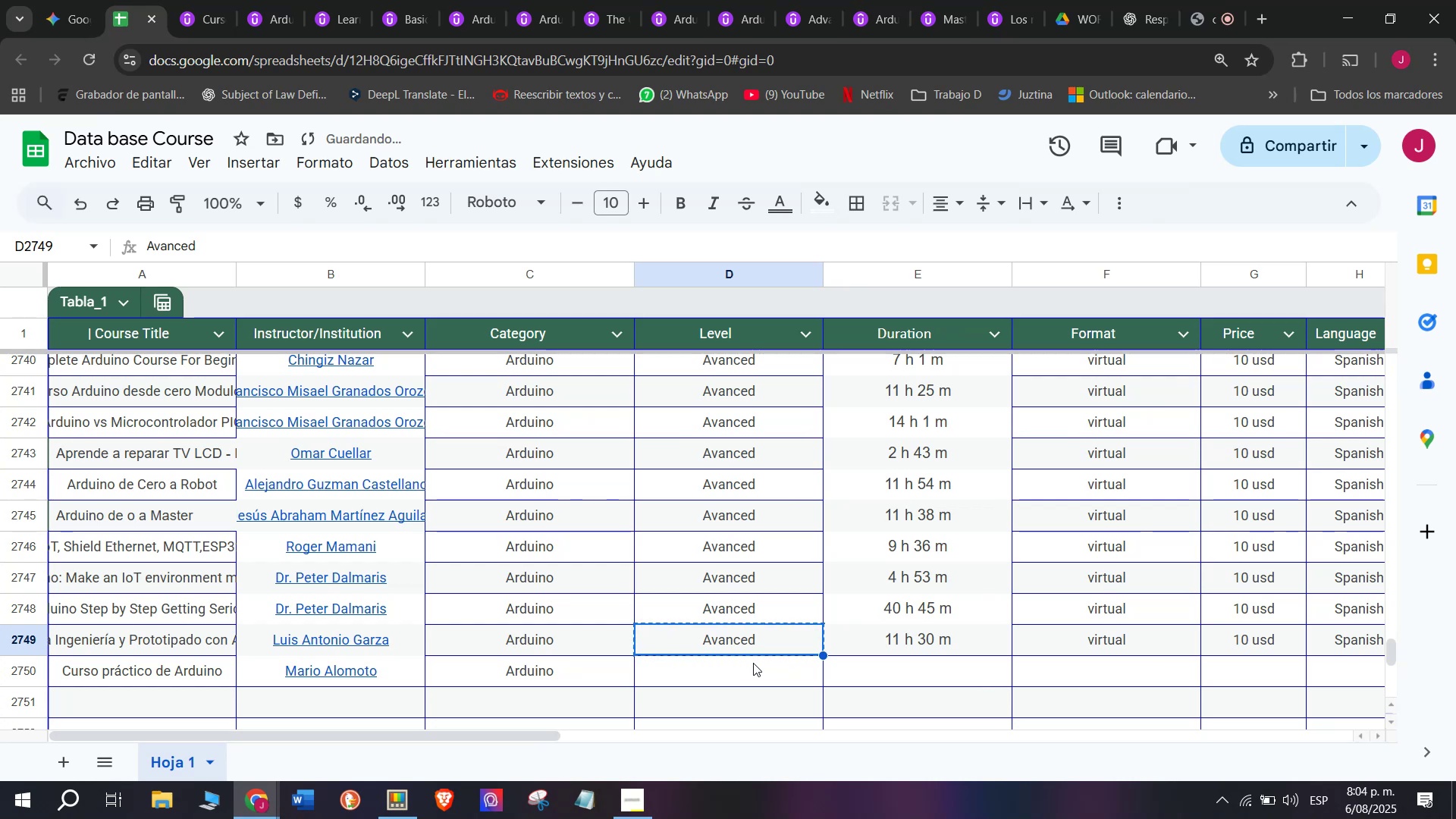 
key(Control+ControlLeft)
 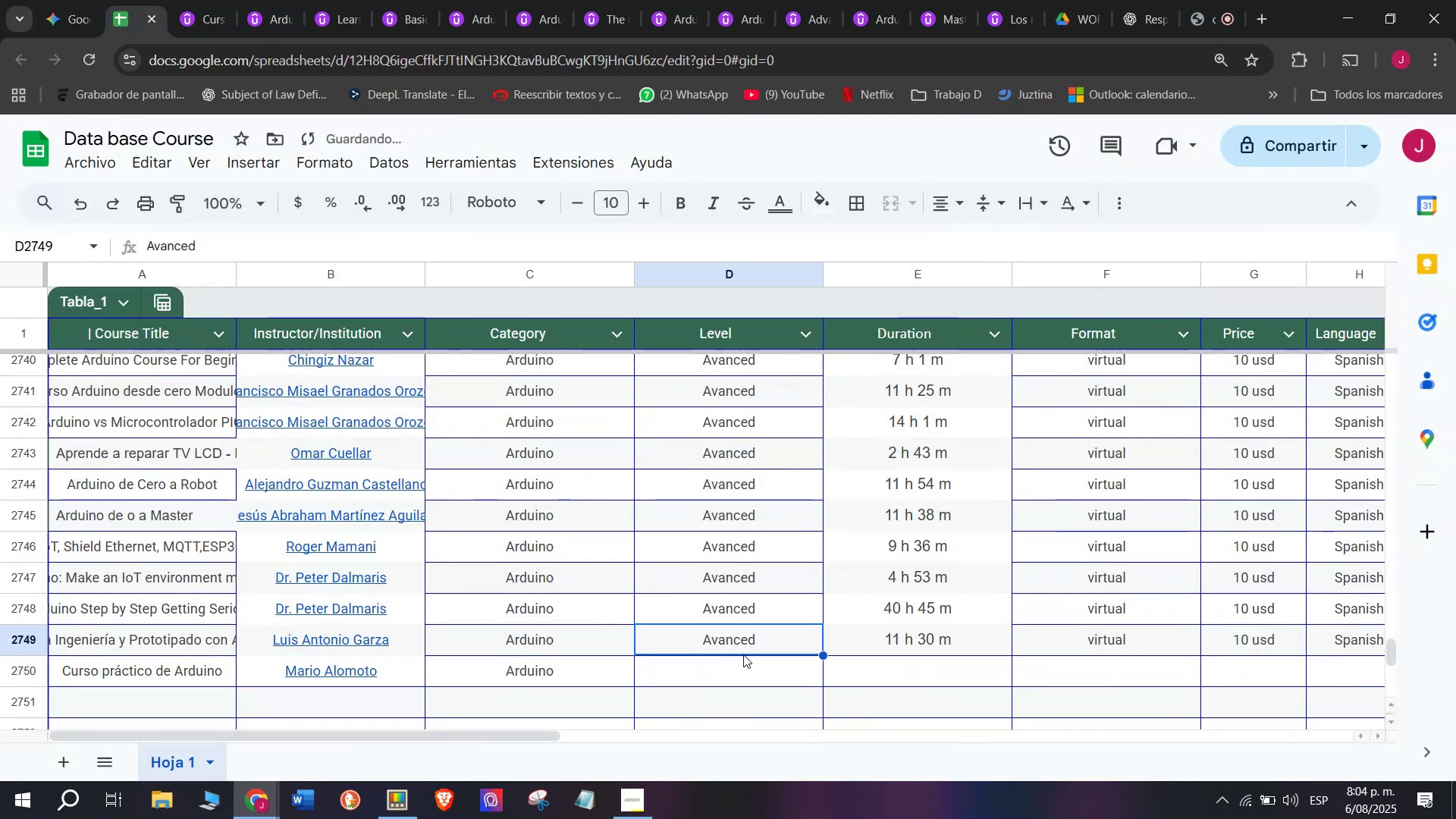 
key(Control+C)
 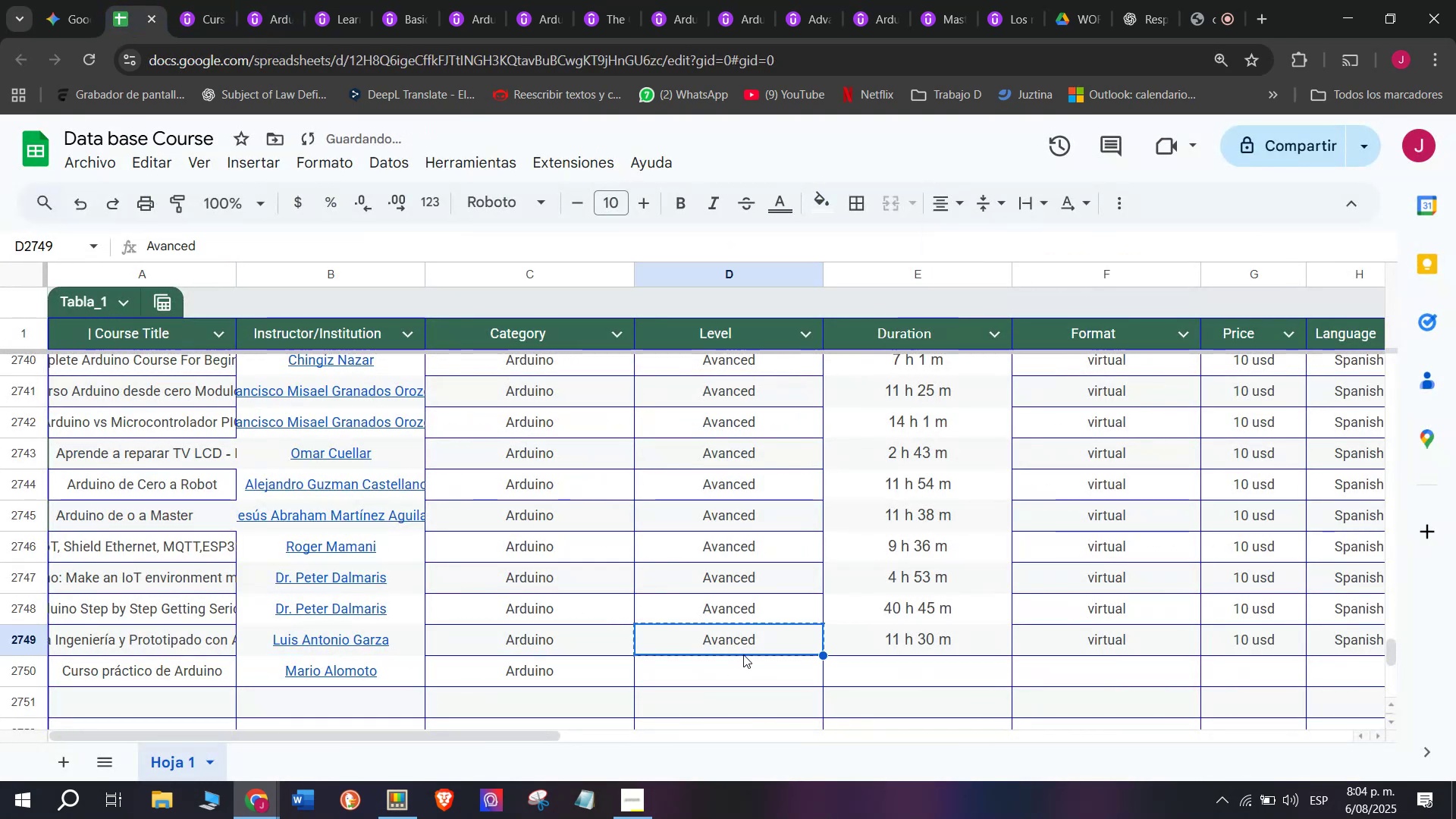 
double_click([743, 654])
 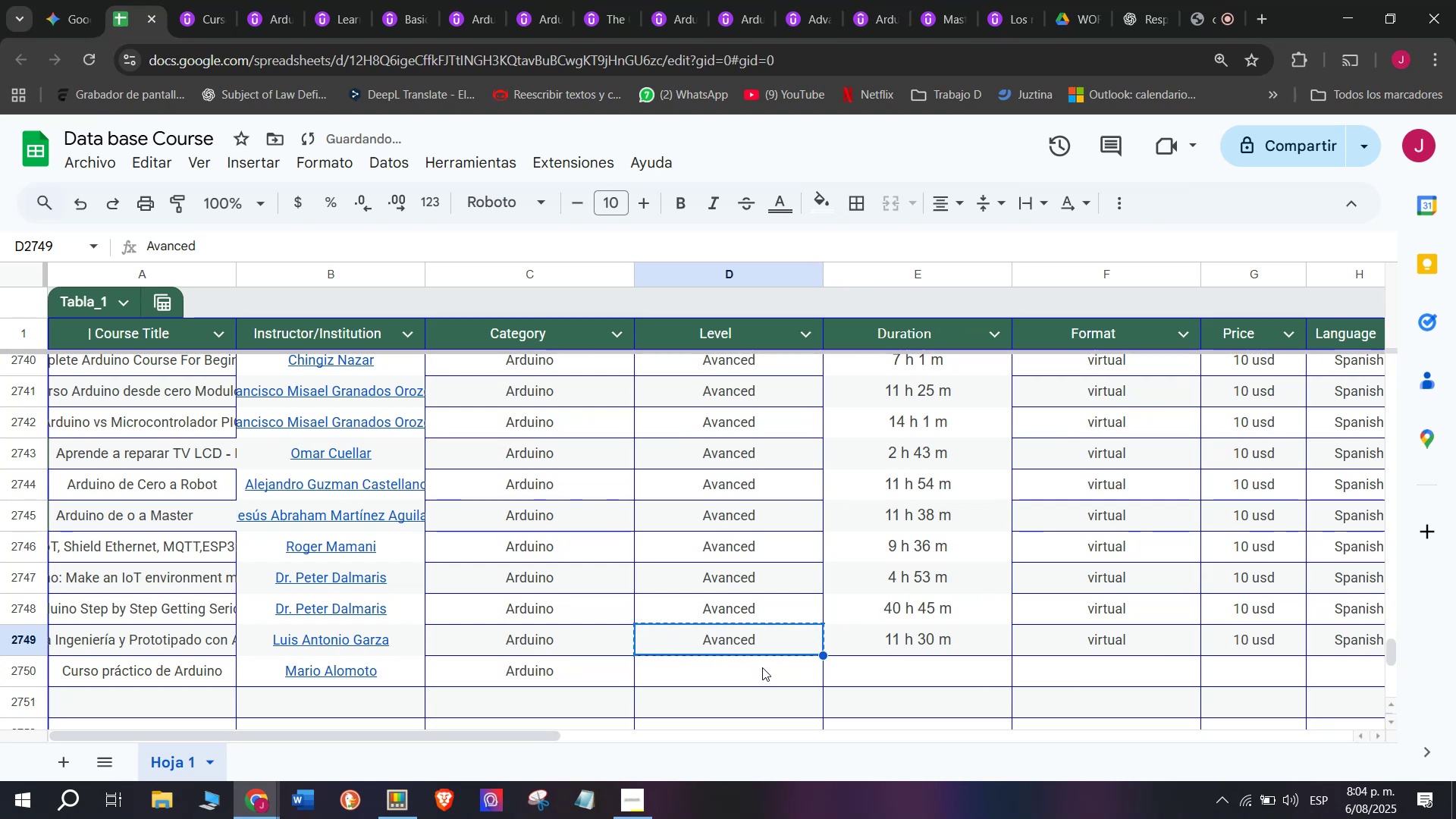 
left_click([764, 669])
 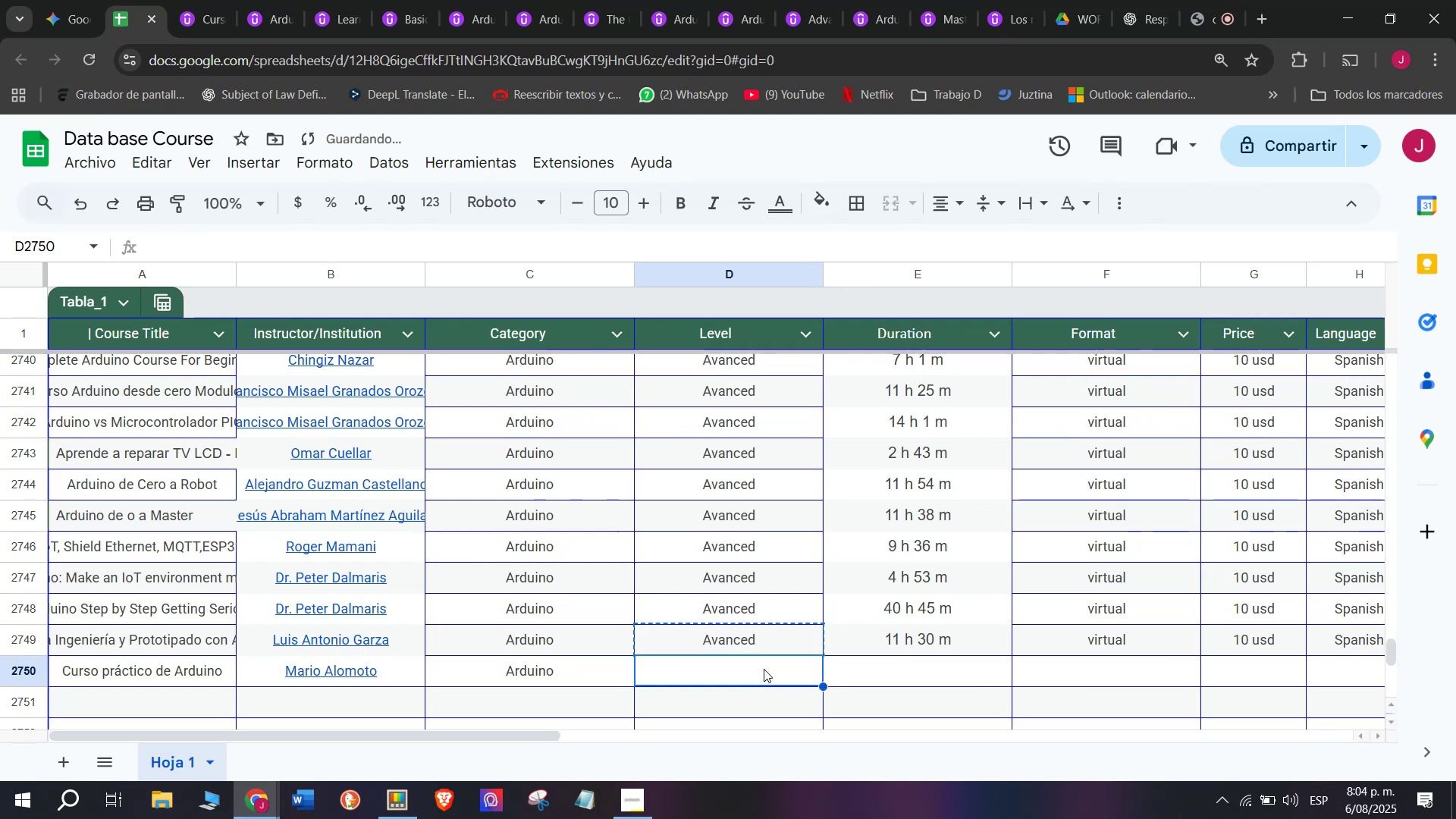 
key(Control+ControlLeft)
 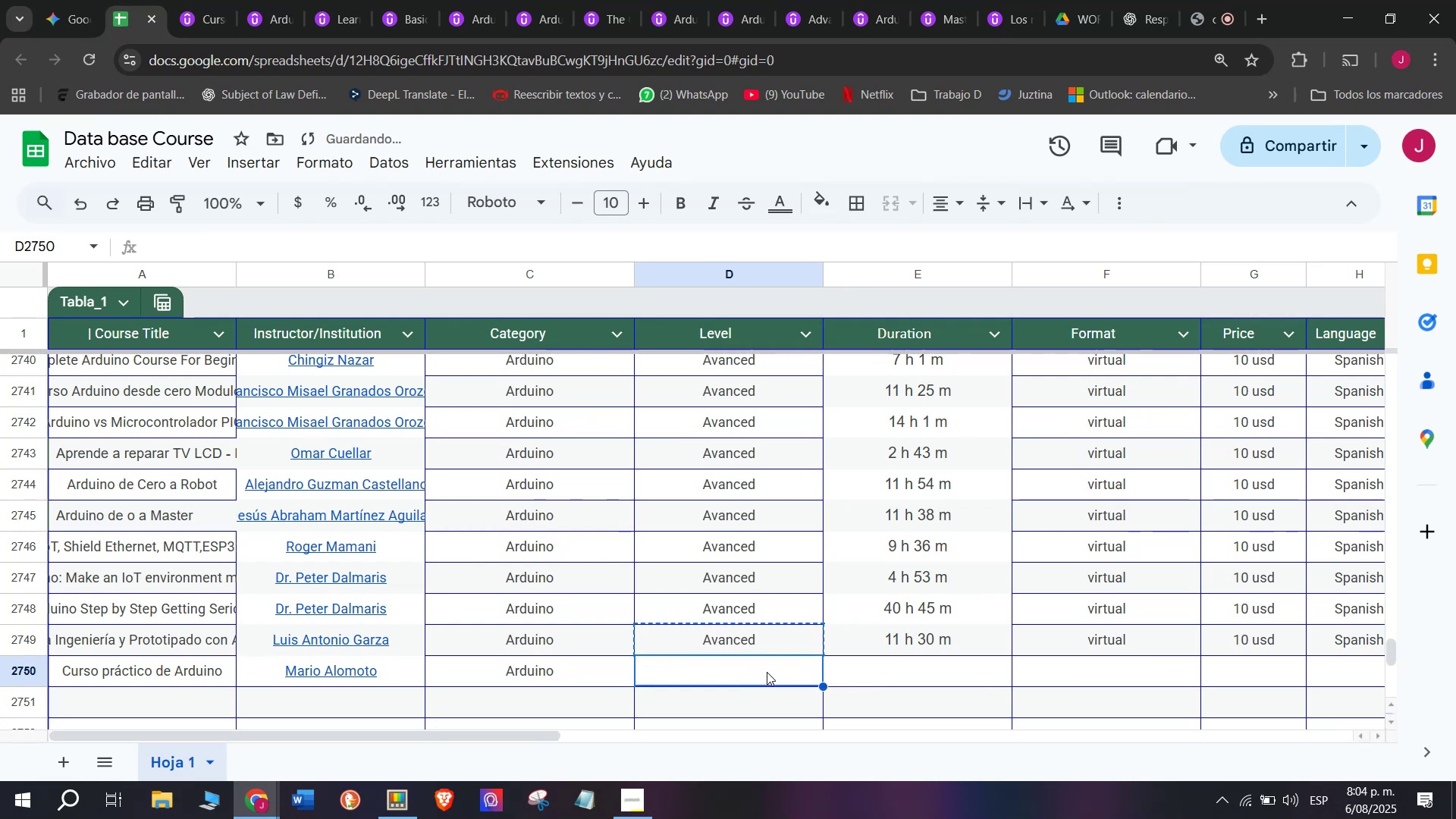 
key(Z)
 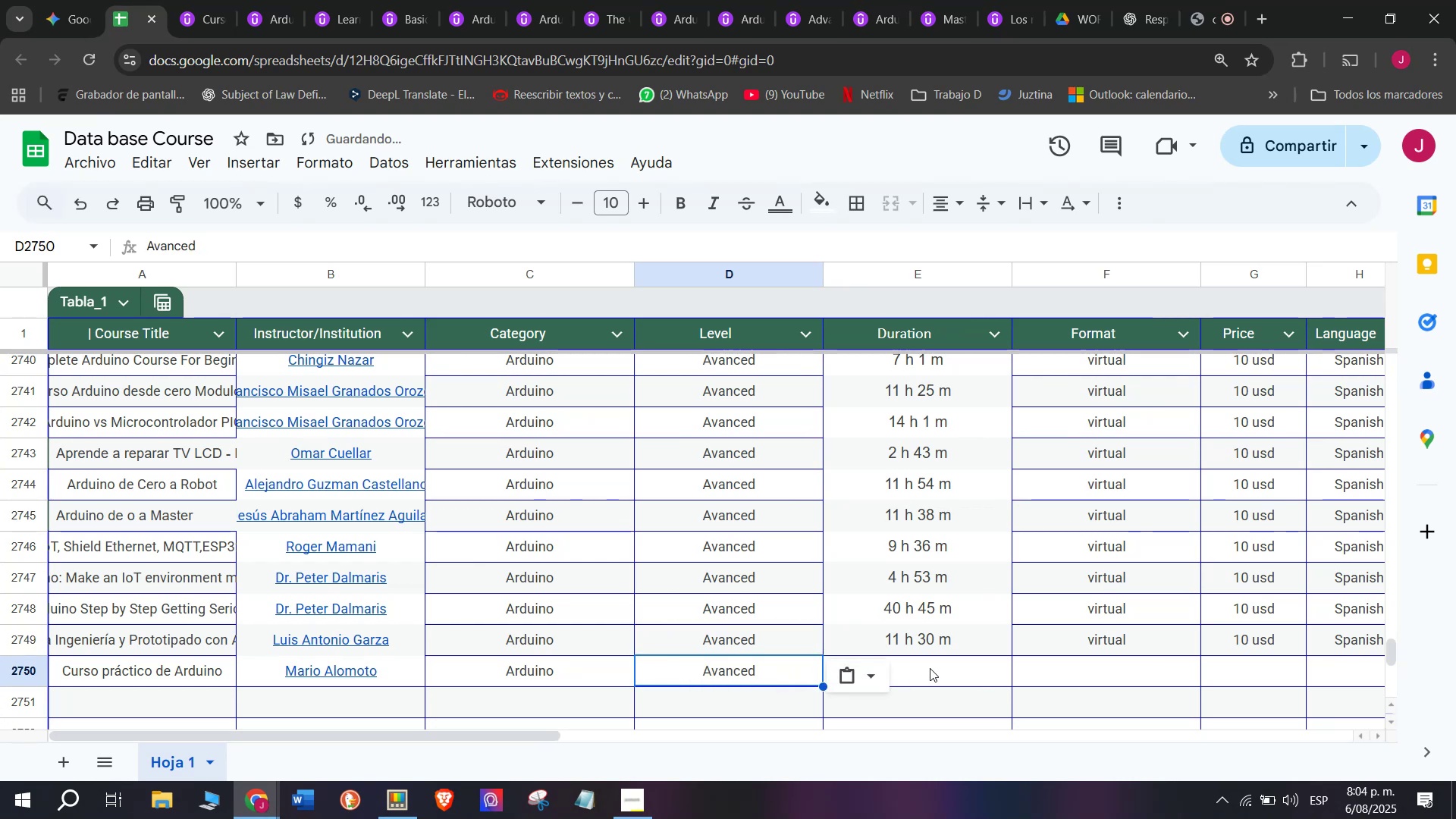 
key(Control+V)
 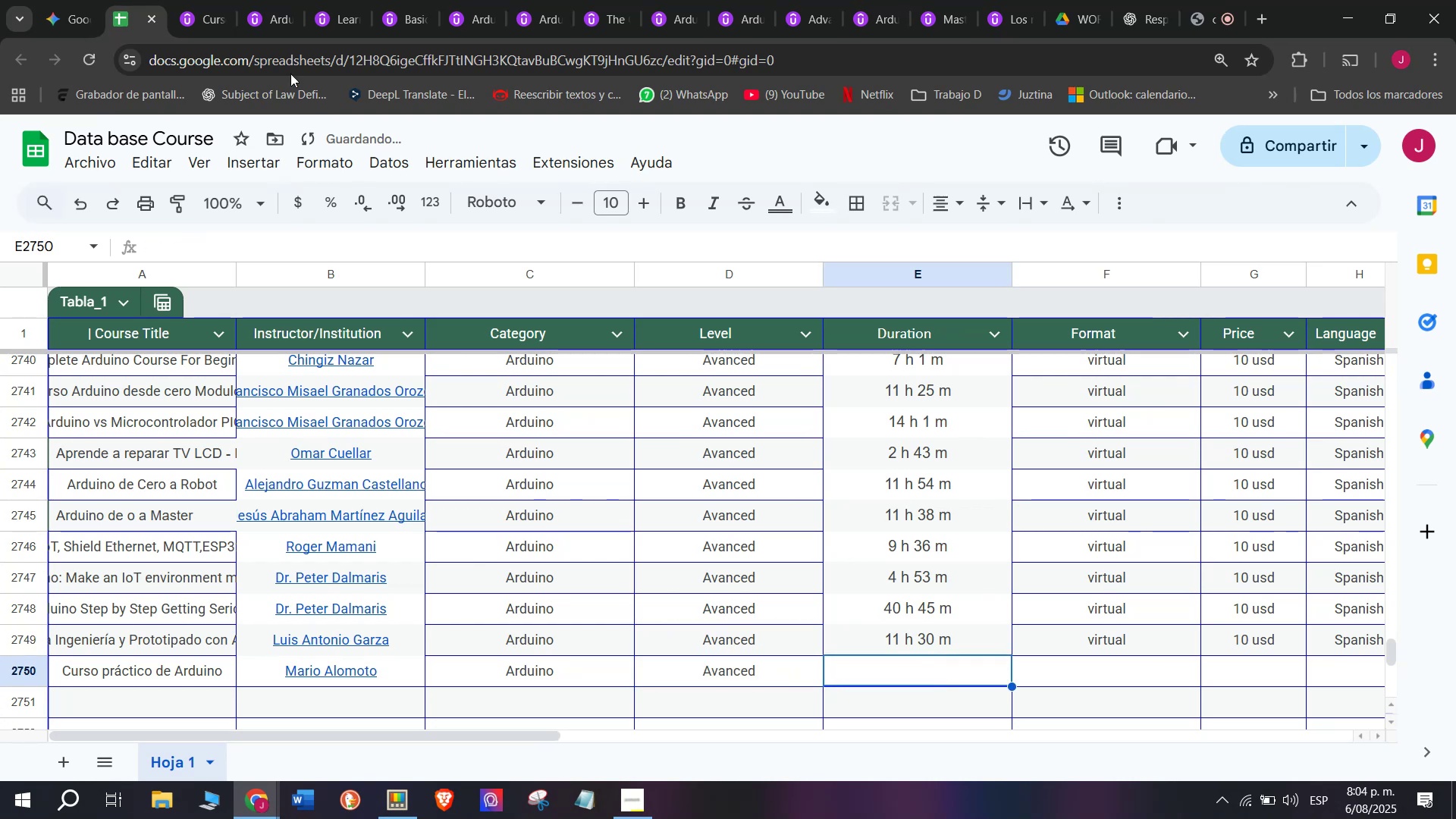 
left_click([221, 0])
 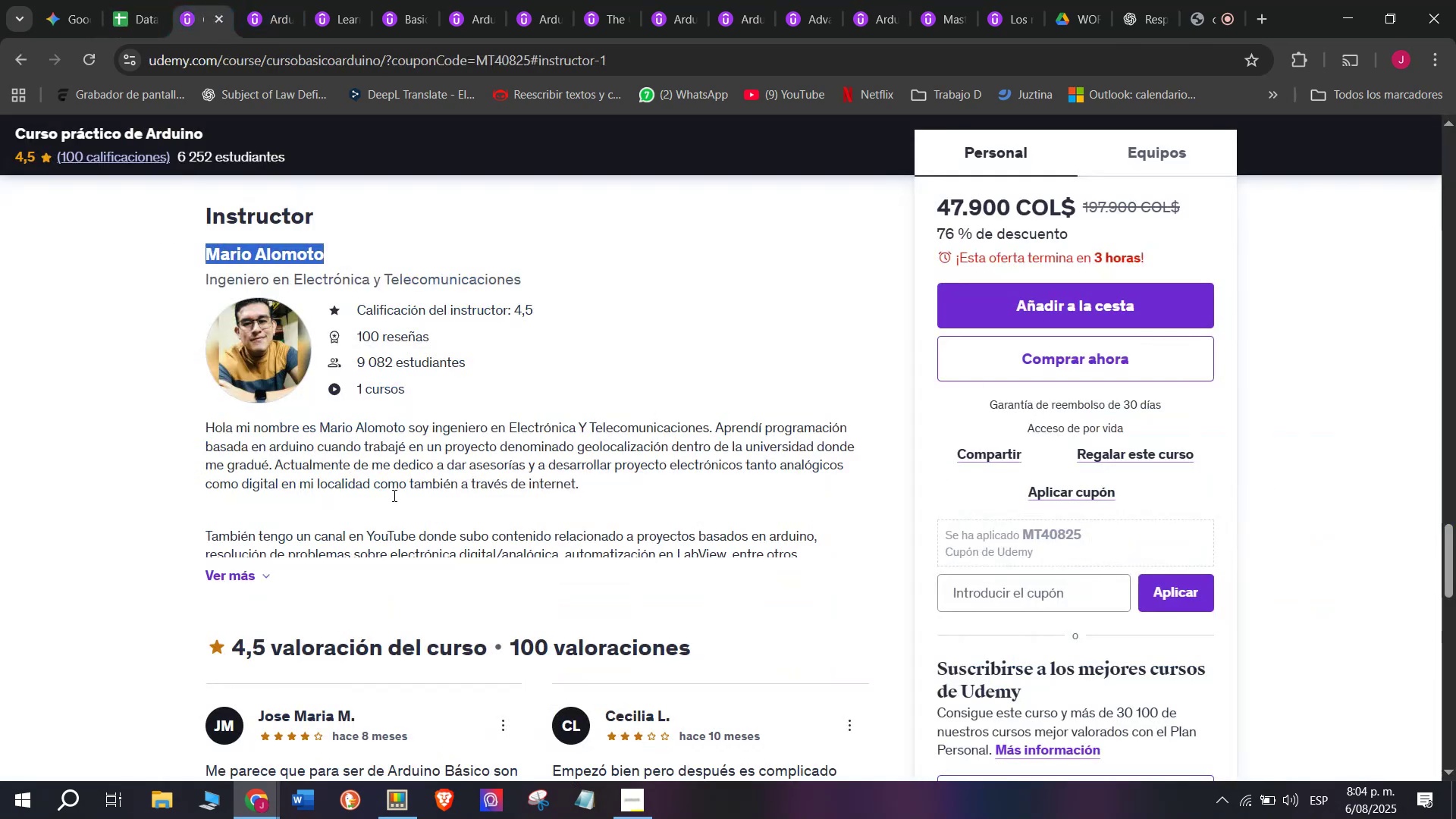 
scroll: coordinate [354, 550], scroll_direction: up, amount: 10.0
 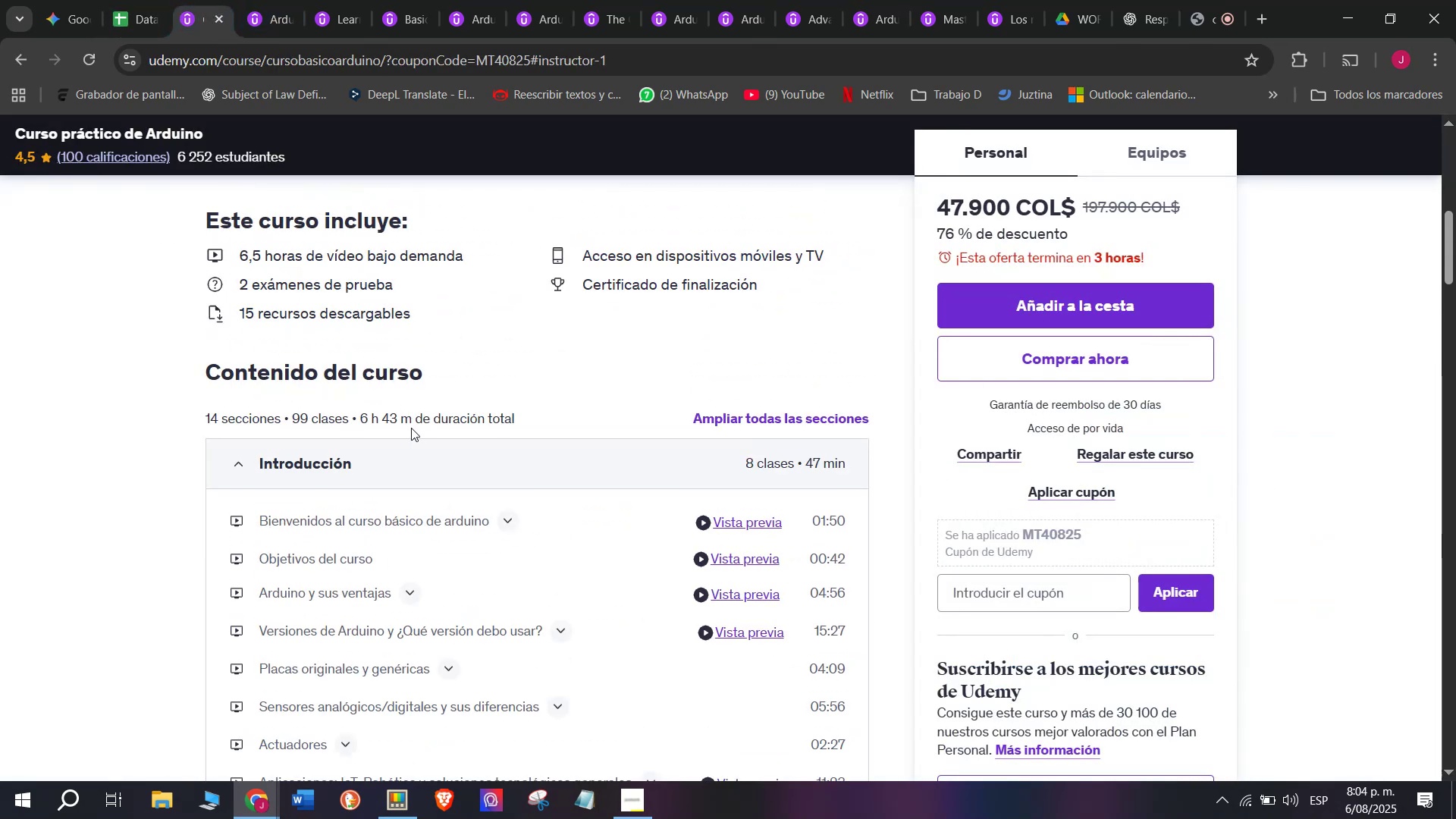 
left_click_drag(start_coordinate=[410, 425], to_coordinate=[360, 407])
 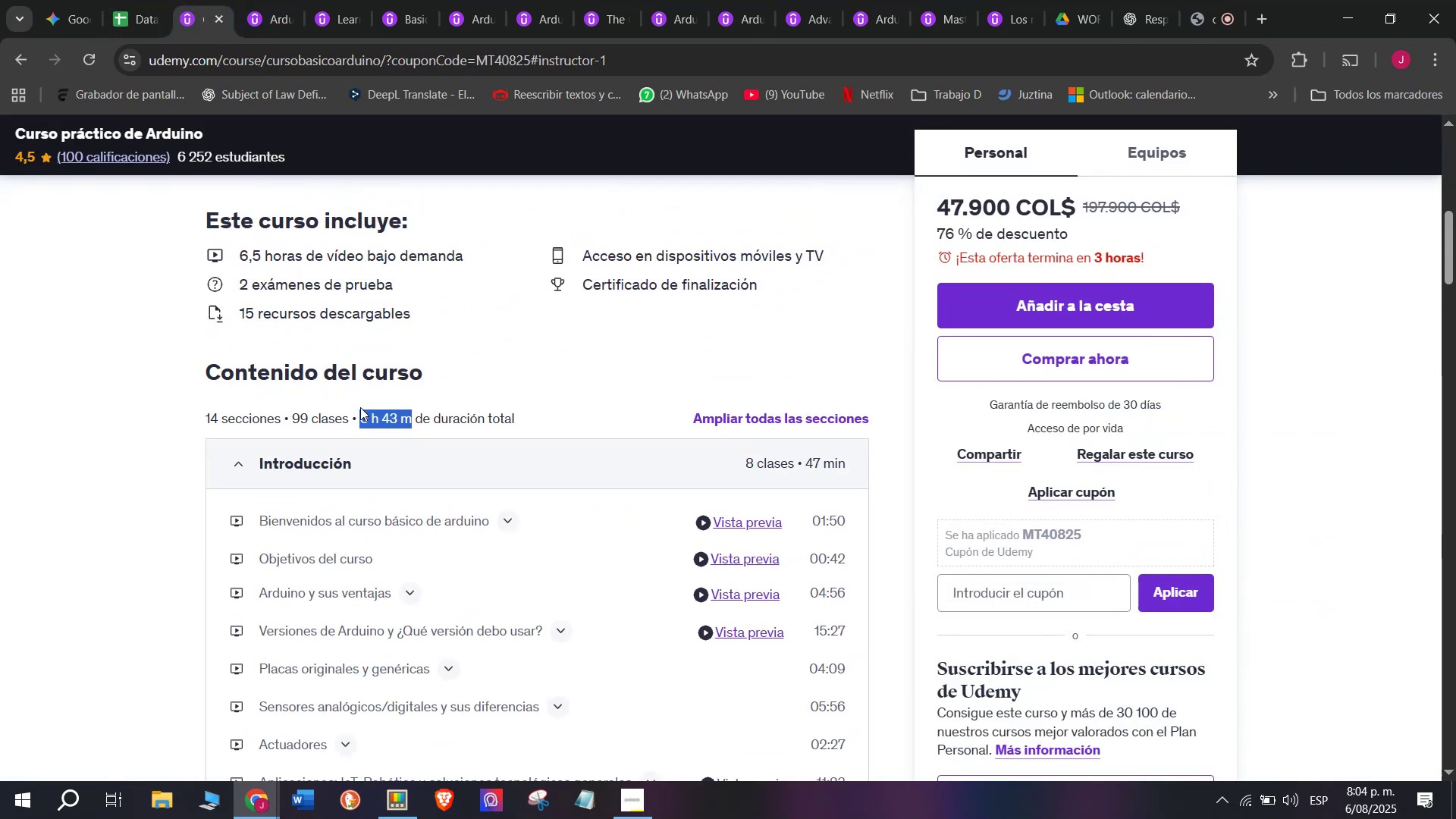 
key(Control+ControlLeft)
 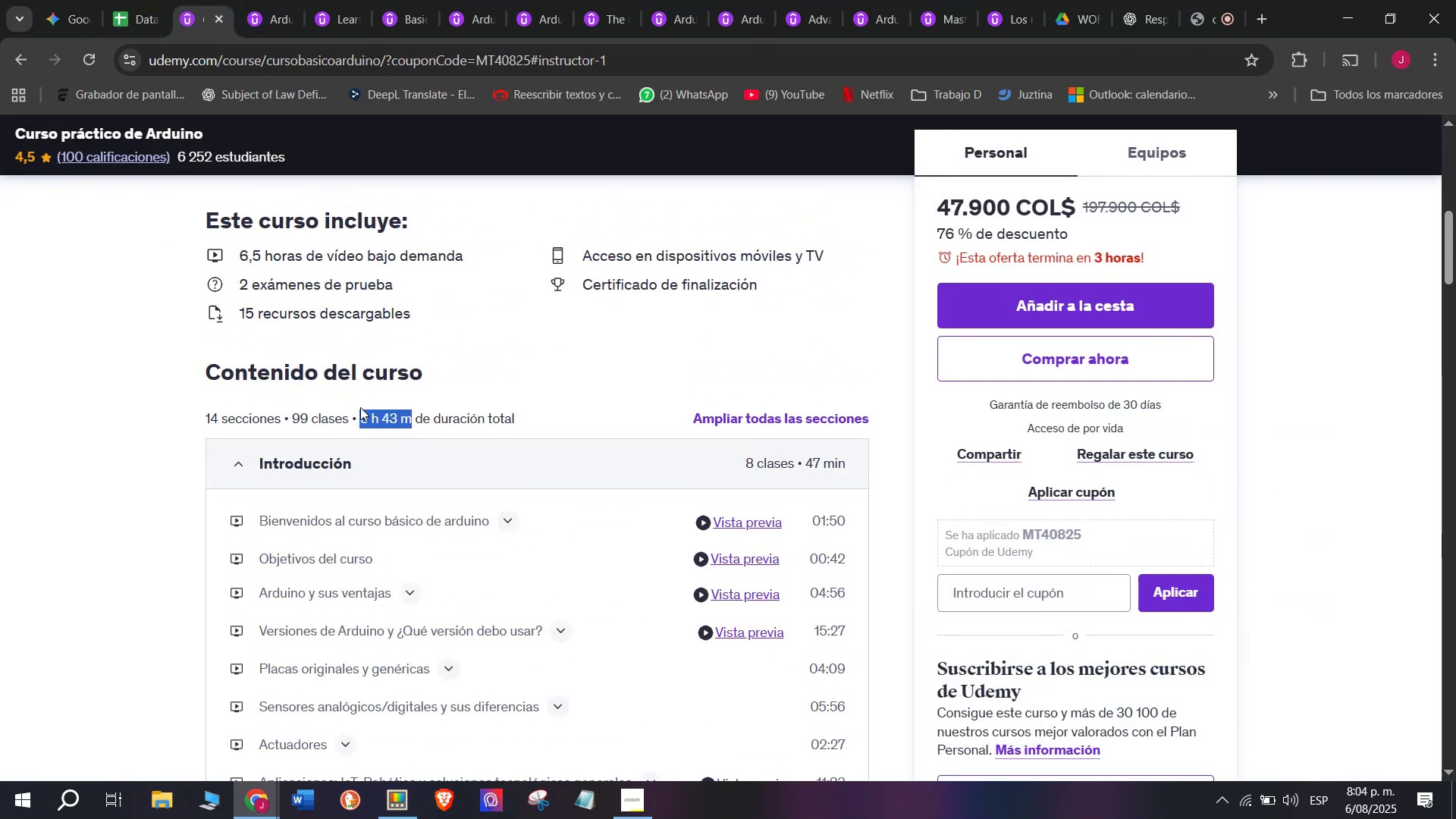 
key(Break)
 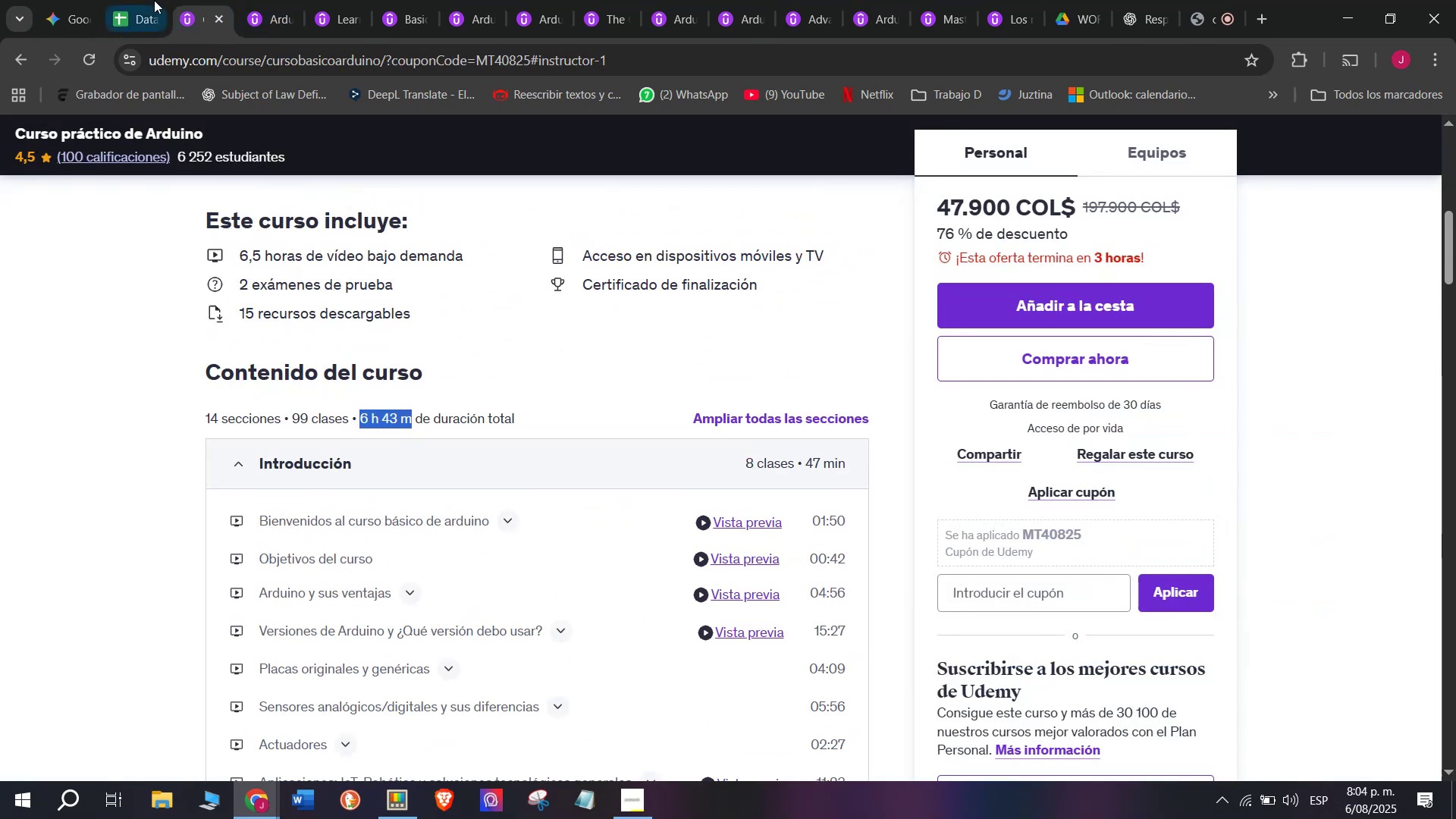 
key(Control+C)
 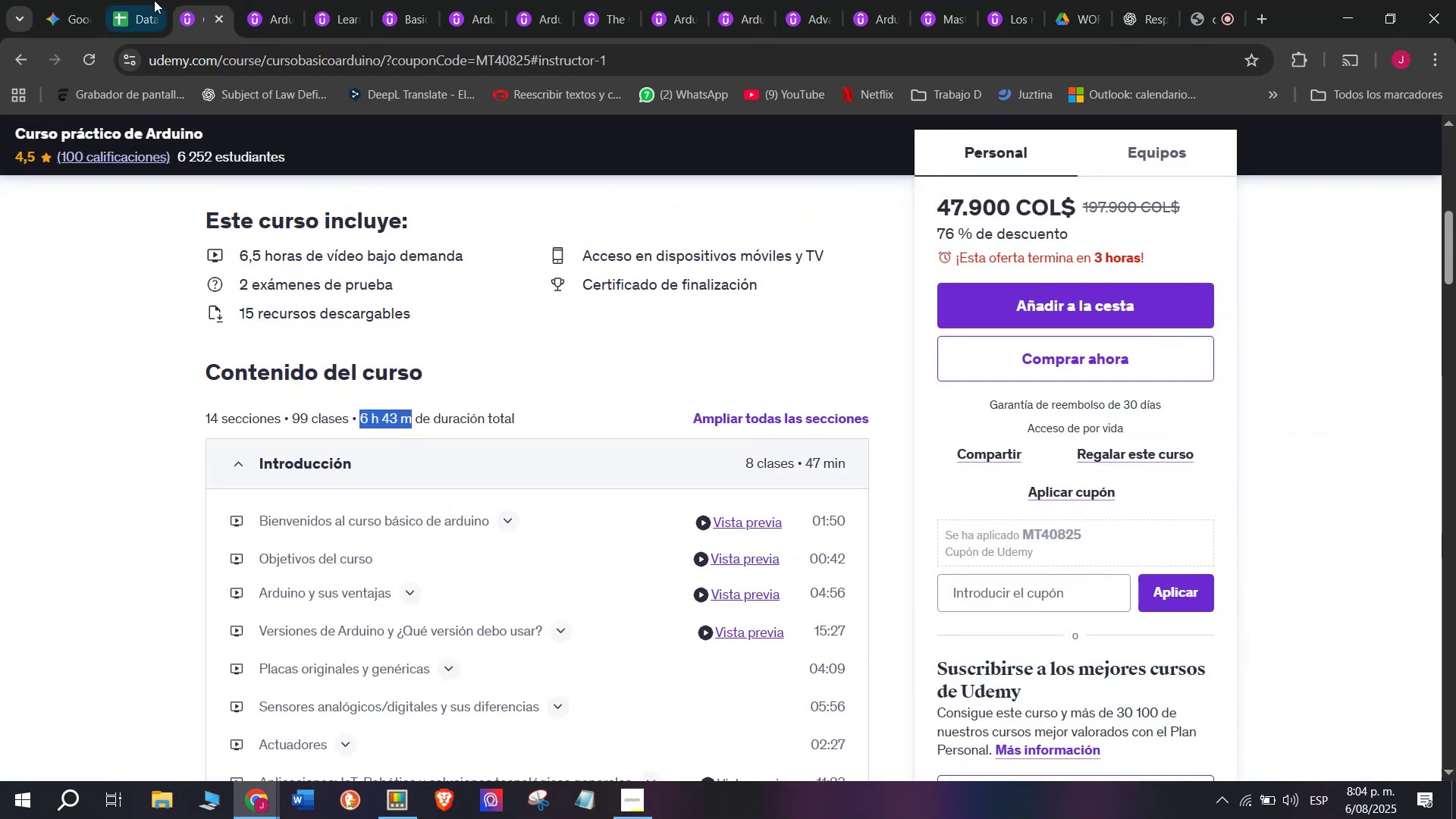 
left_click([154, 0])
 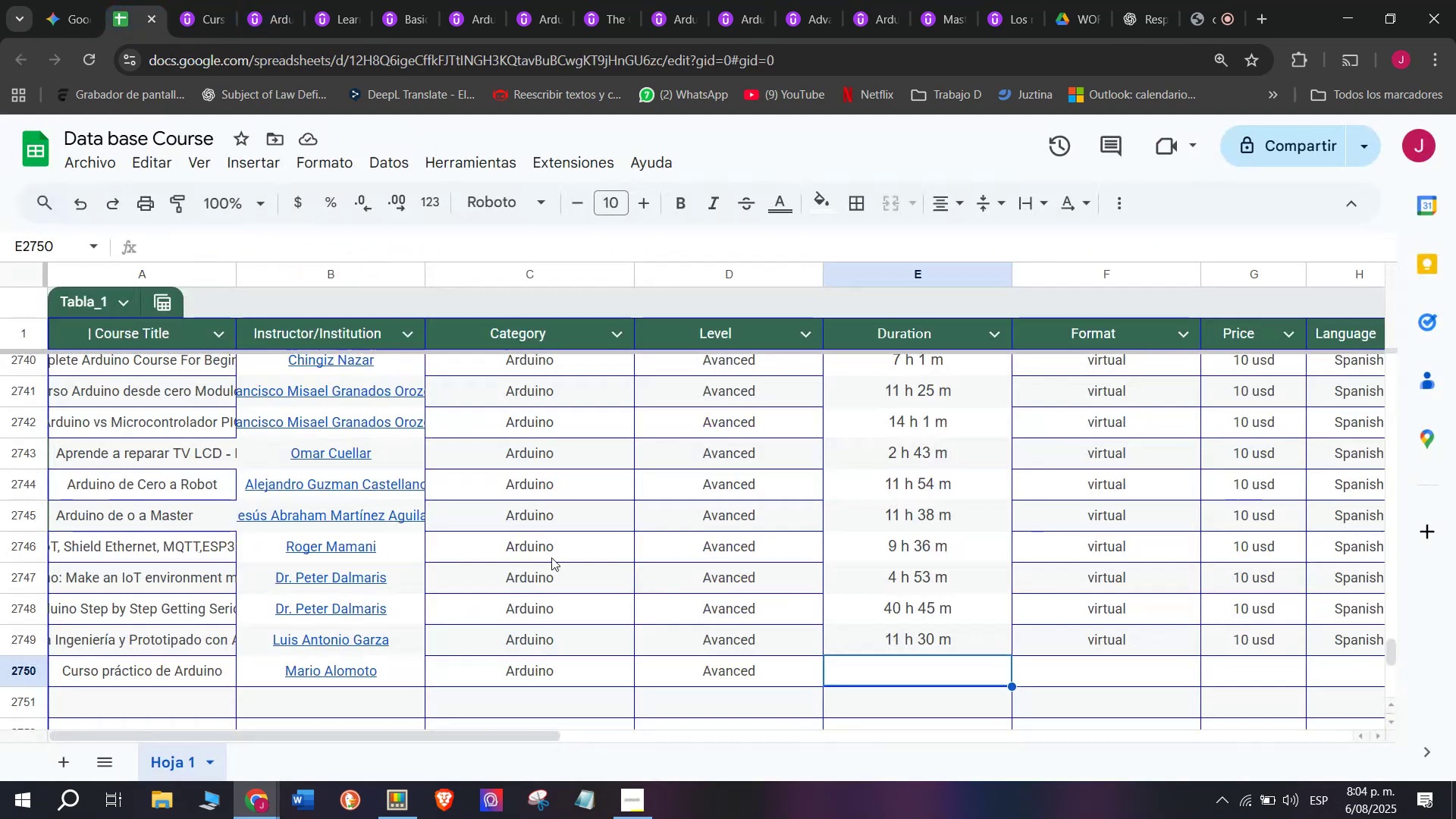 
key(Z)
 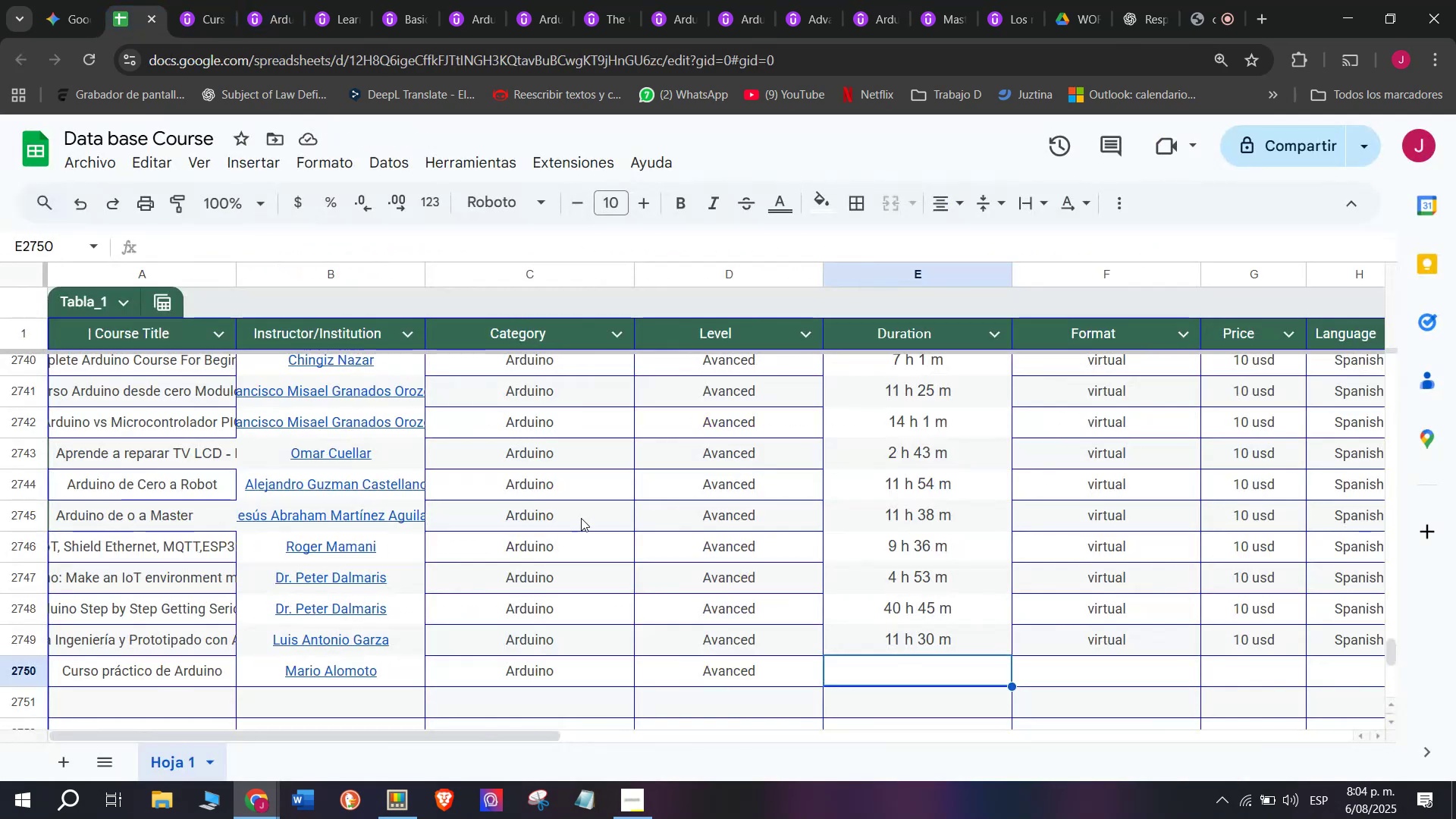 
key(Control+ControlLeft)
 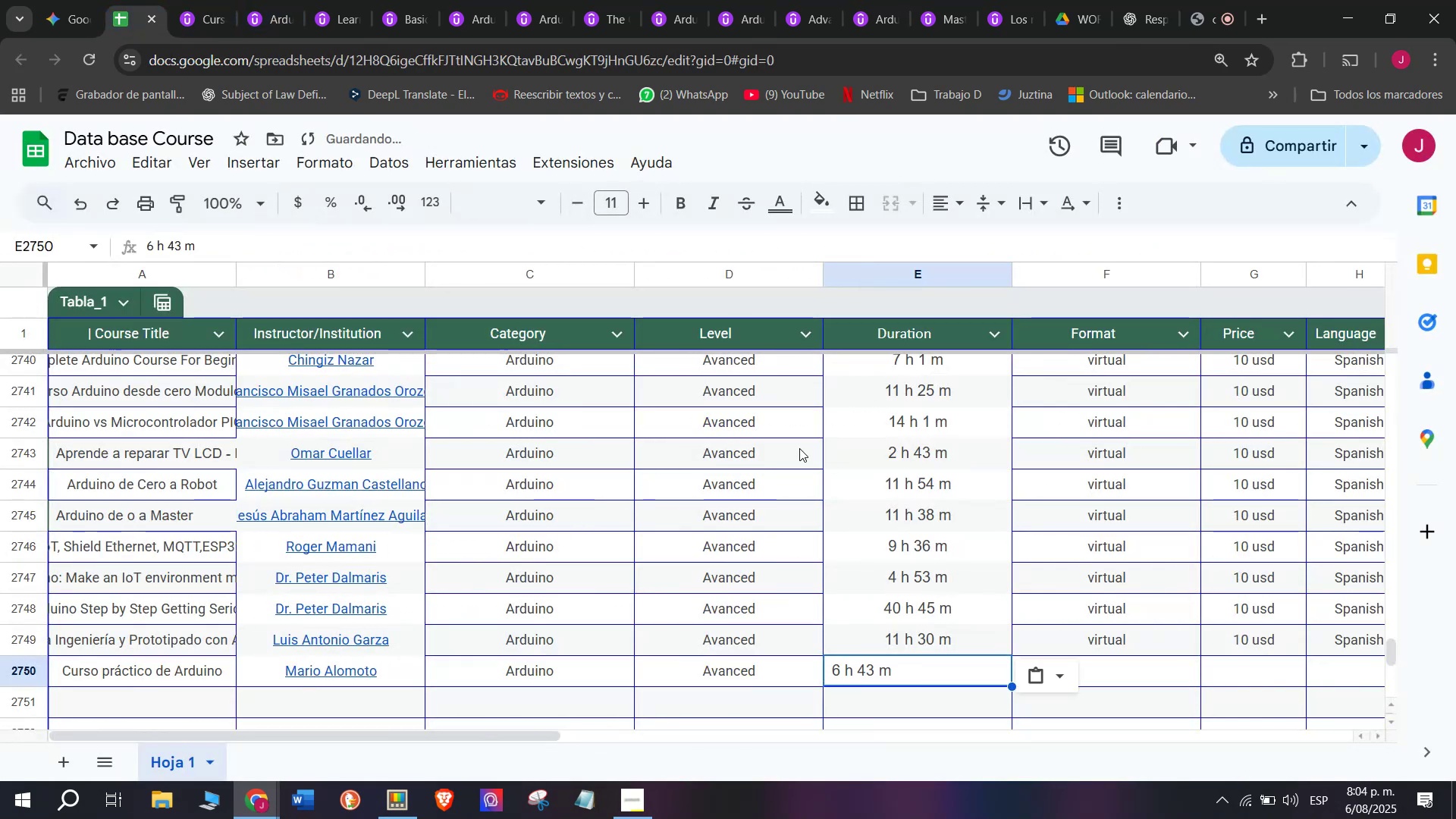 
key(Control+V)
 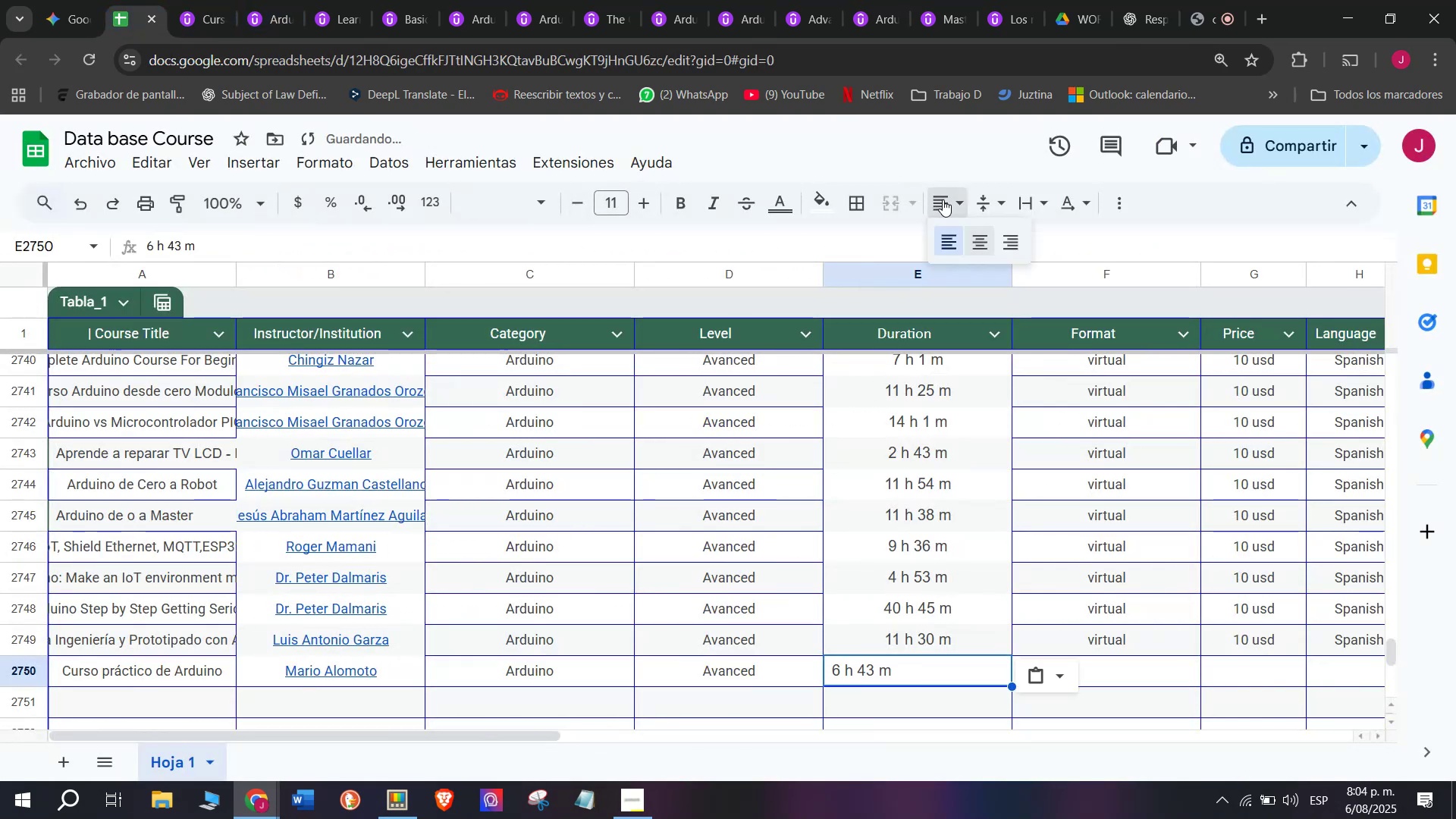 
double_click([983, 250])
 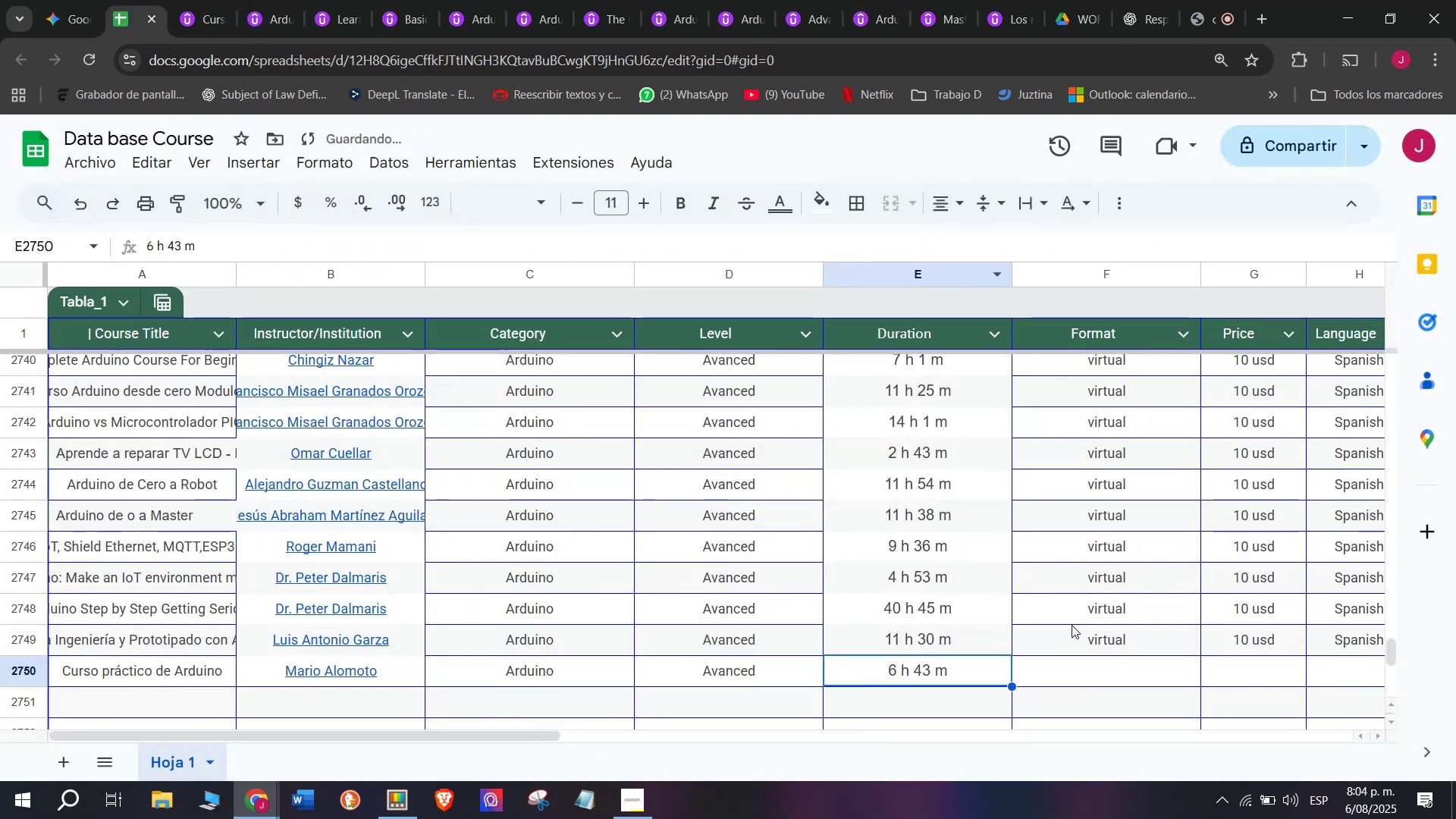 
left_click([1087, 642])
 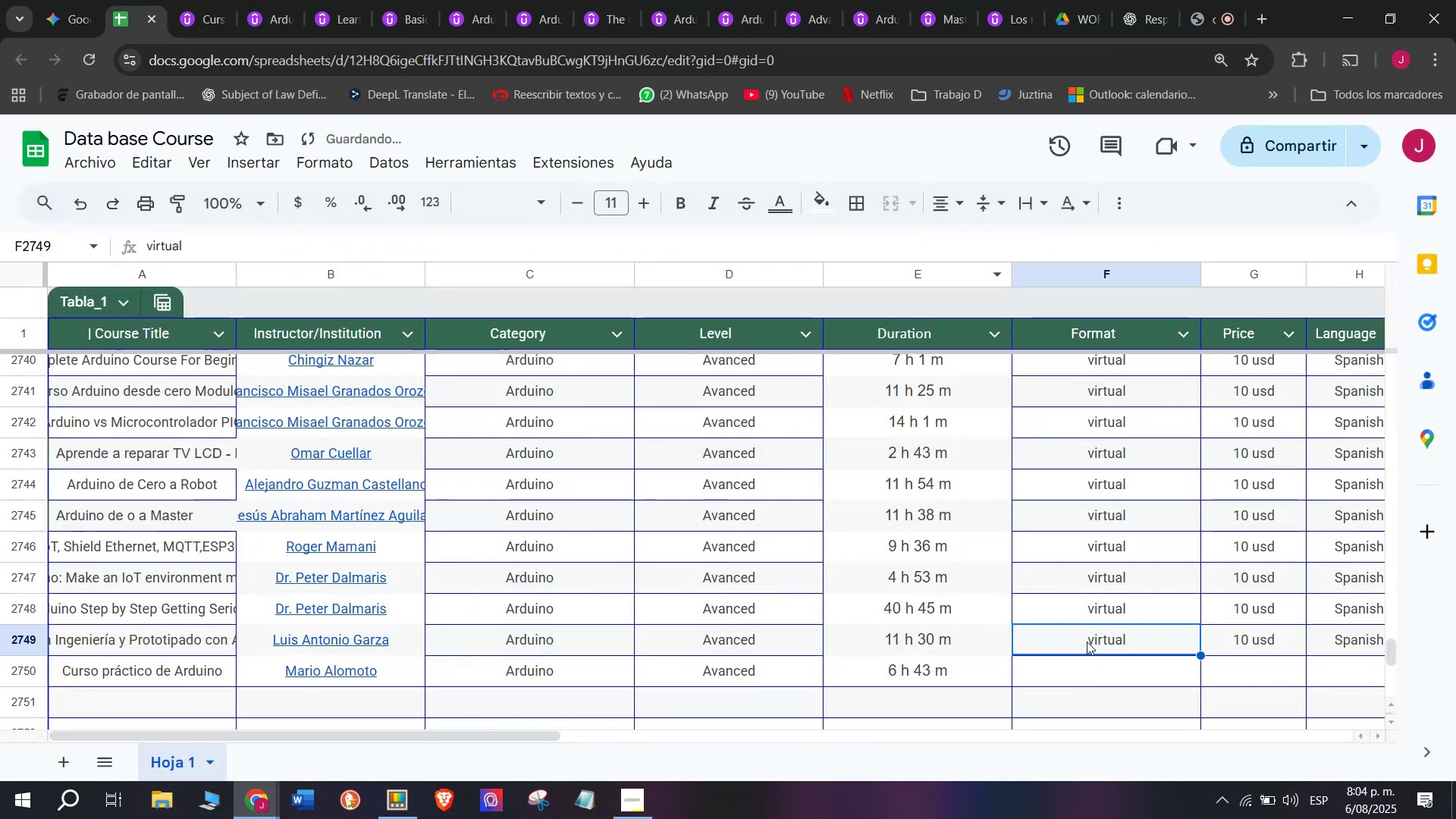 
key(Control+ControlLeft)
 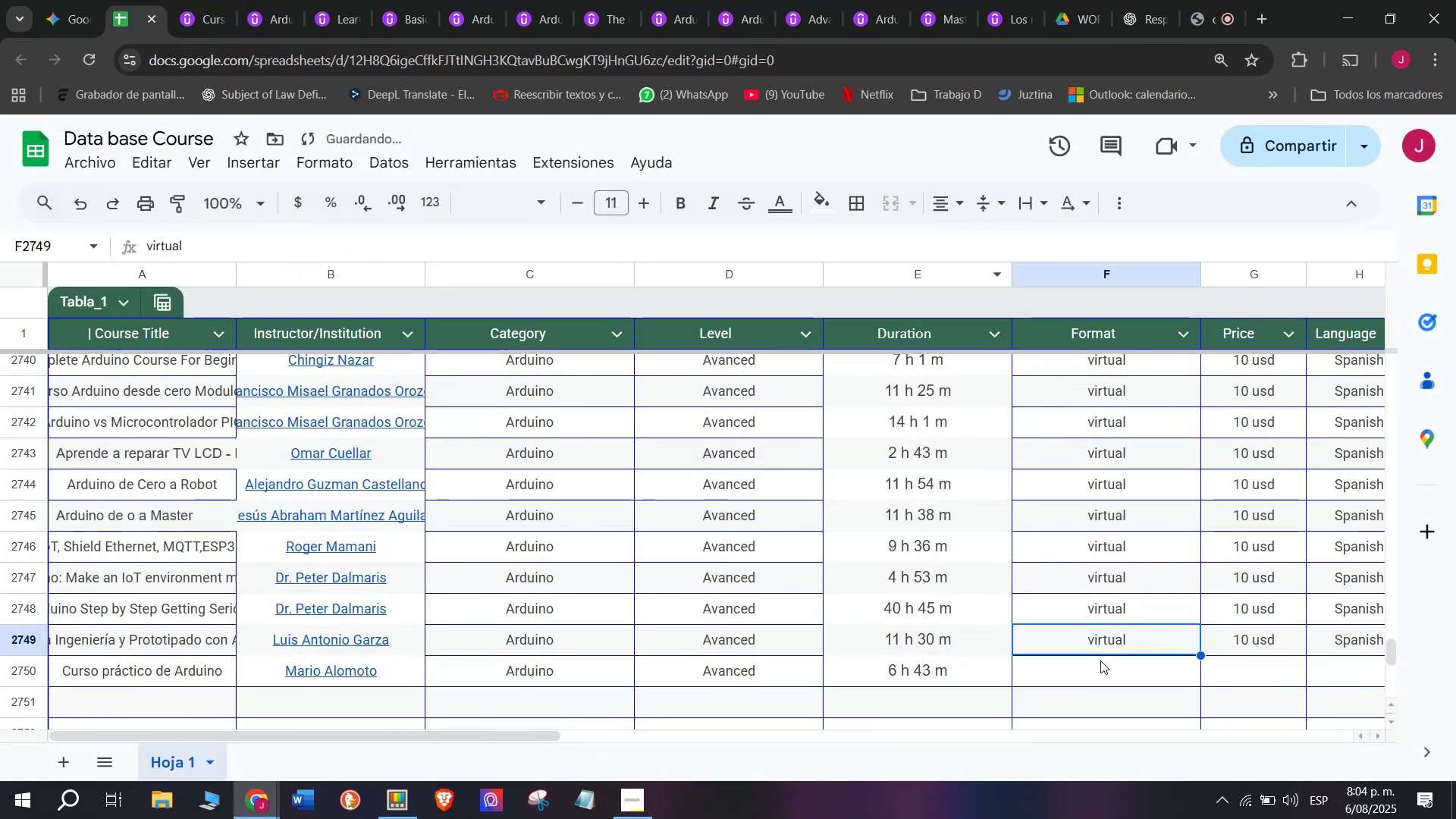 
key(Break)
 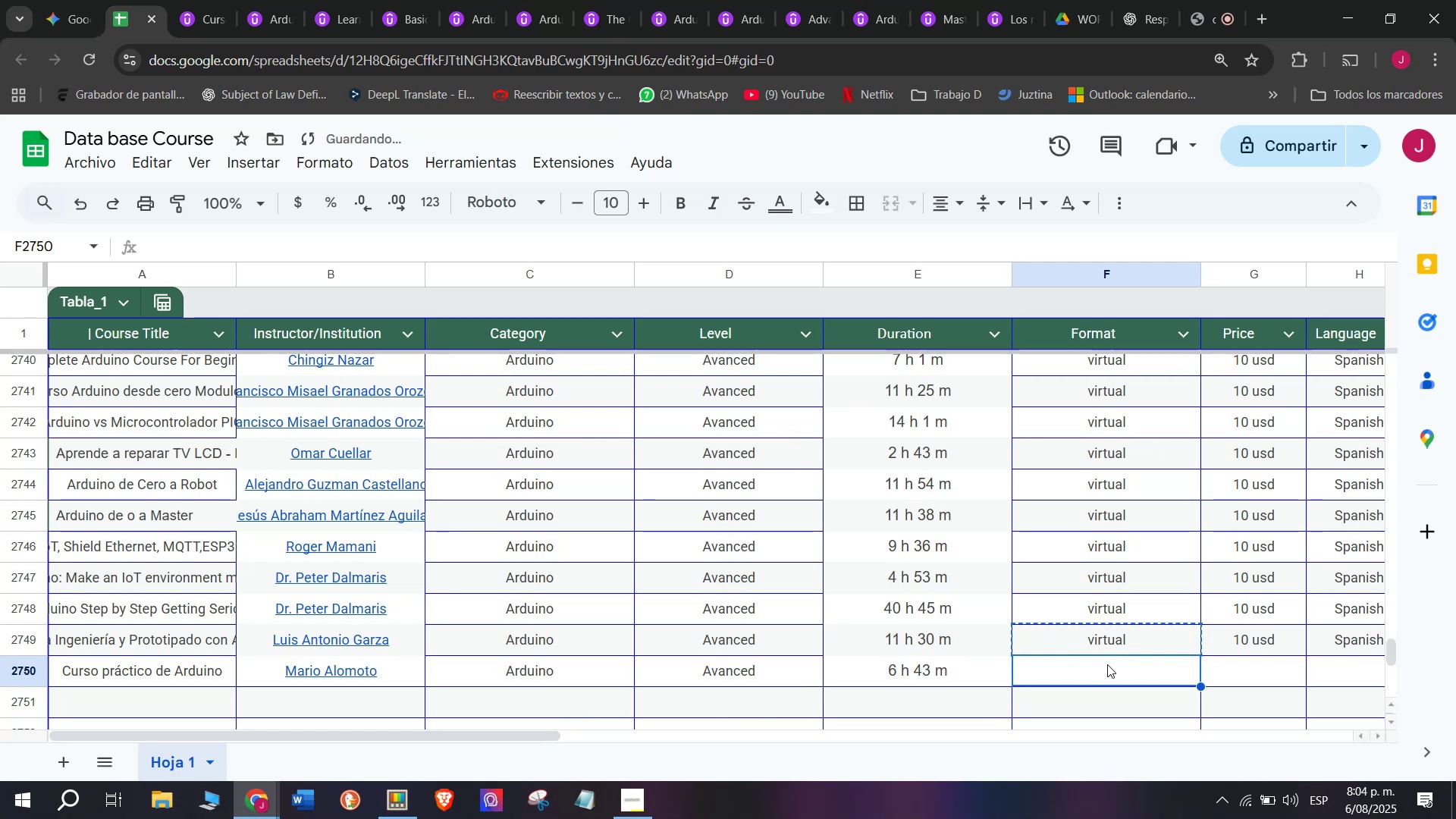 
key(Control+C)
 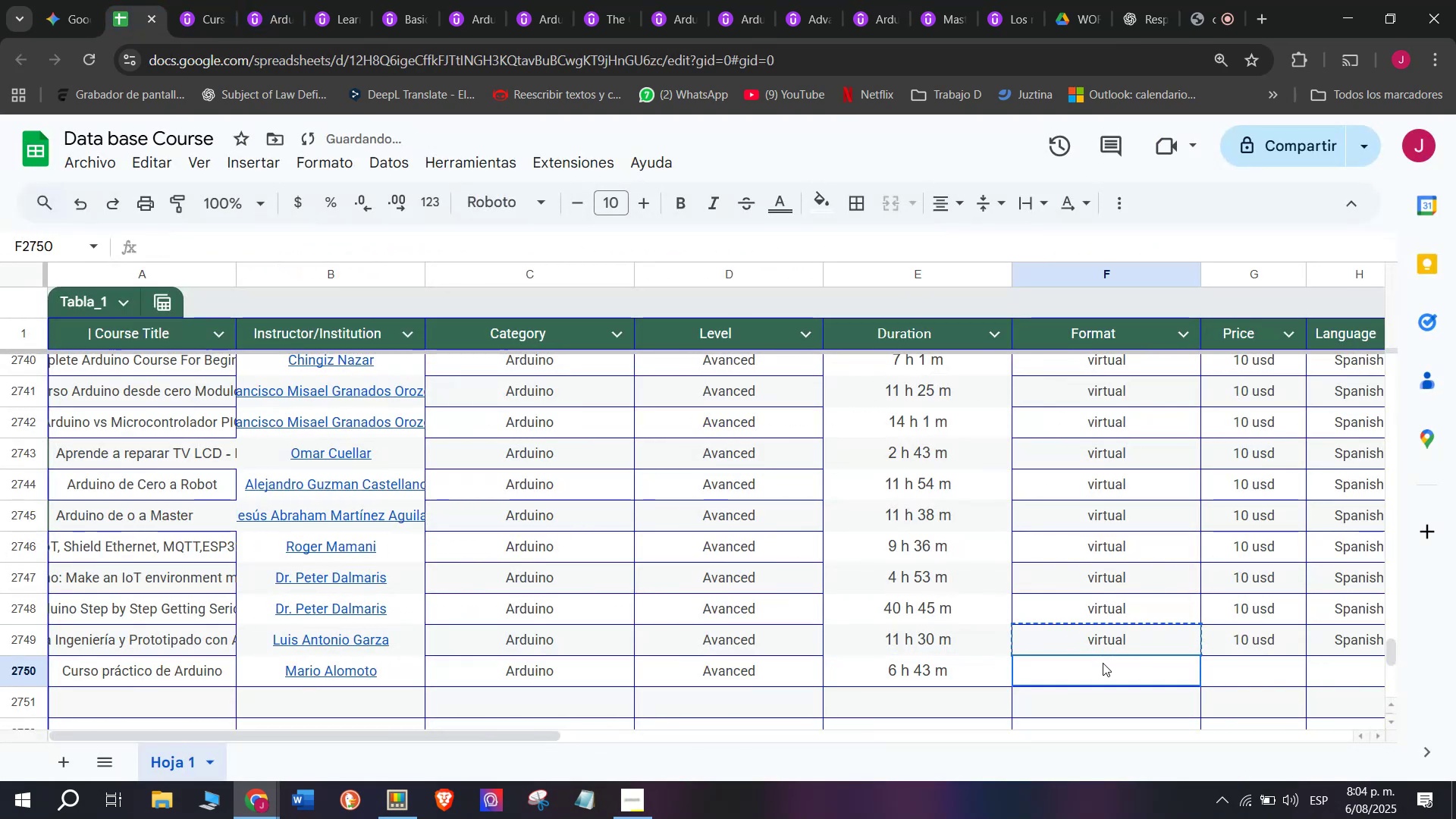 
key(Z)
 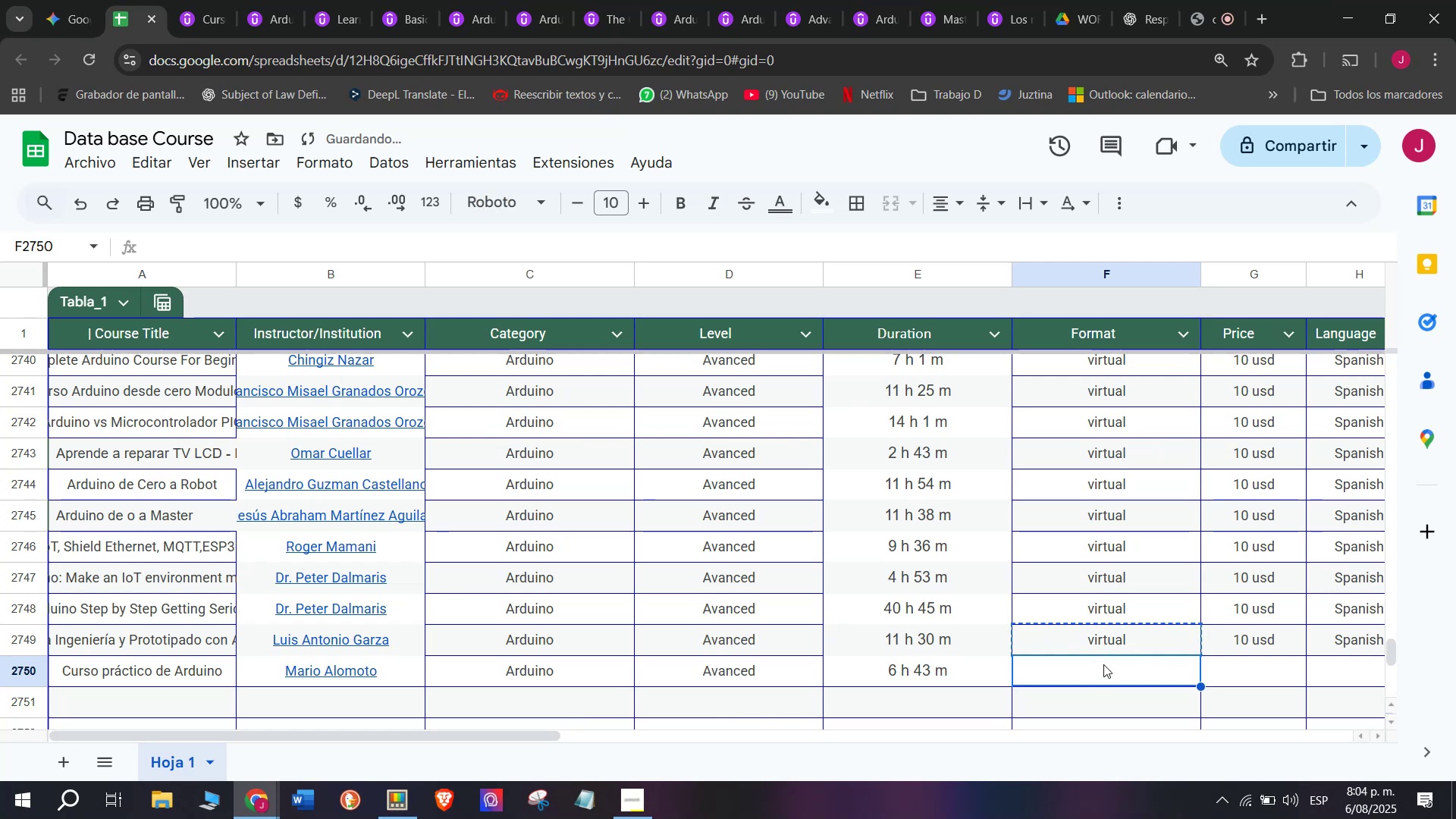 
key(Control+ControlLeft)
 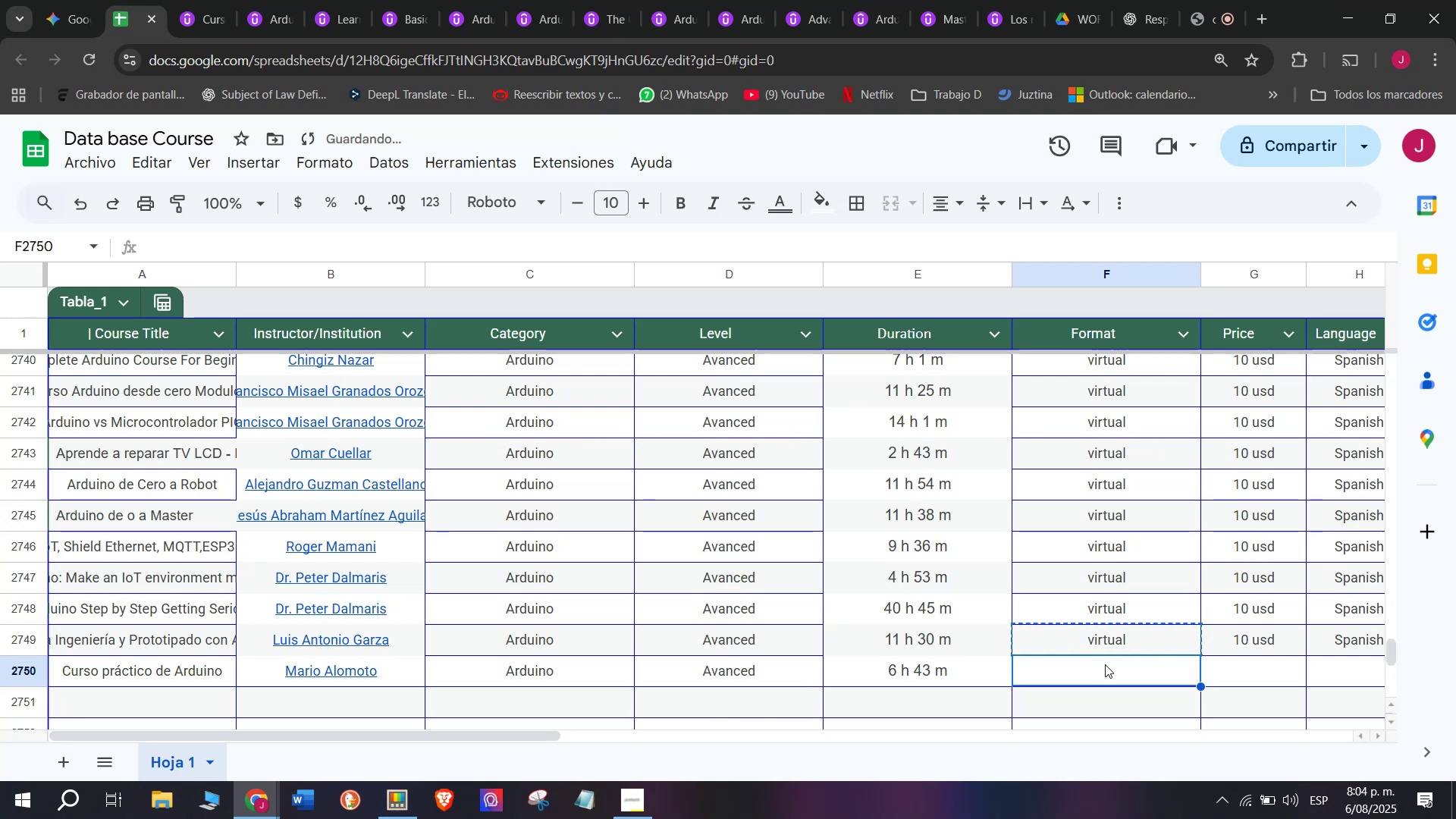 
key(Control+V)
 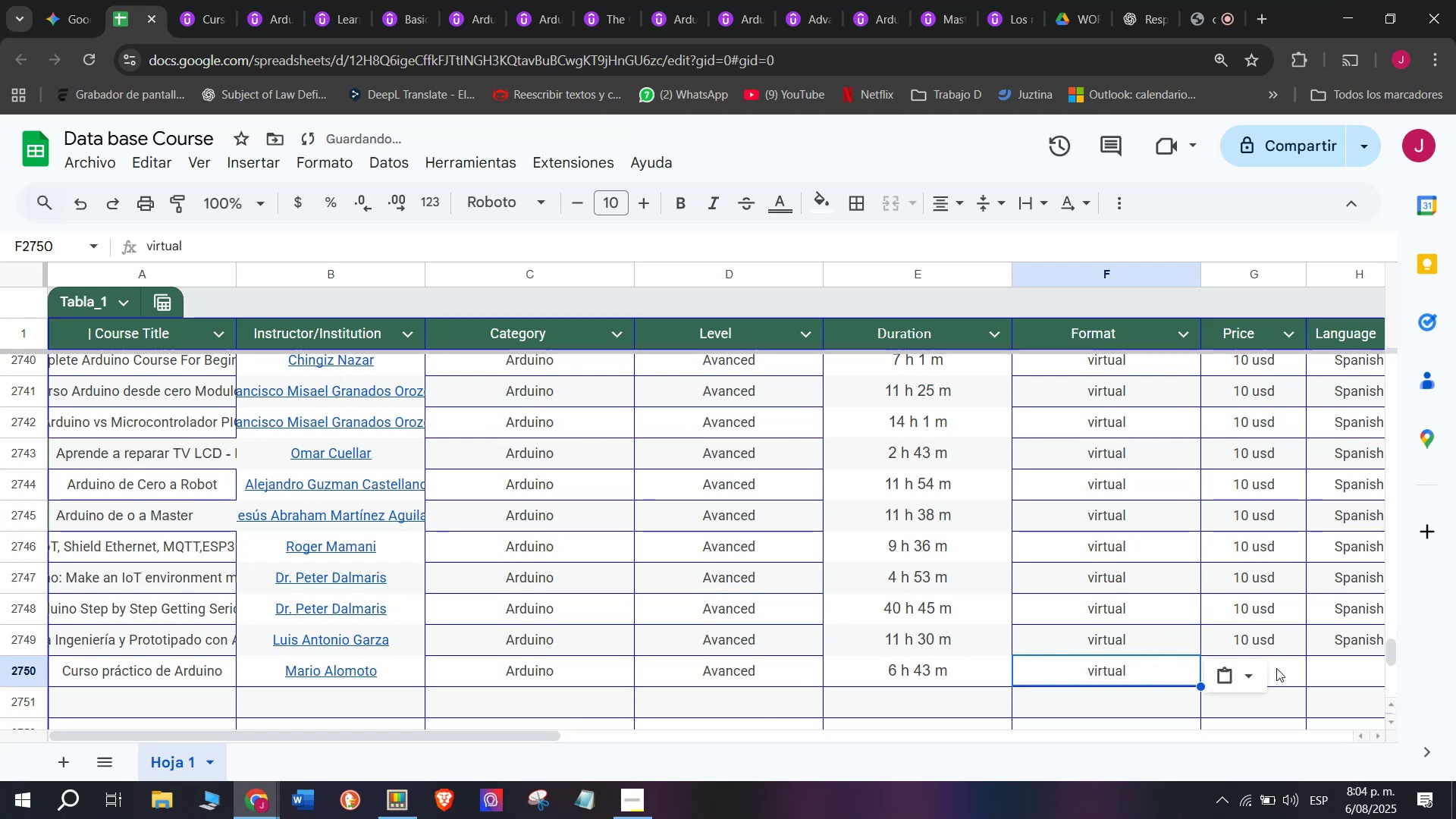 
left_click([1276, 668])
 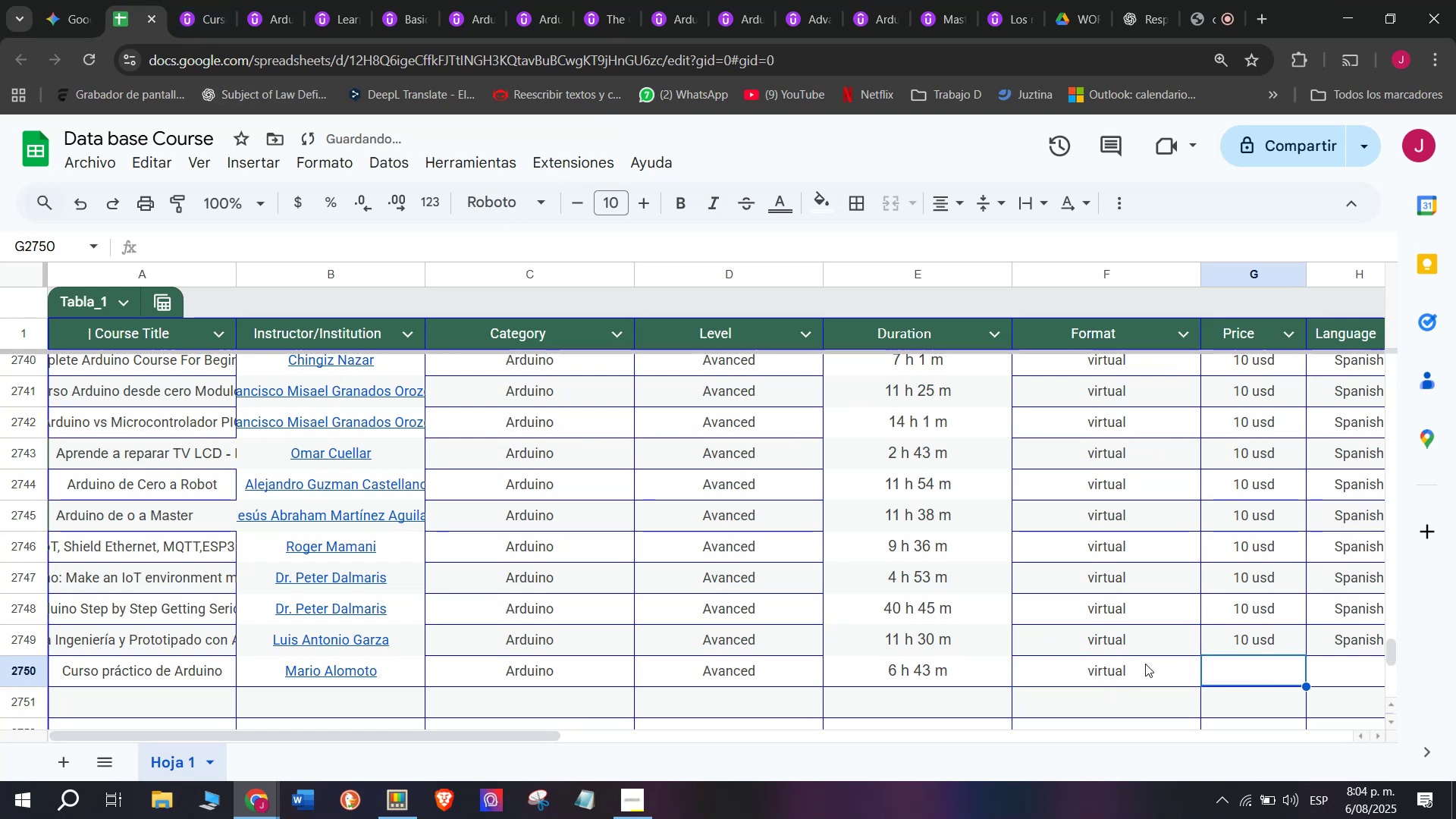 
left_click([1248, 642])
 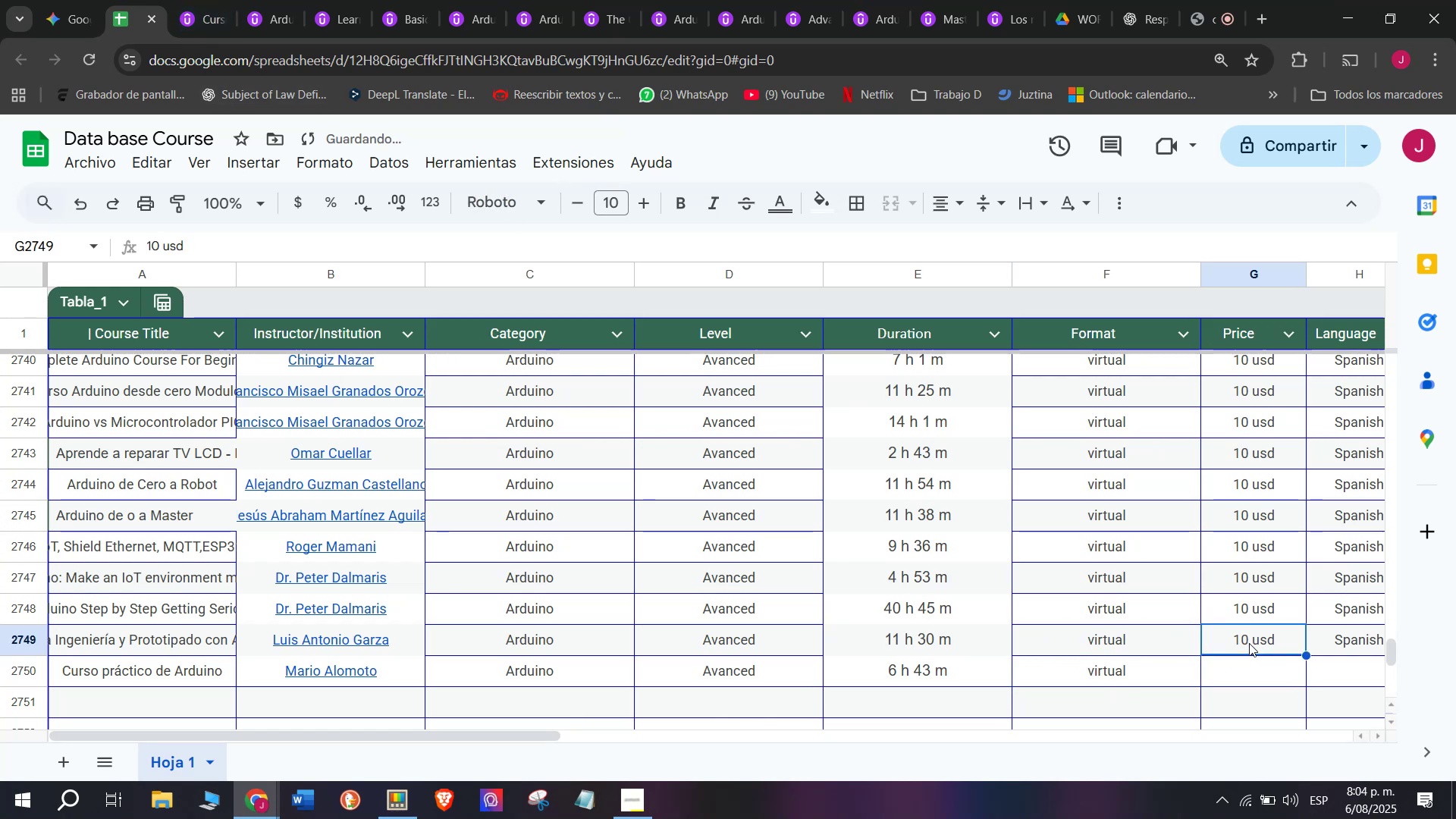 
key(Control+ControlLeft)
 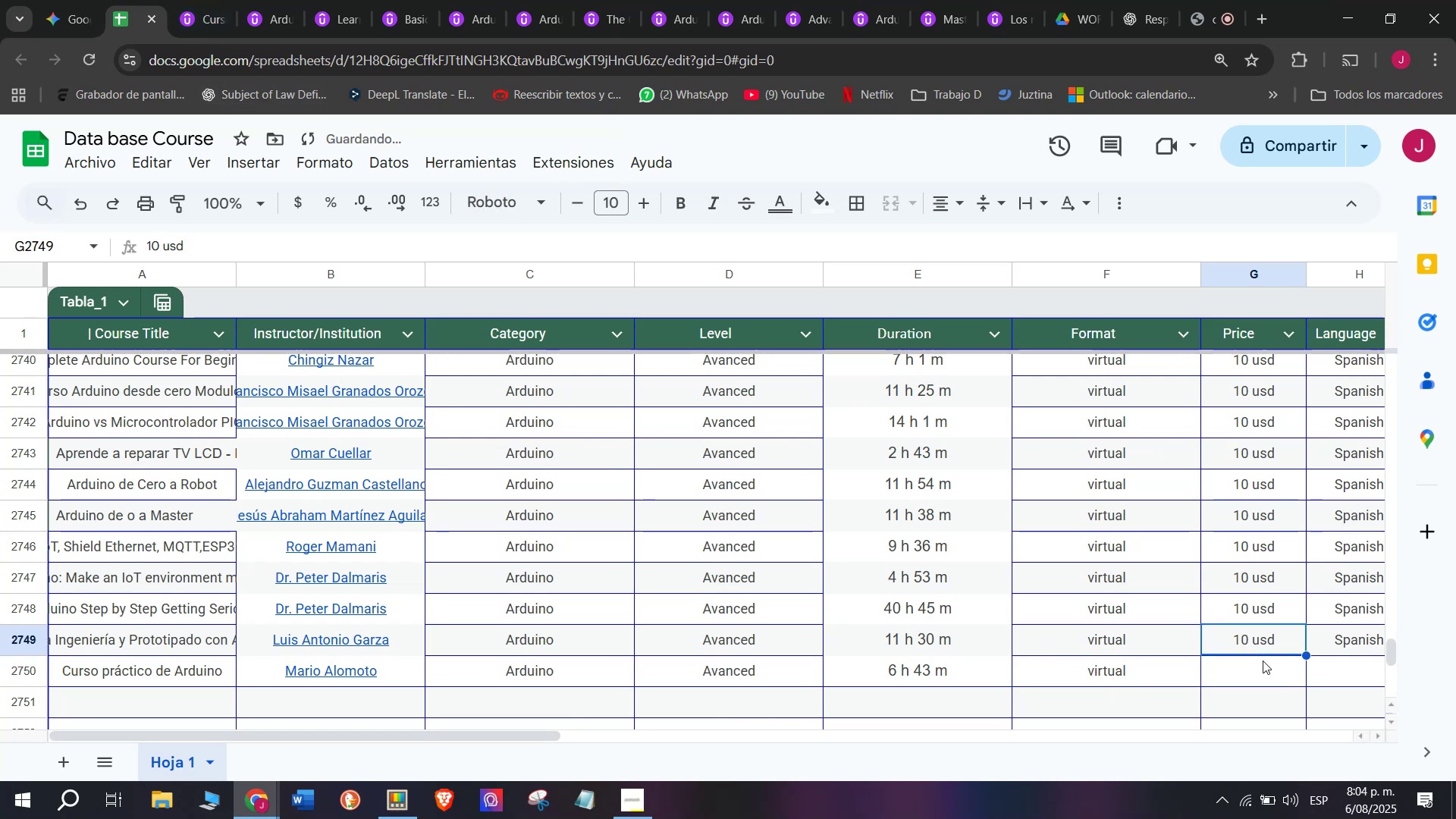 
key(Break)
 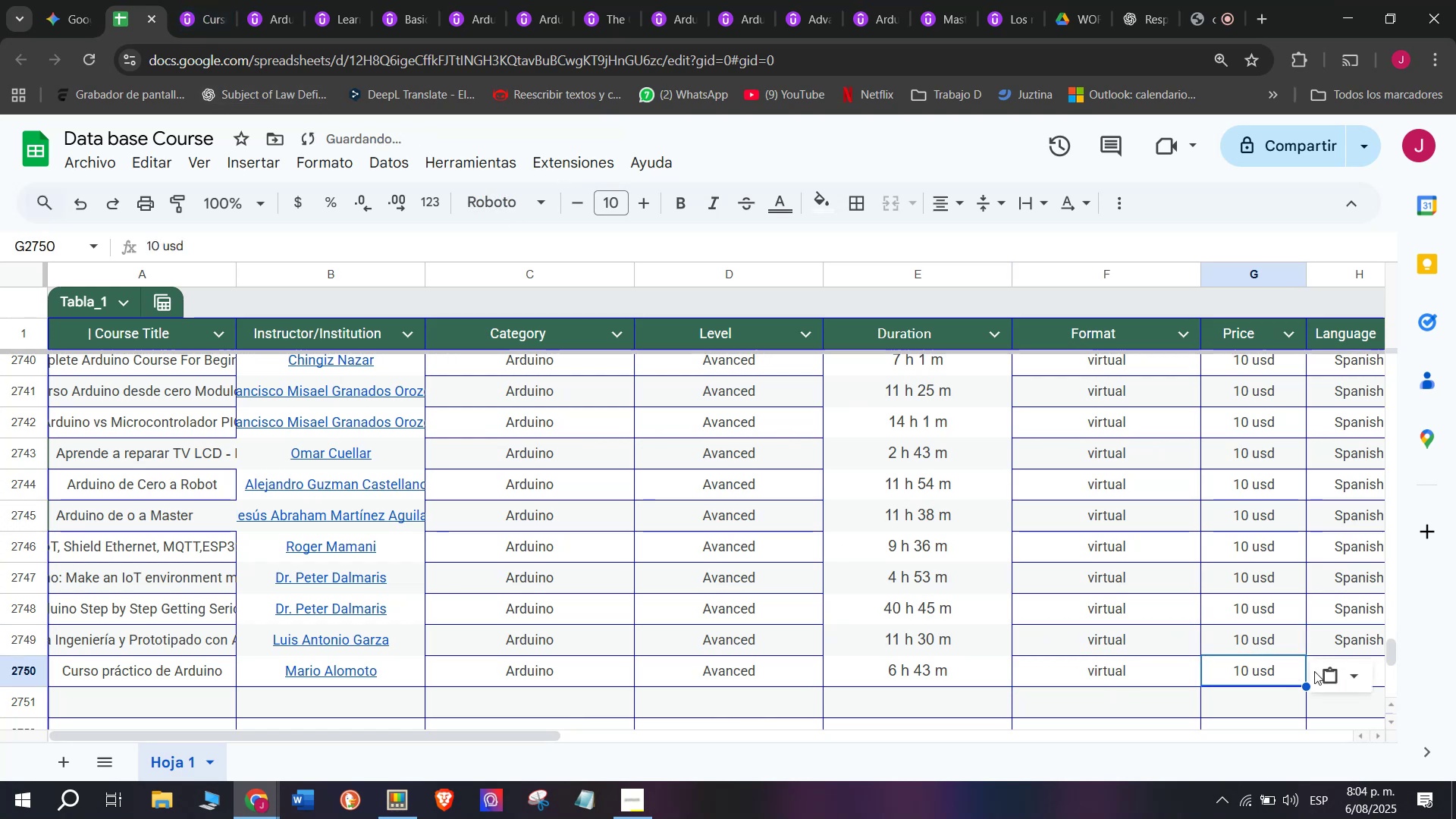 
key(Control+C)
 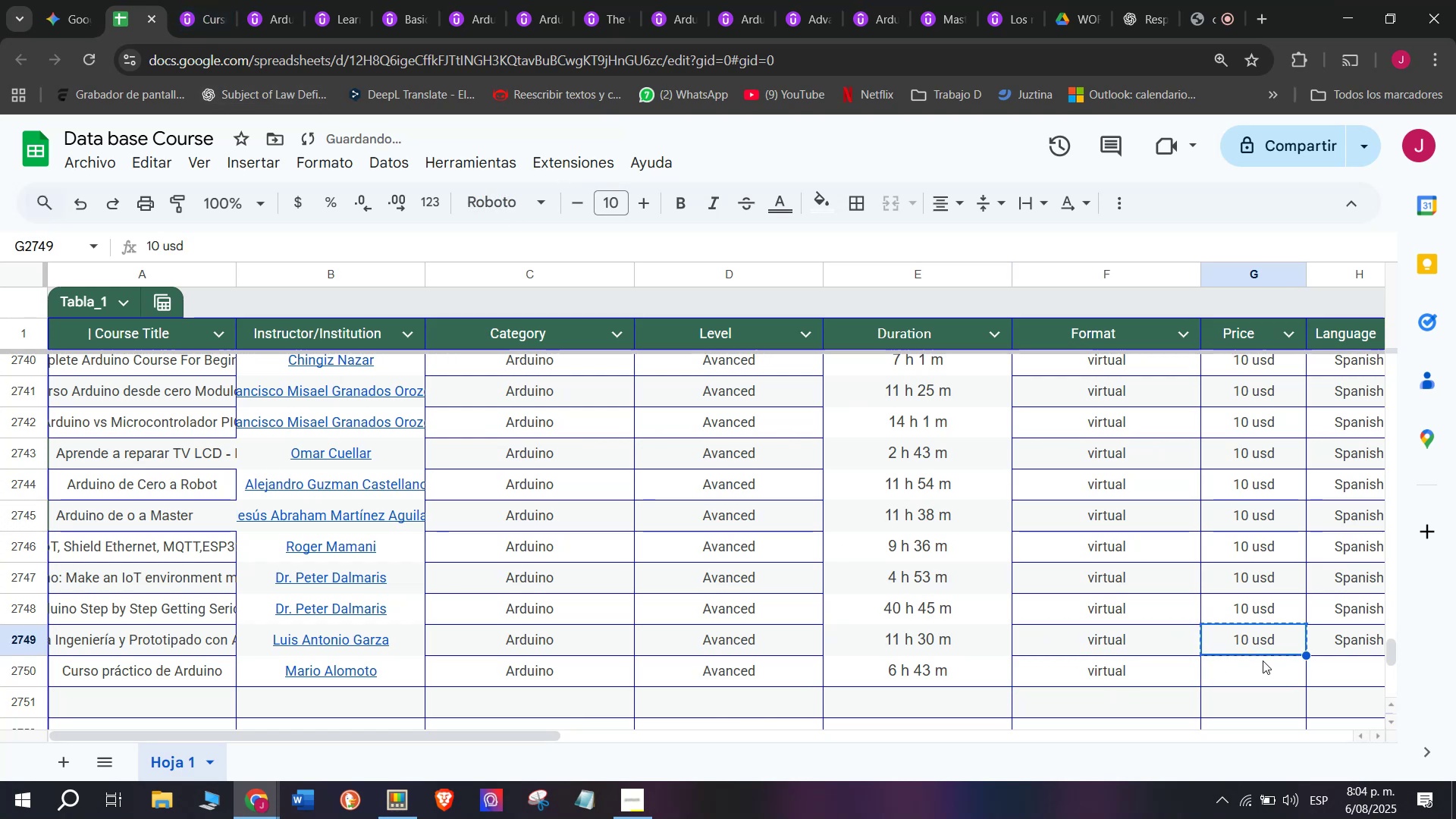 
double_click([1263, 661])
 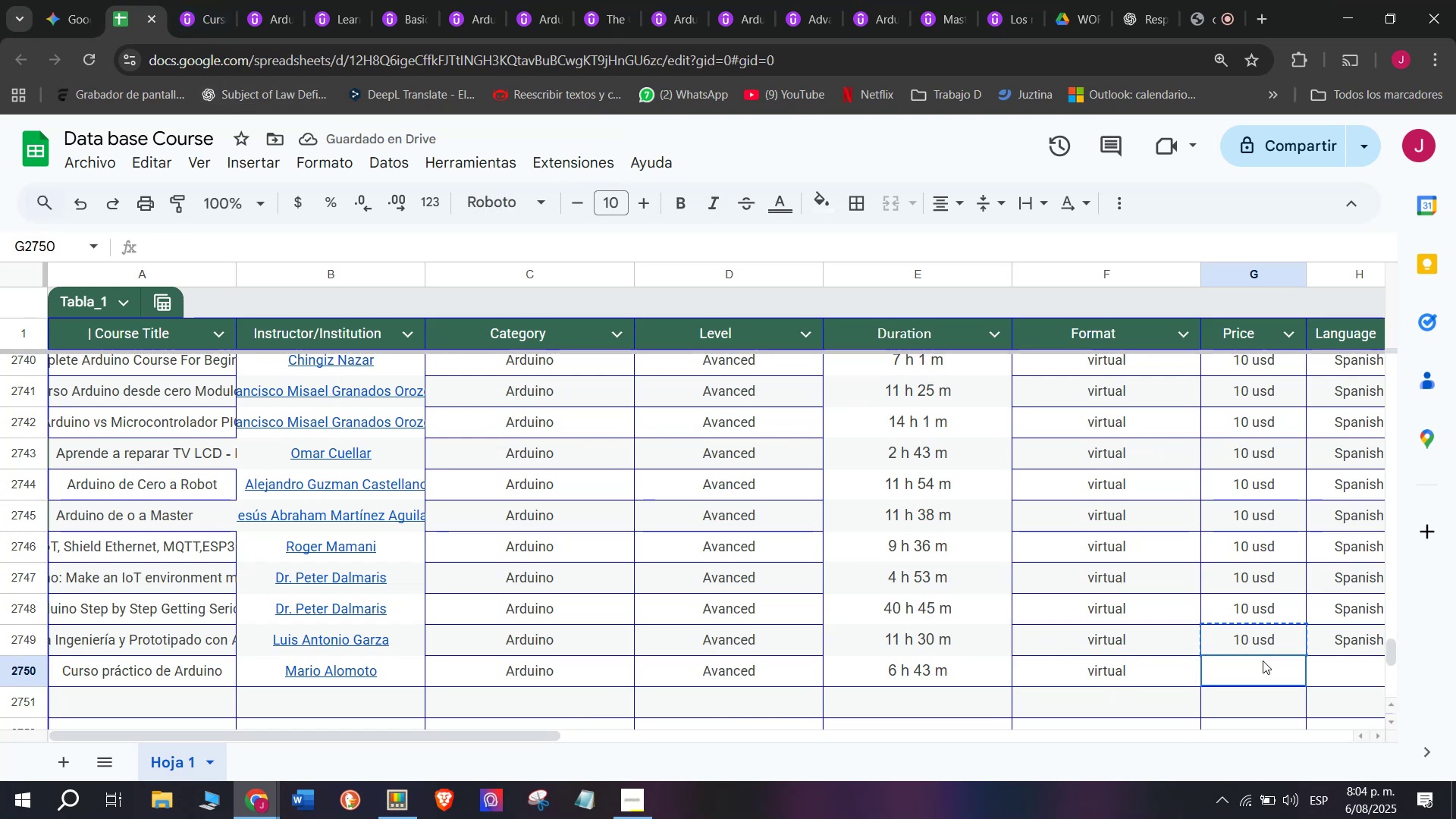 
key(Control+ControlLeft)
 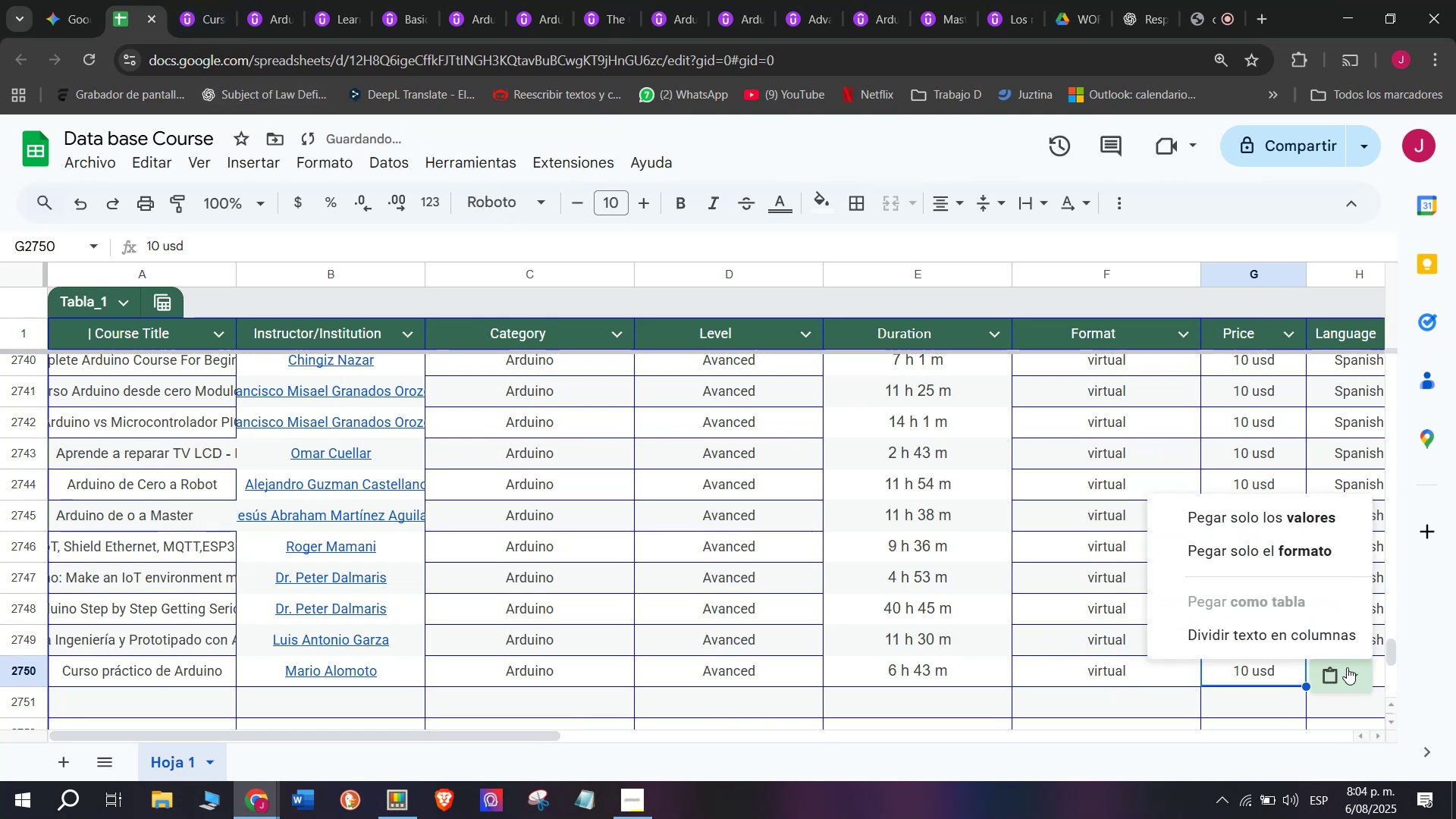 
key(Z)
 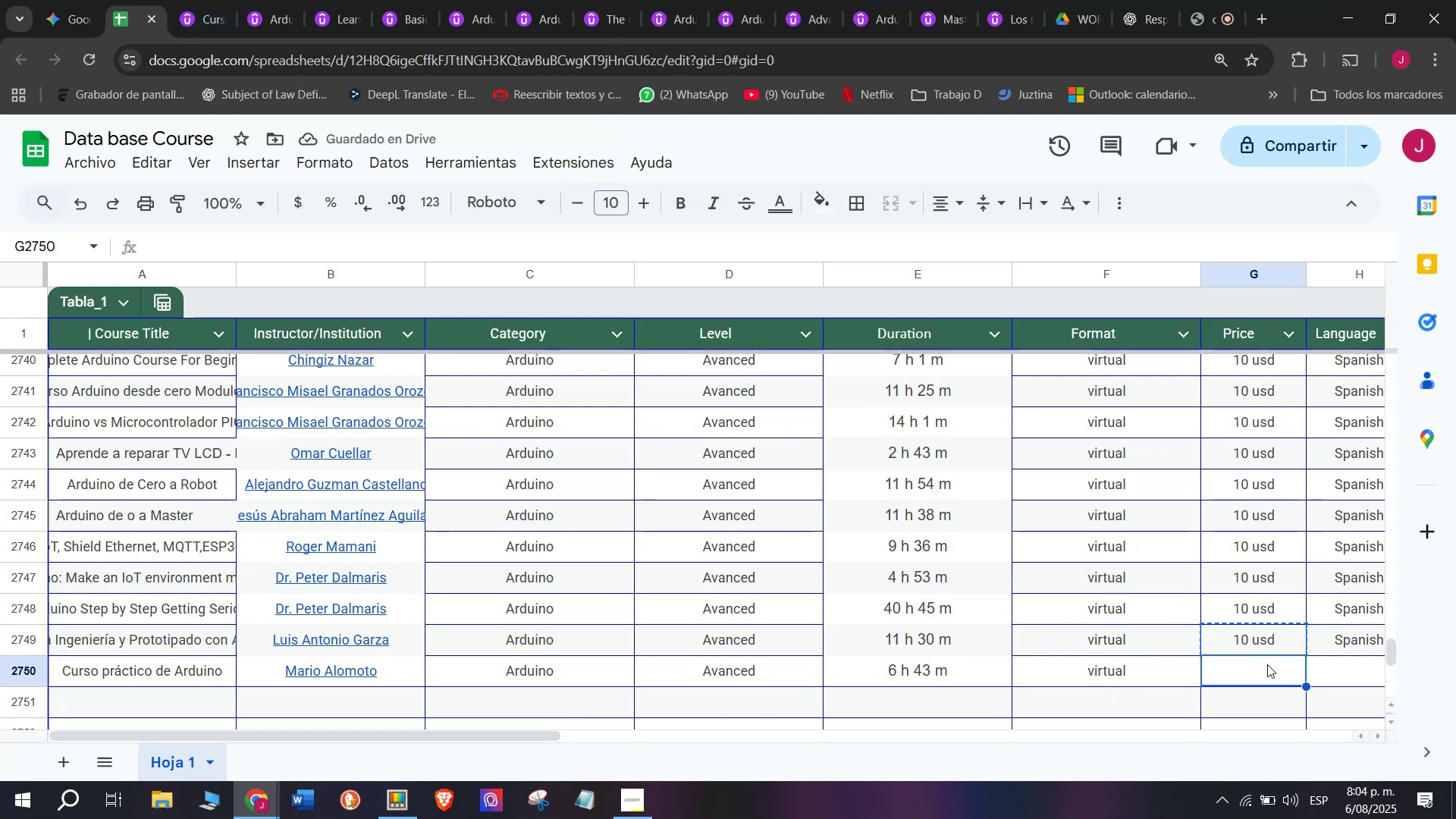 
key(Control+V)
 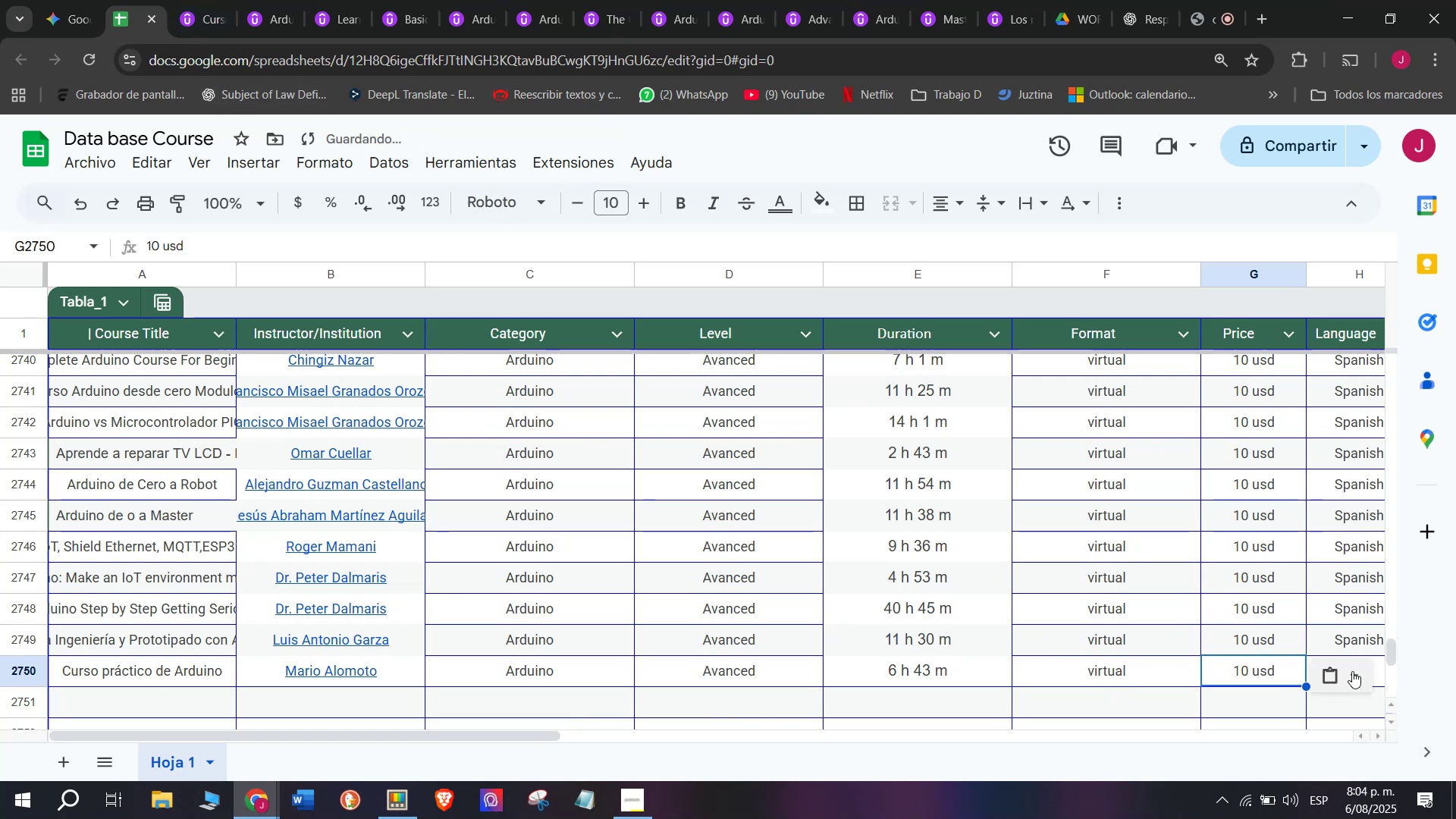 
triple_click([1352, 671])
 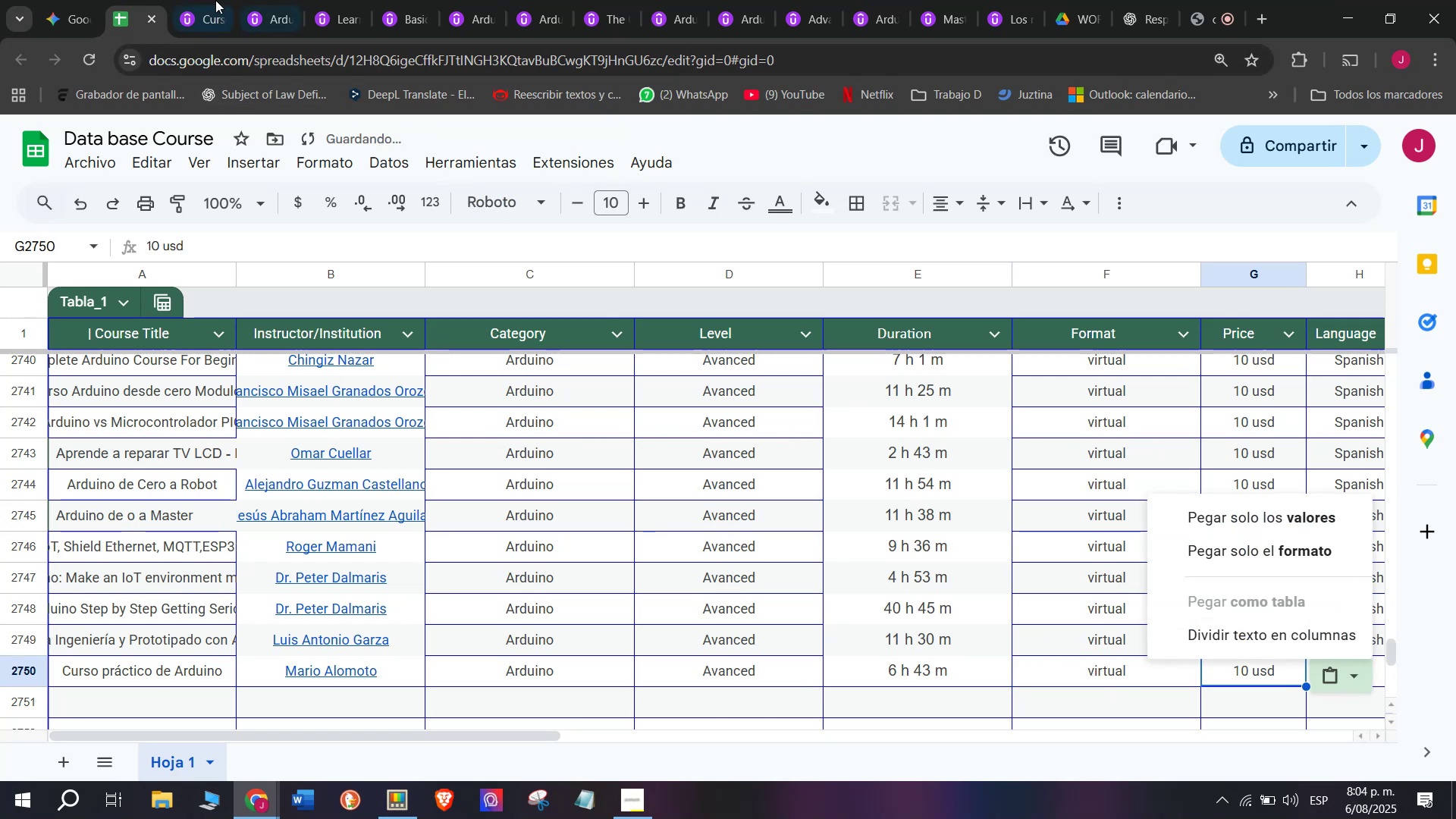 
left_click([190, 0])
 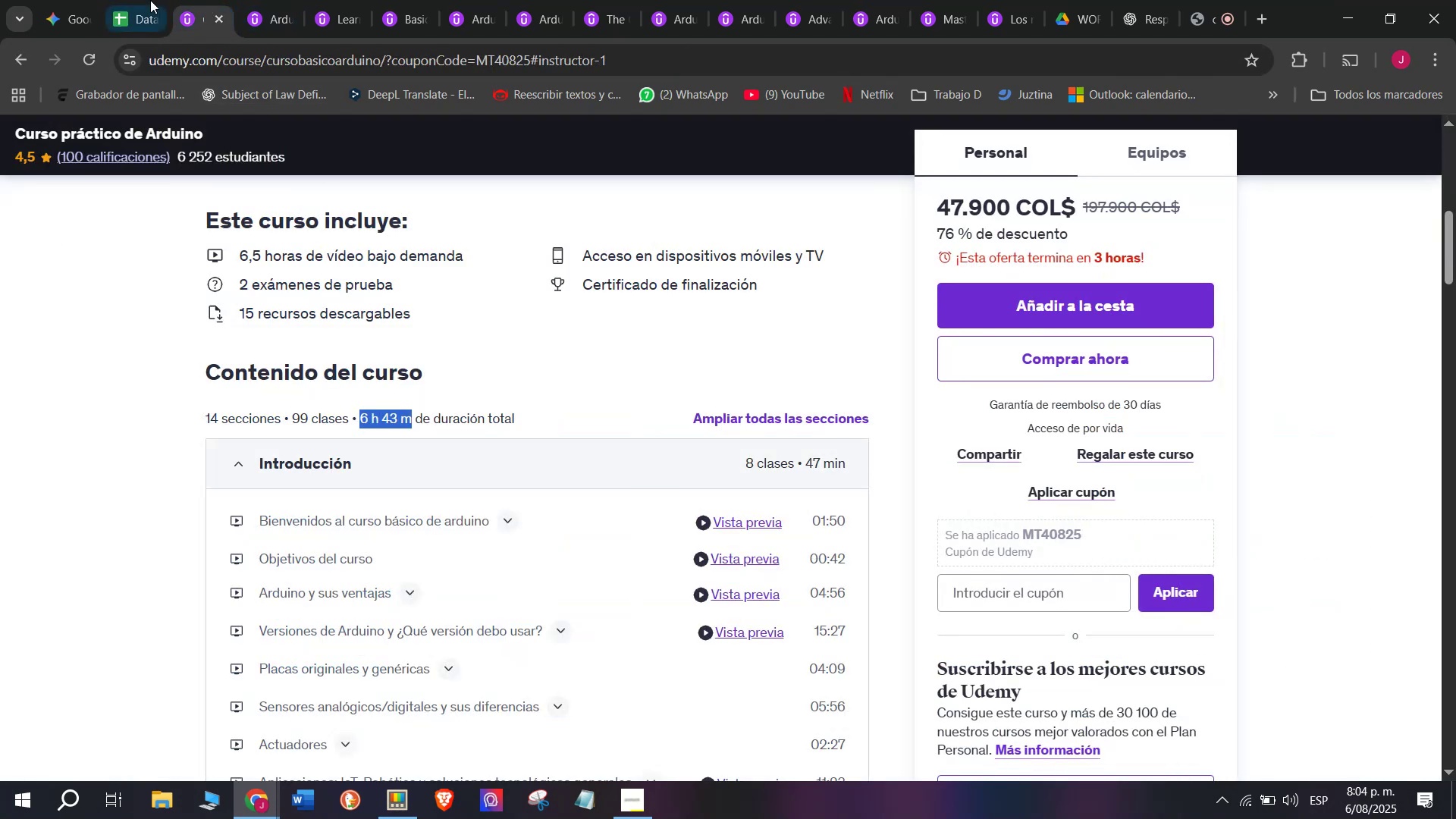 
left_click([114, 0])
 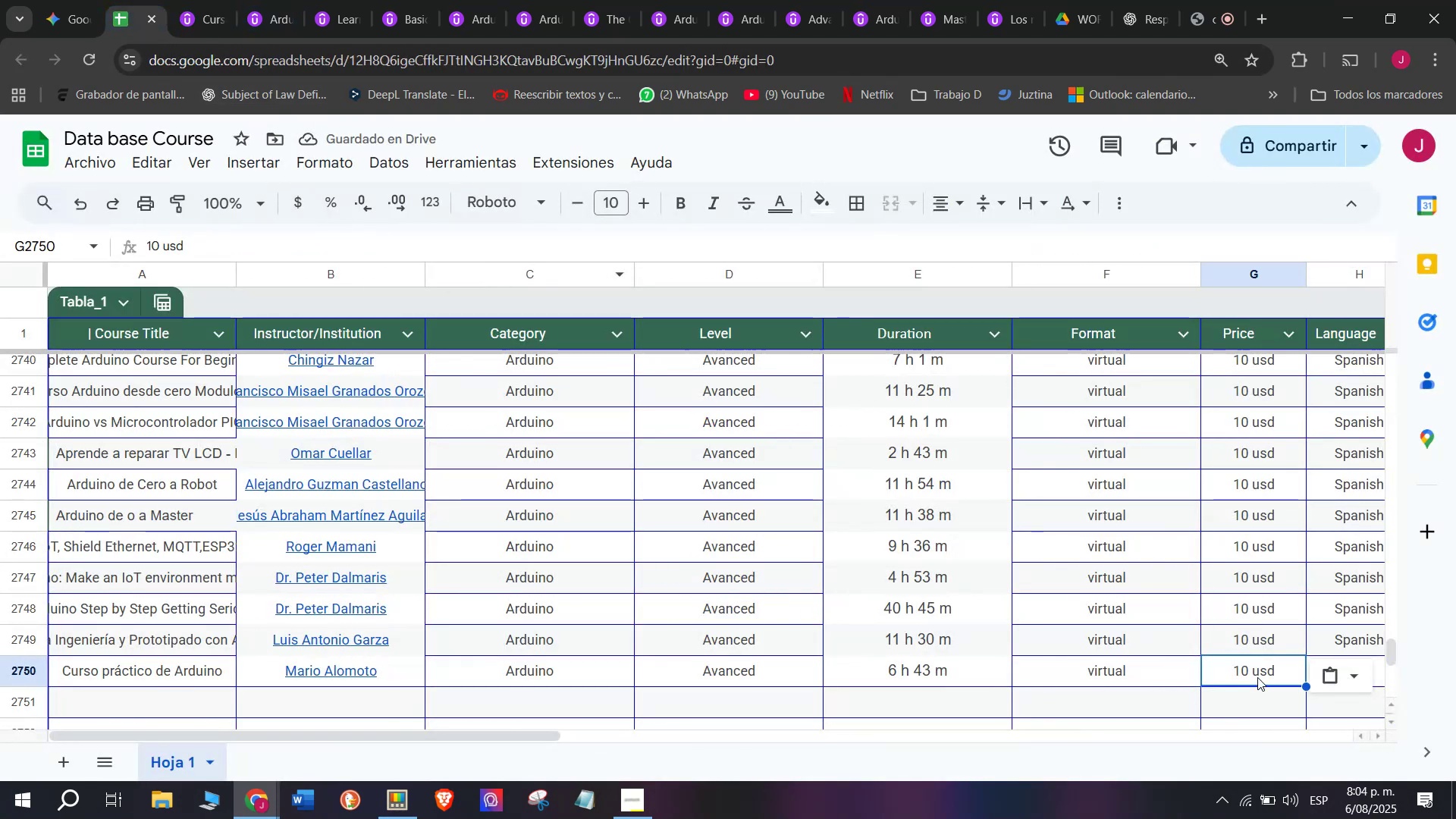 
double_click([1252, 673])
 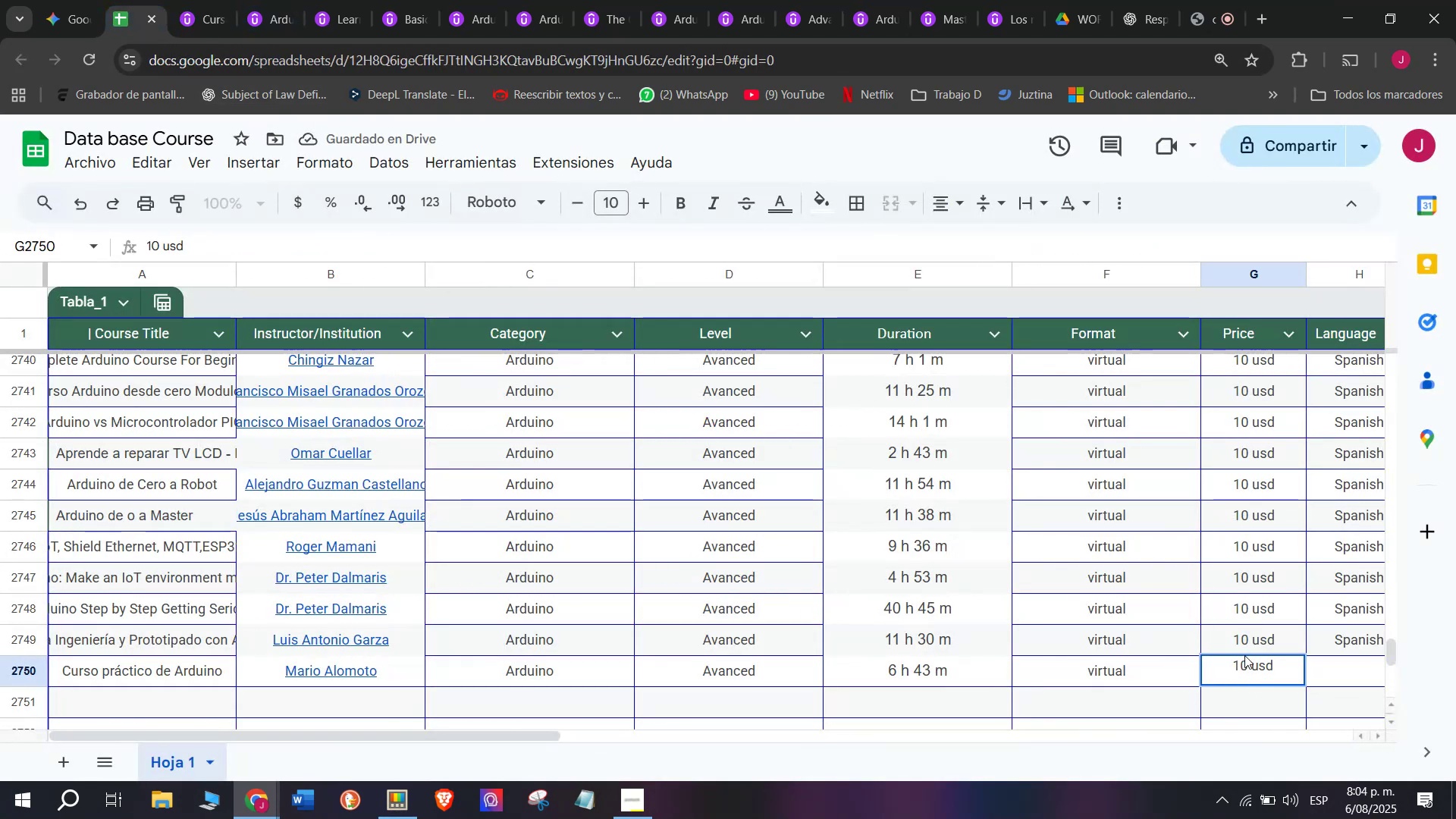 
double_click([1252, 667])
 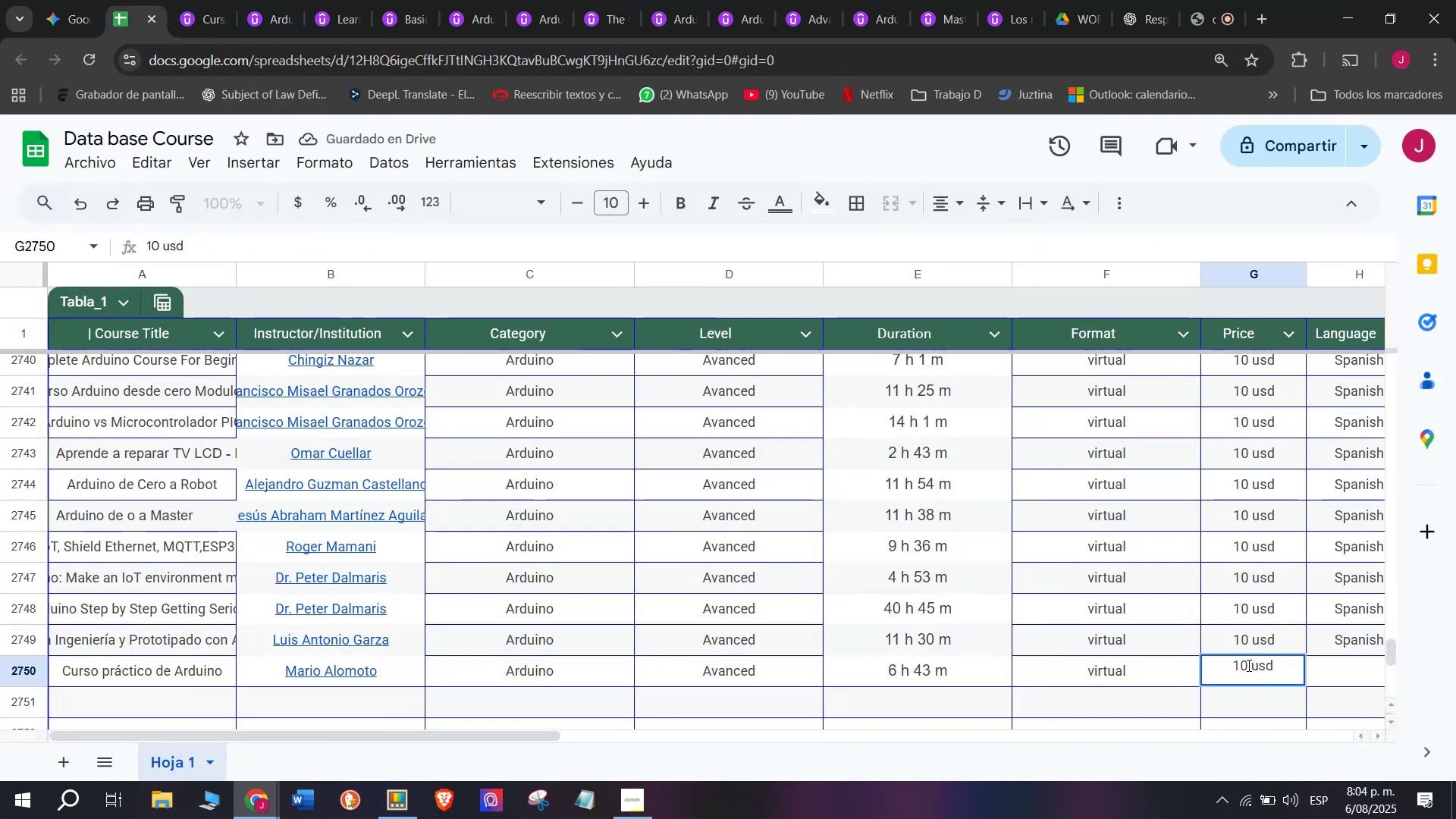 
left_click([1247, 665])
 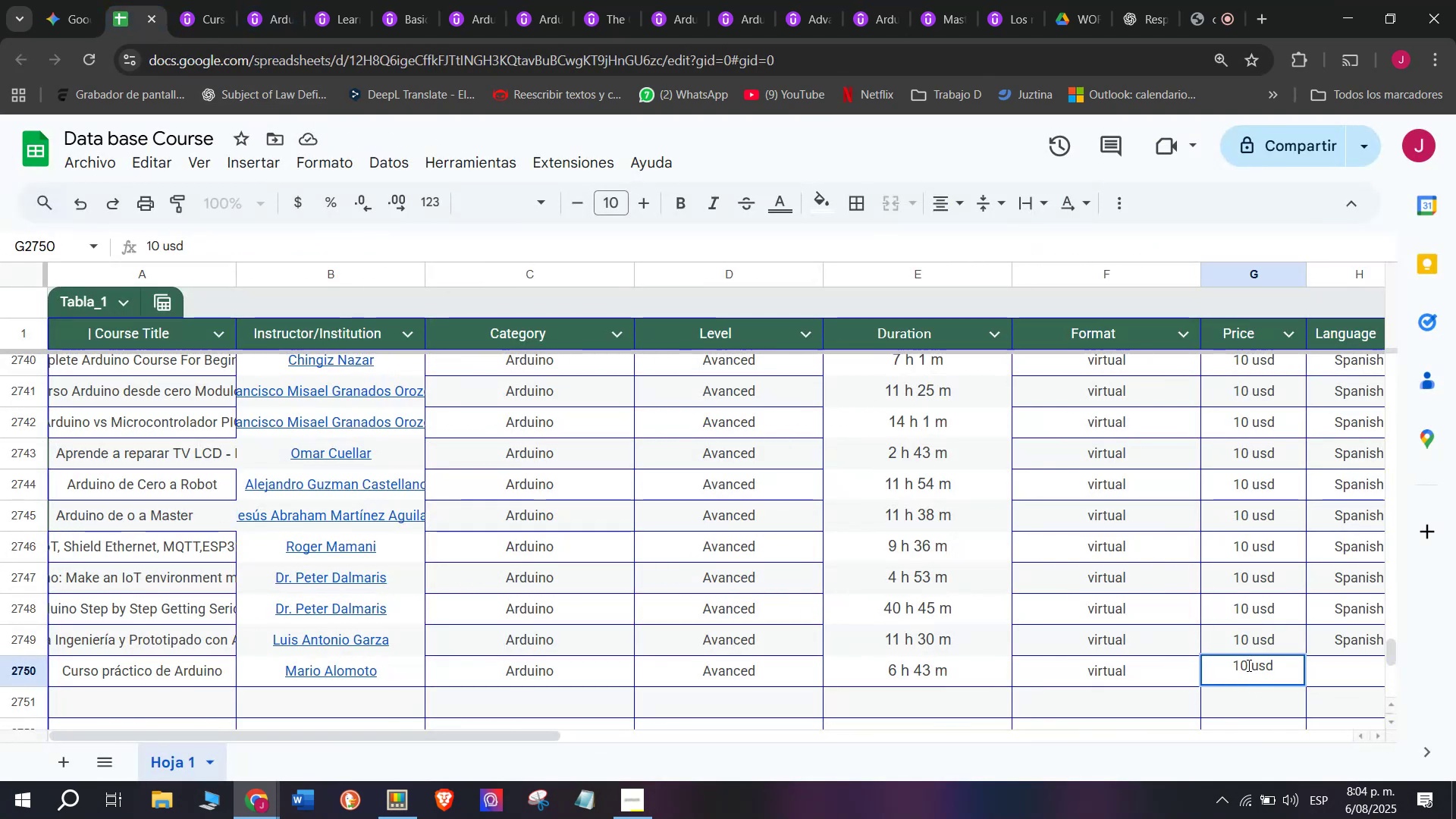 
key(Backspace)
 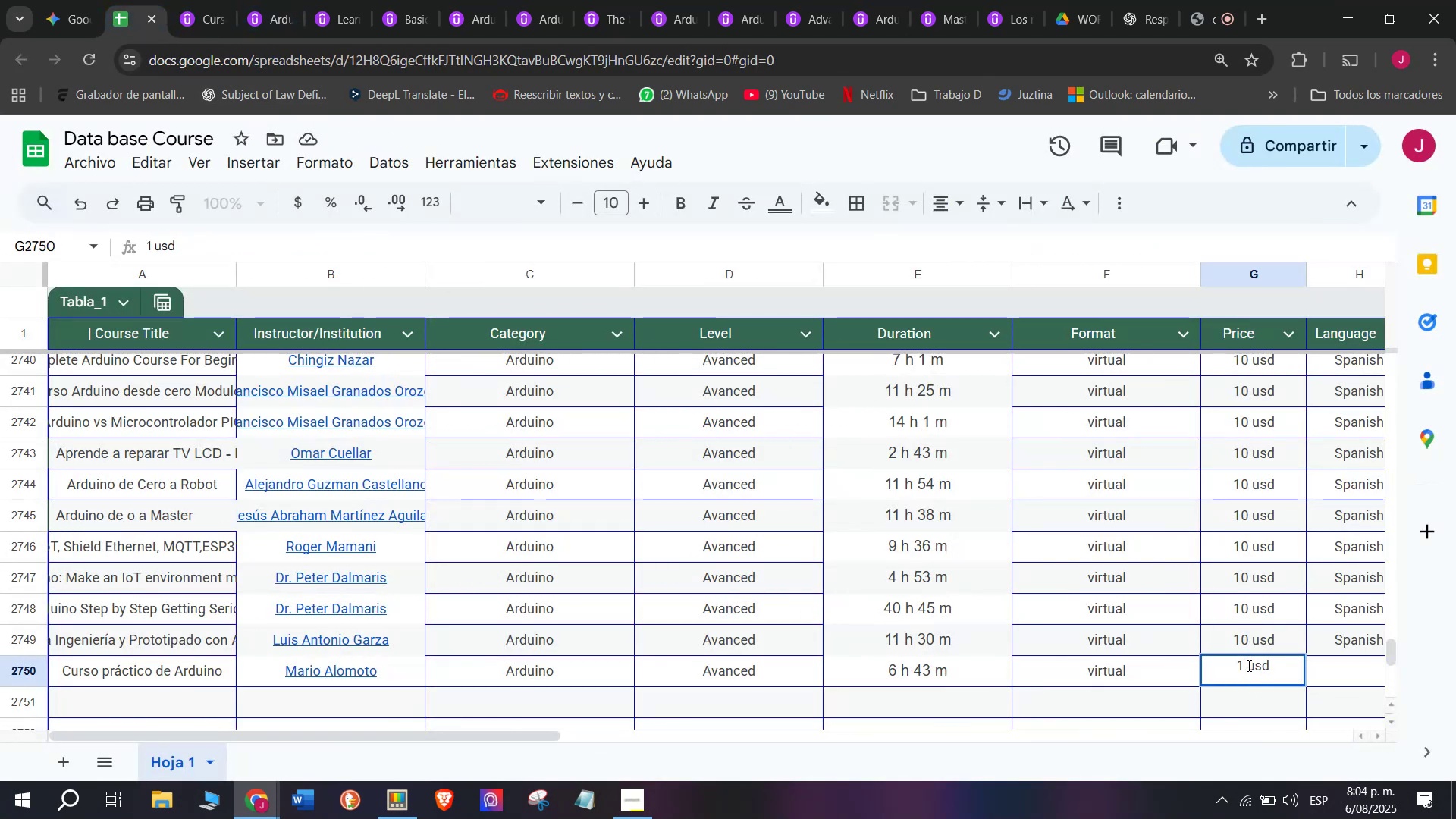 
key(Q)
 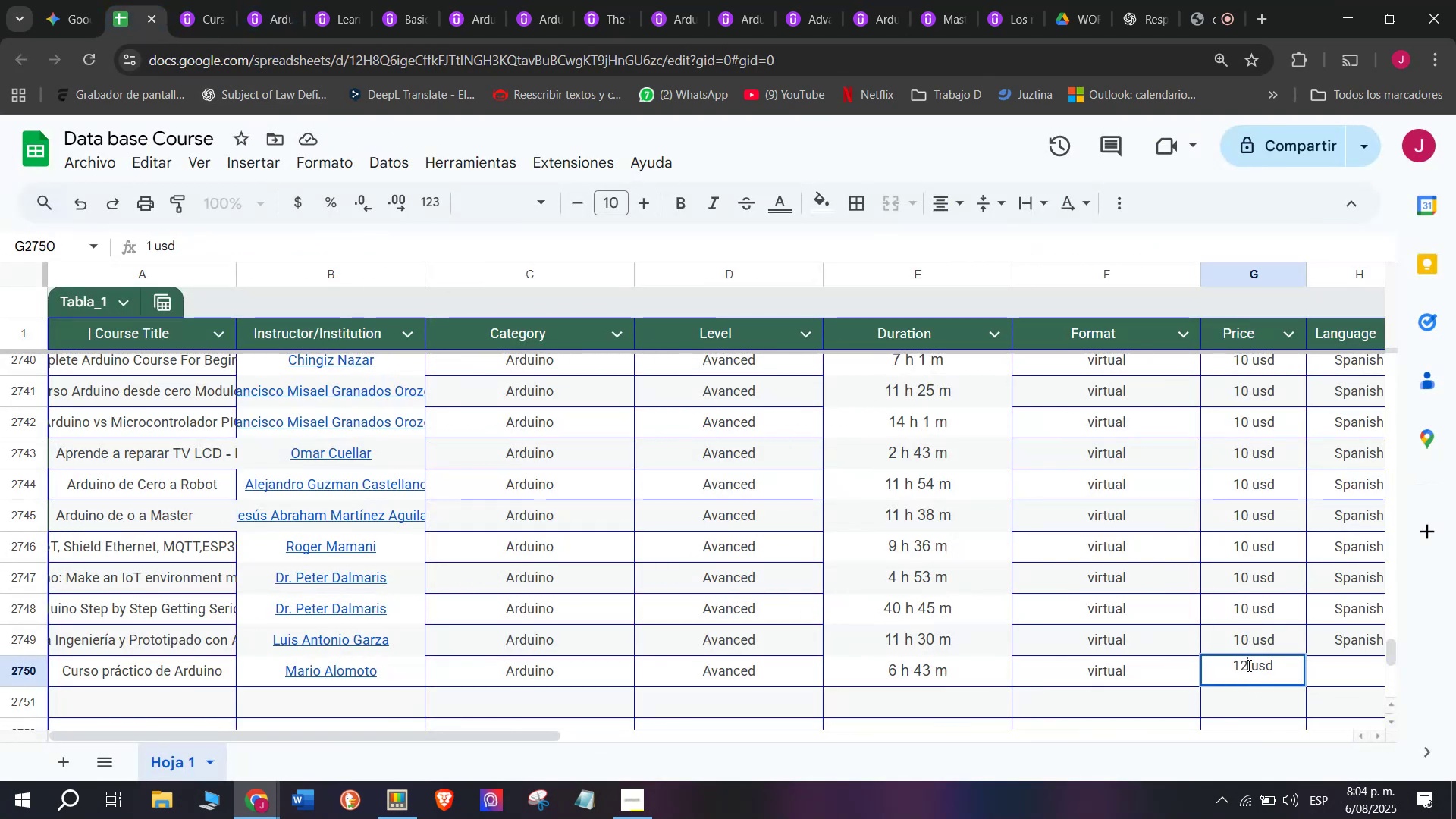 
key(2)
 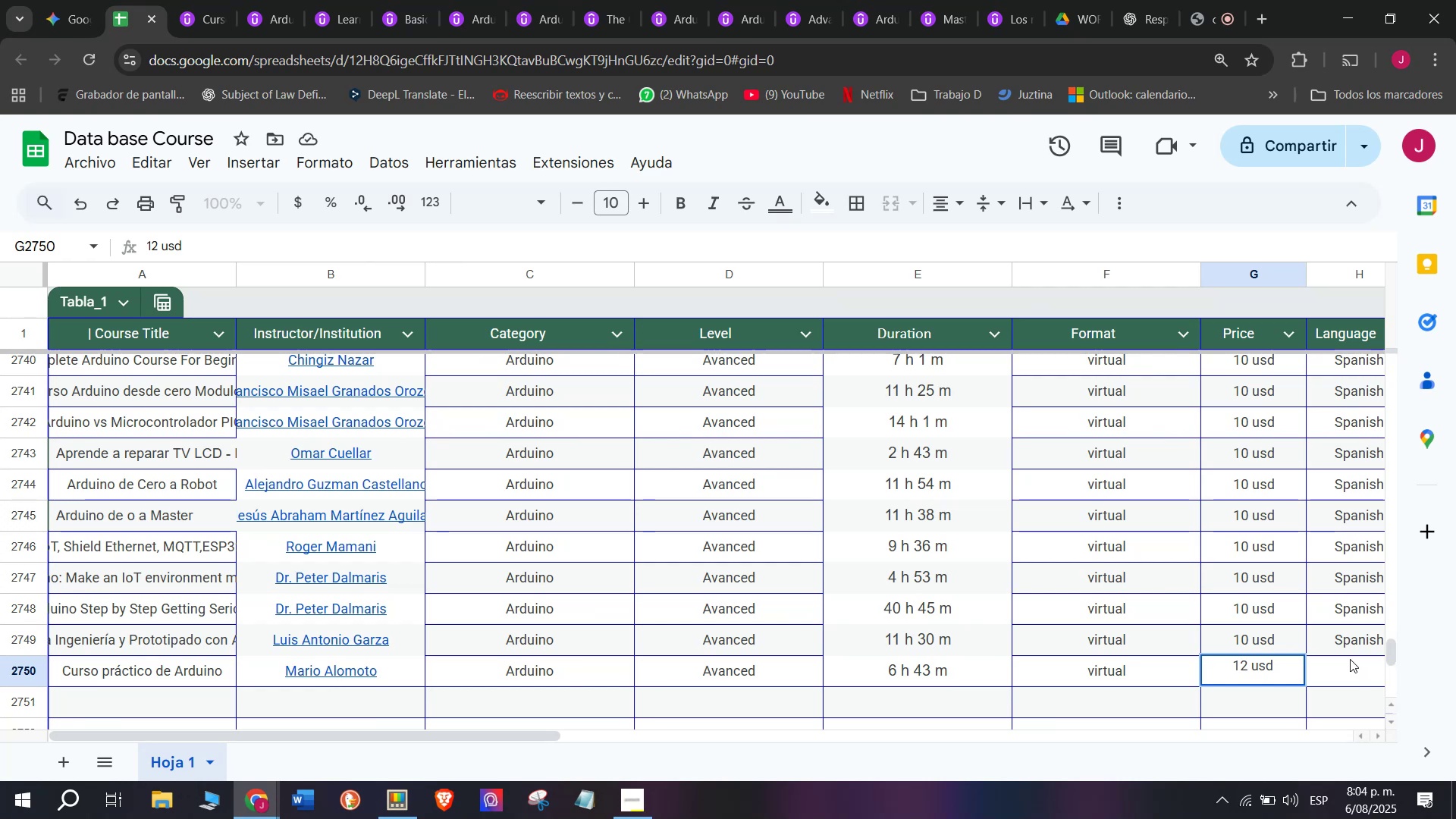 
double_click([1333, 632])
 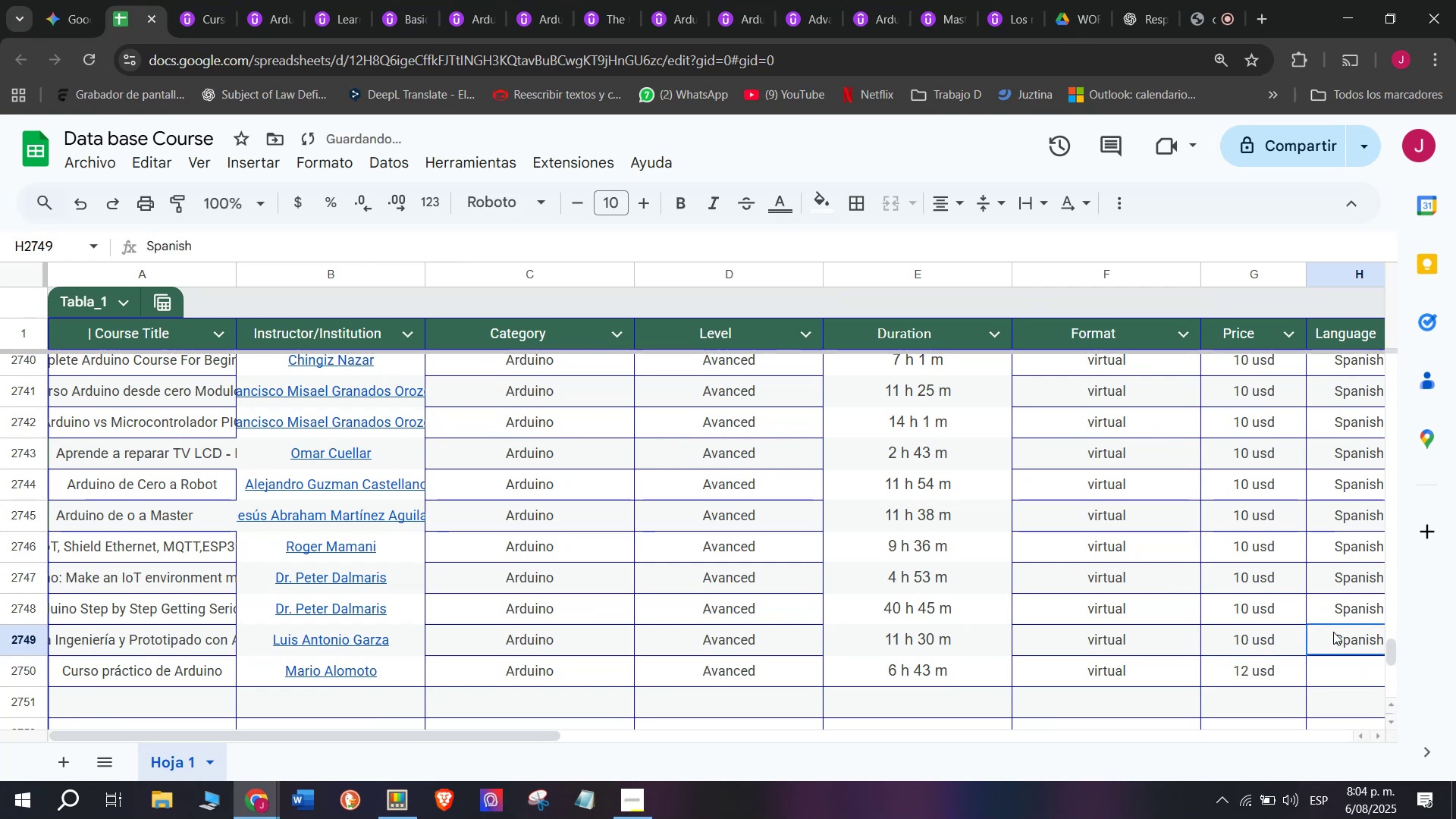 
key(Break)
 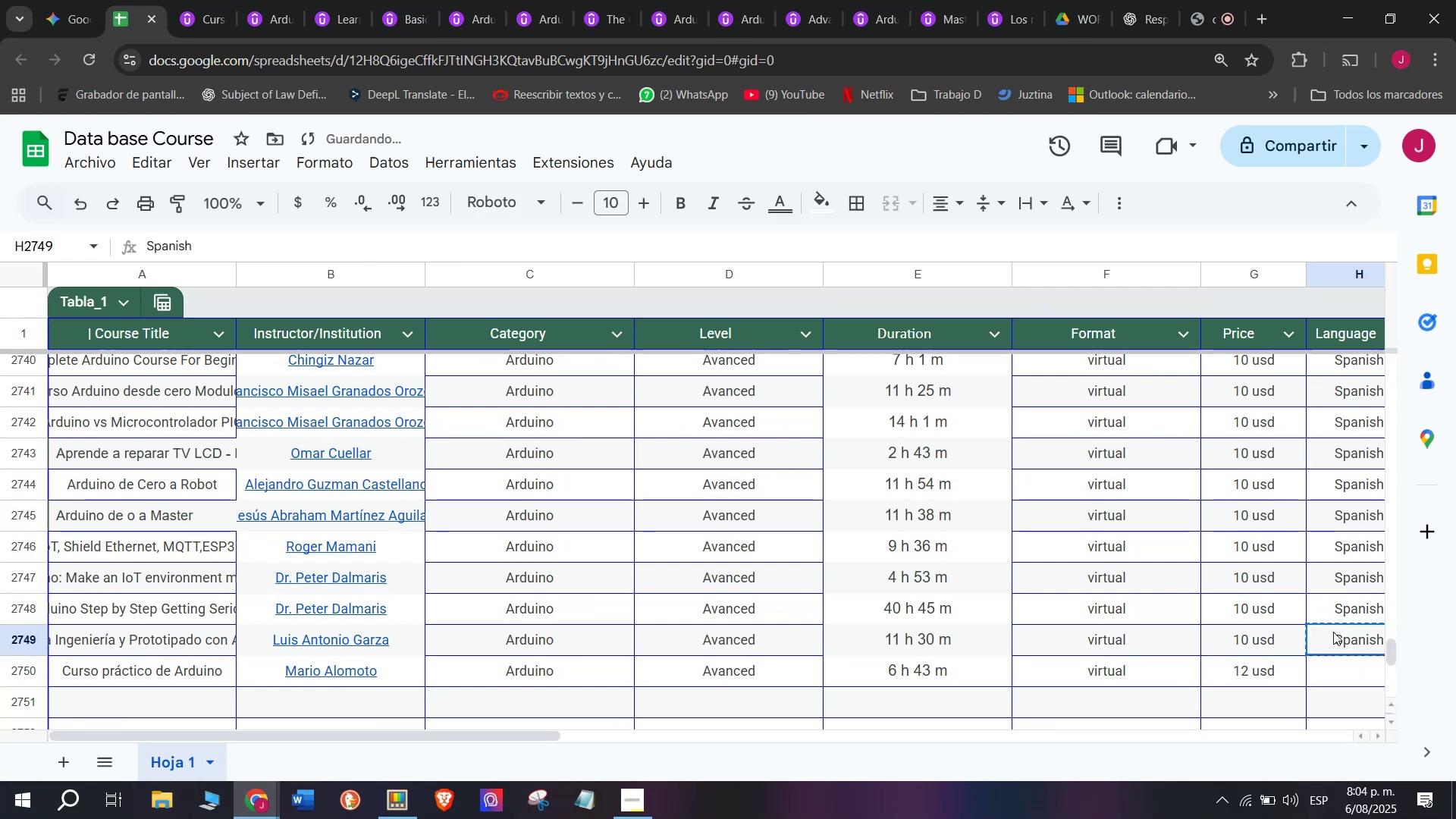 
key(Control+ControlLeft)
 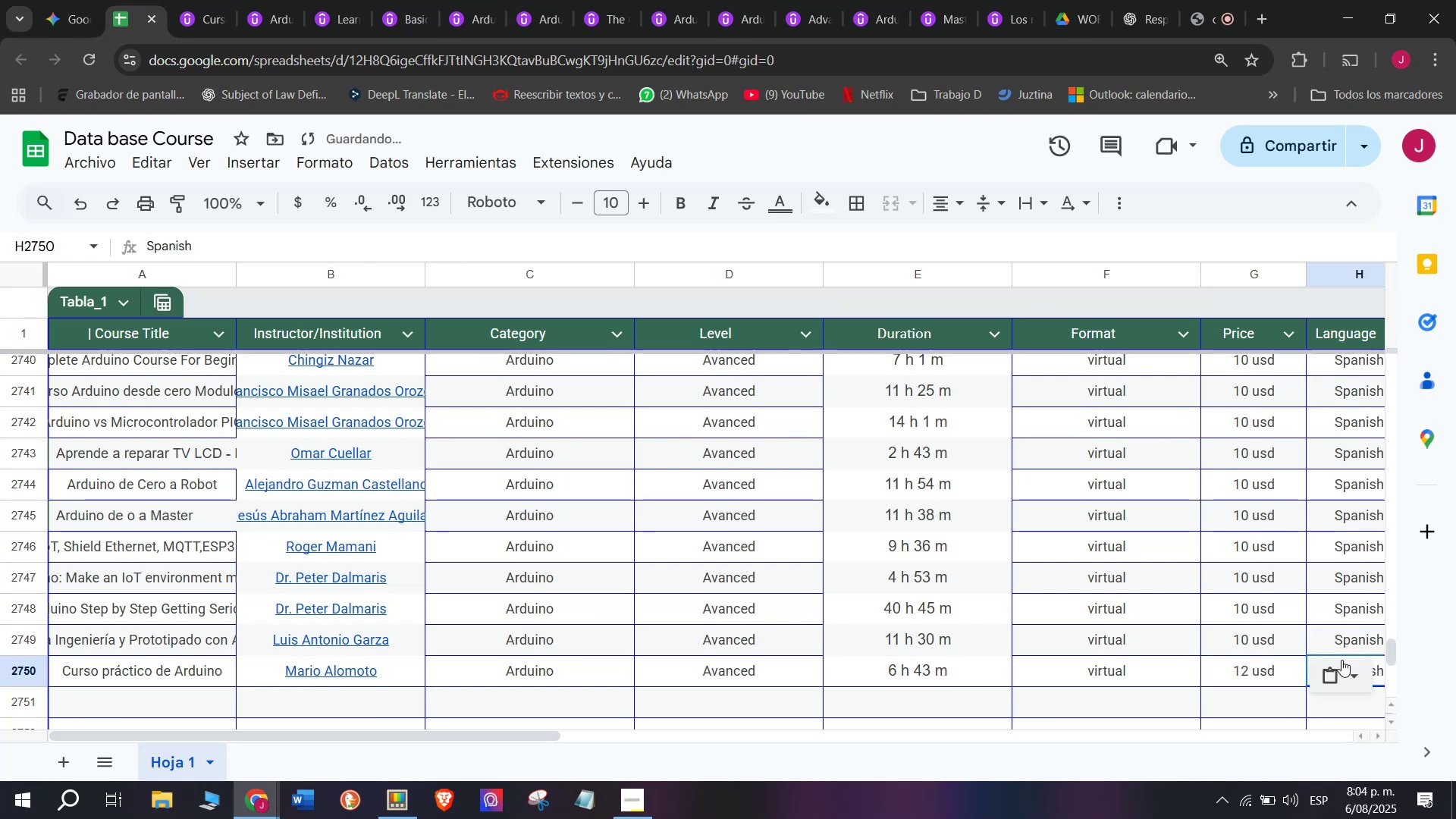 
key(Control+C)
 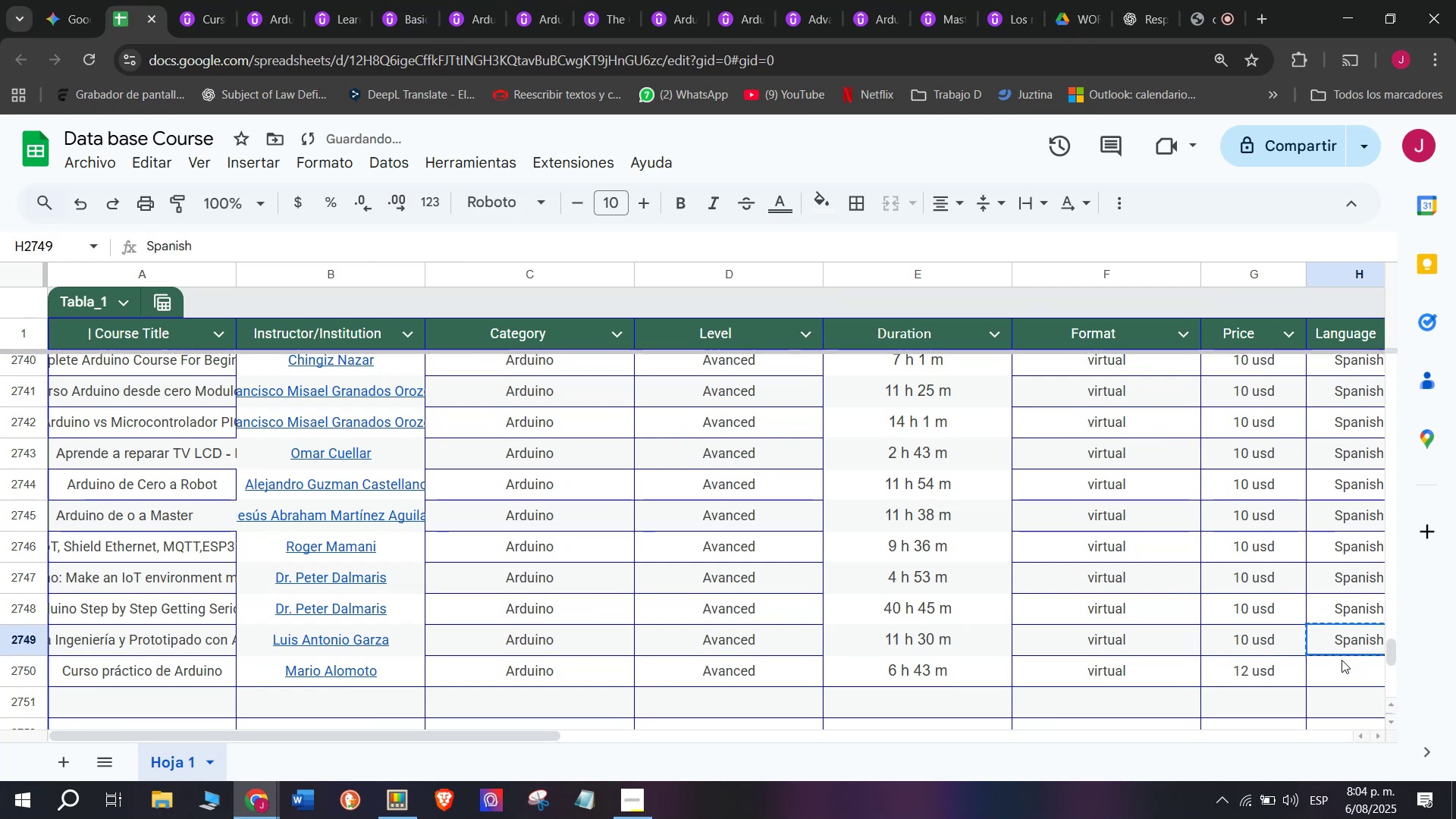 
triple_click([1341, 660])
 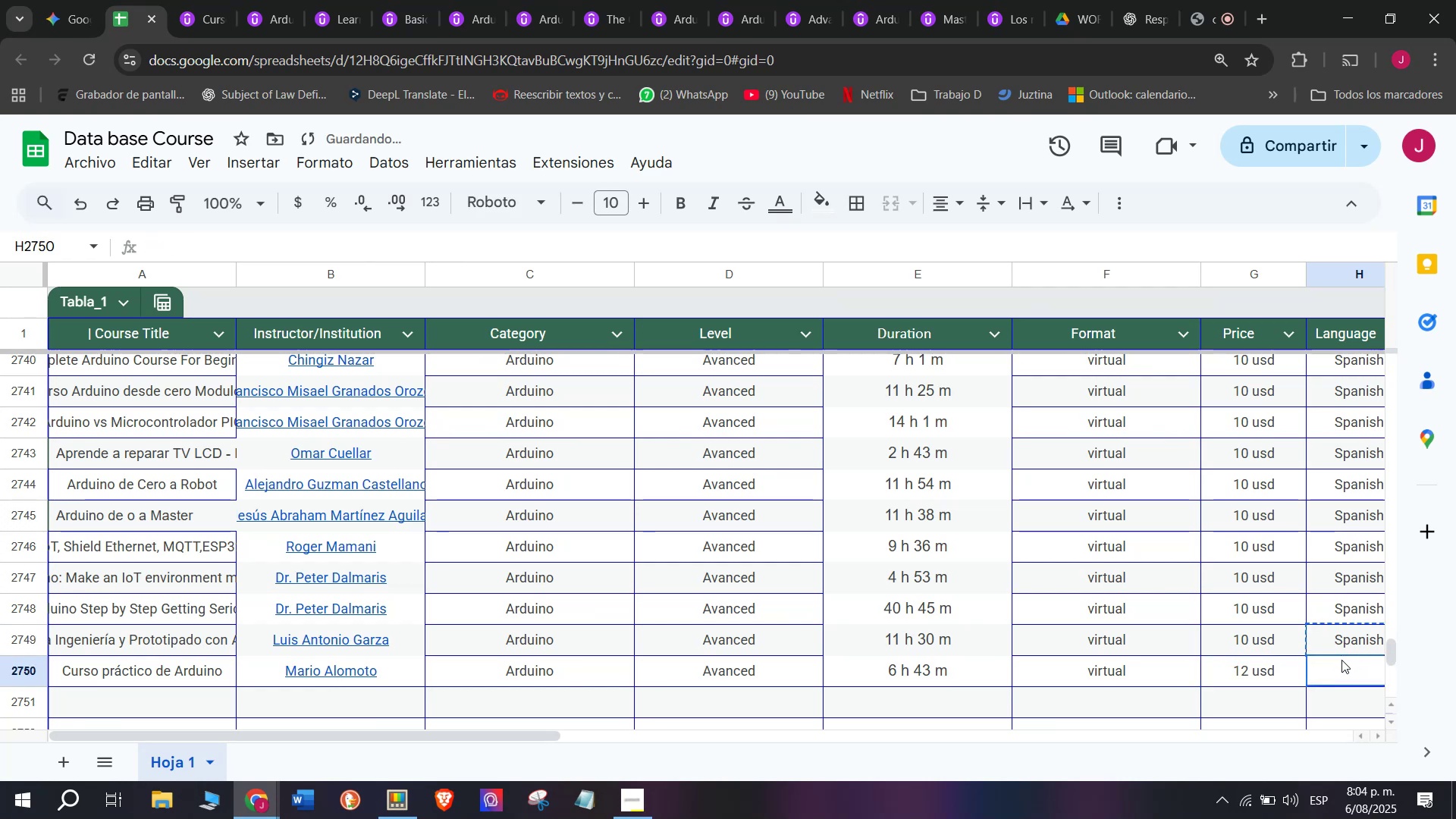 
key(Control+ControlLeft)
 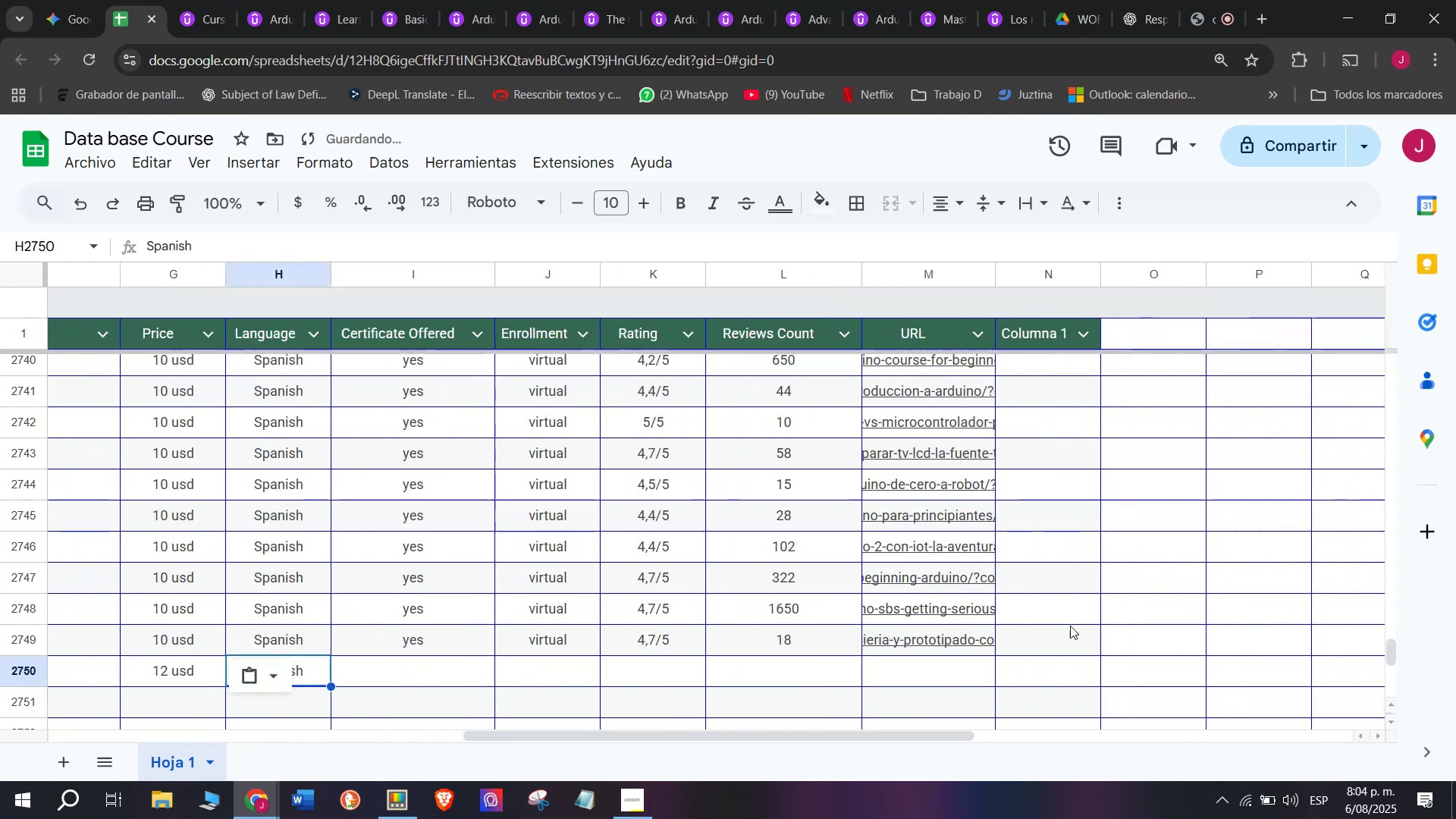 
key(Z)
 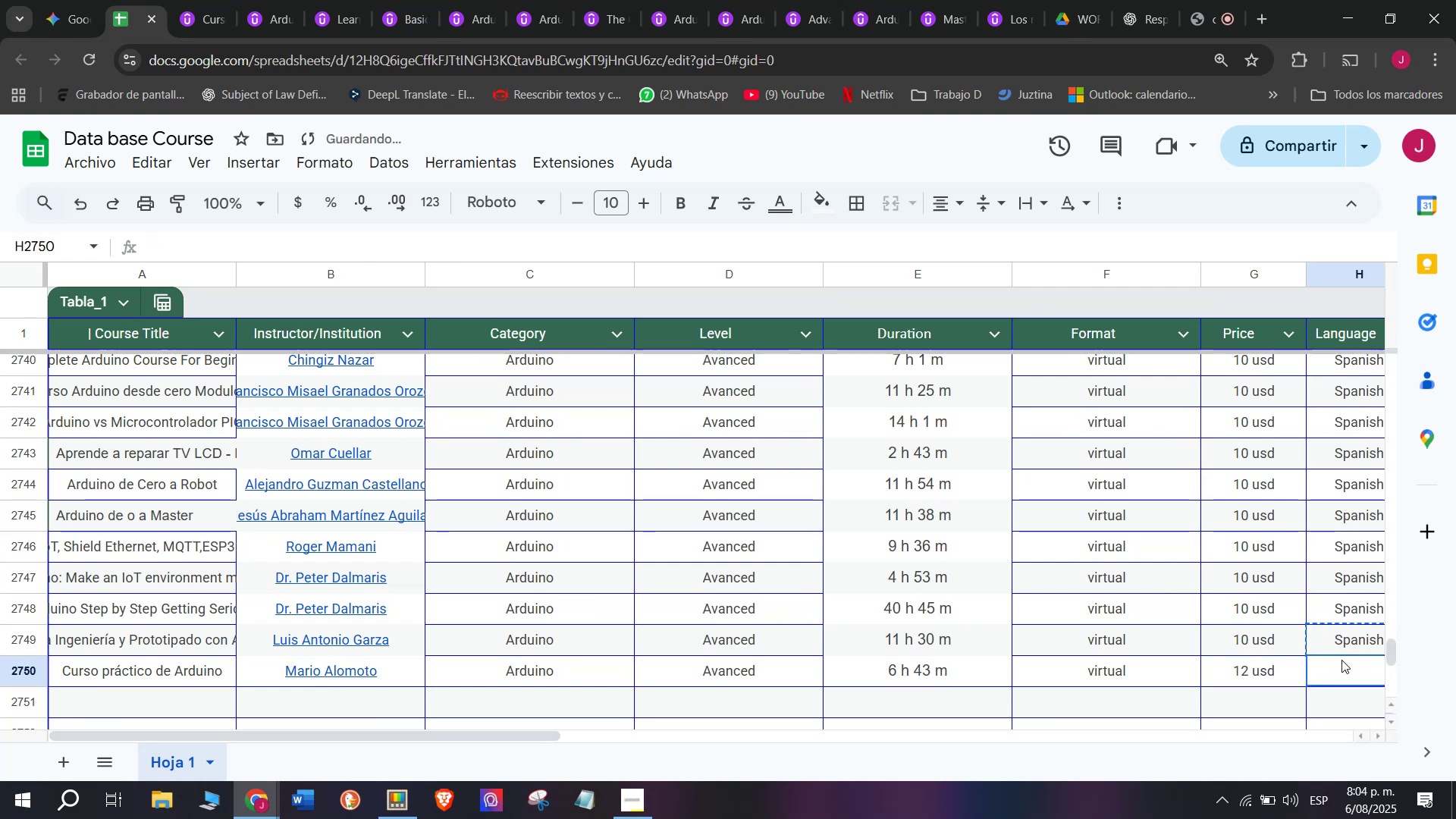 
key(Control+V)
 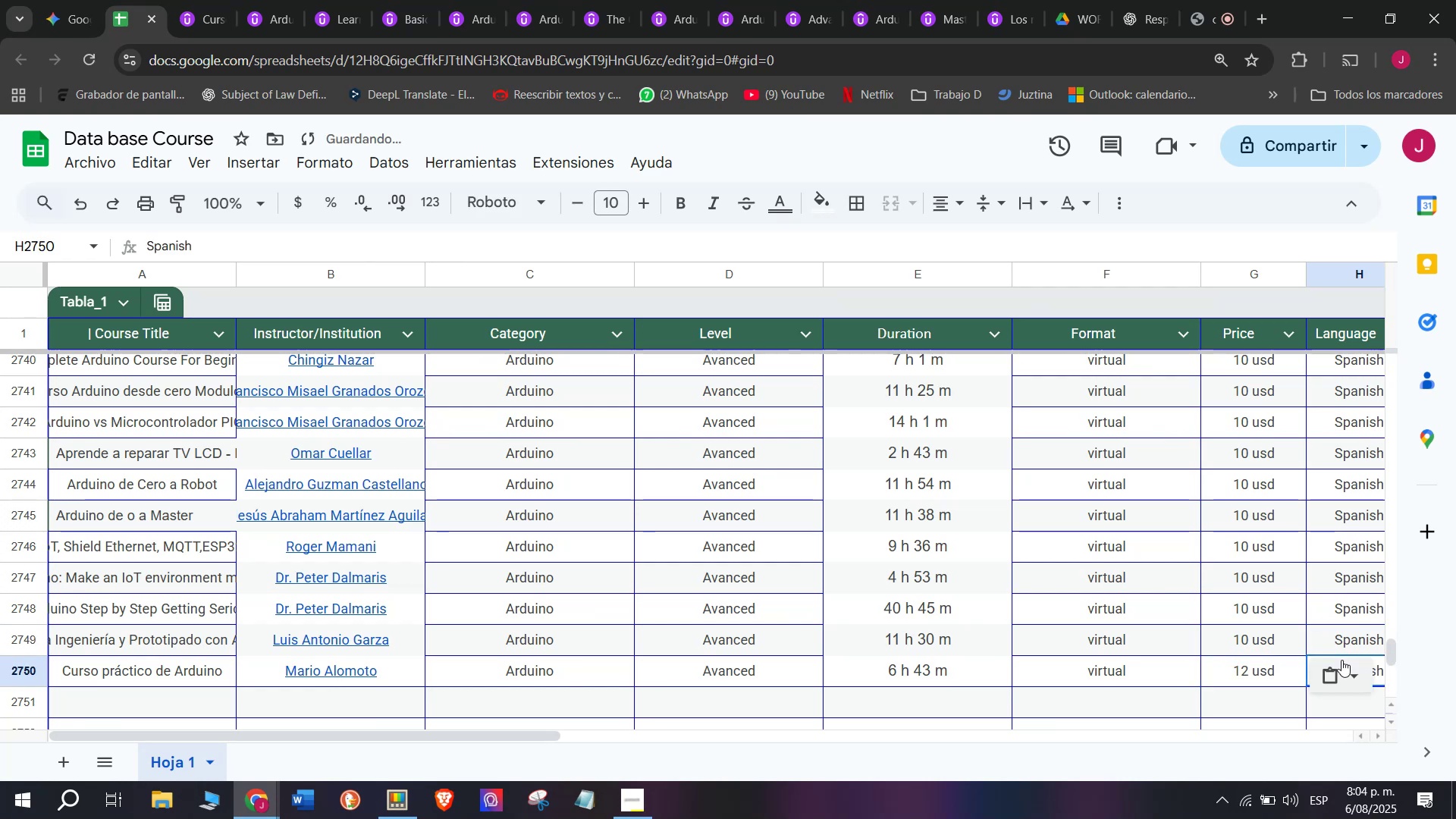 
scroll: coordinate [278, 666], scroll_direction: down, amount: 3.0
 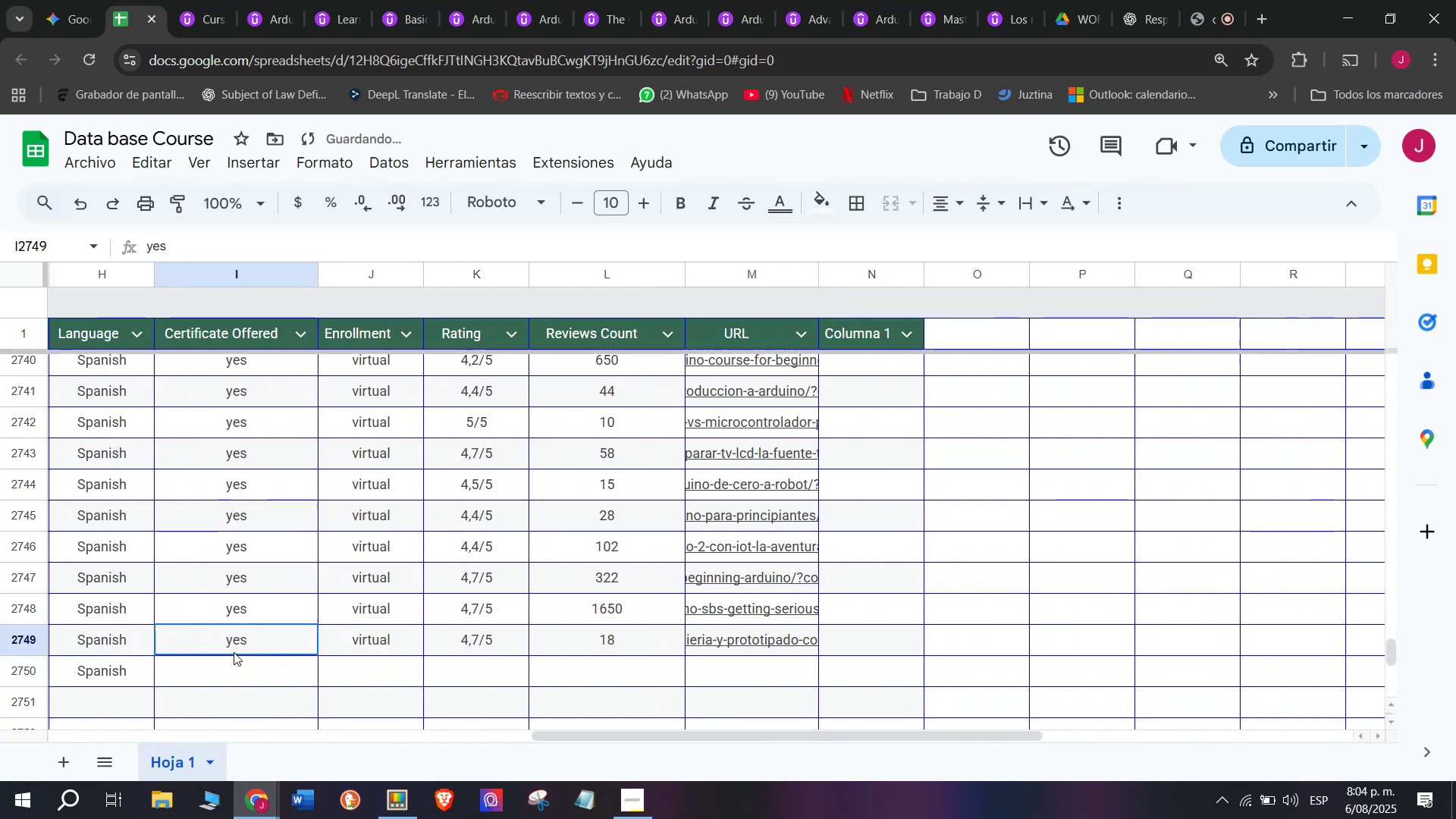 
key(Break)
 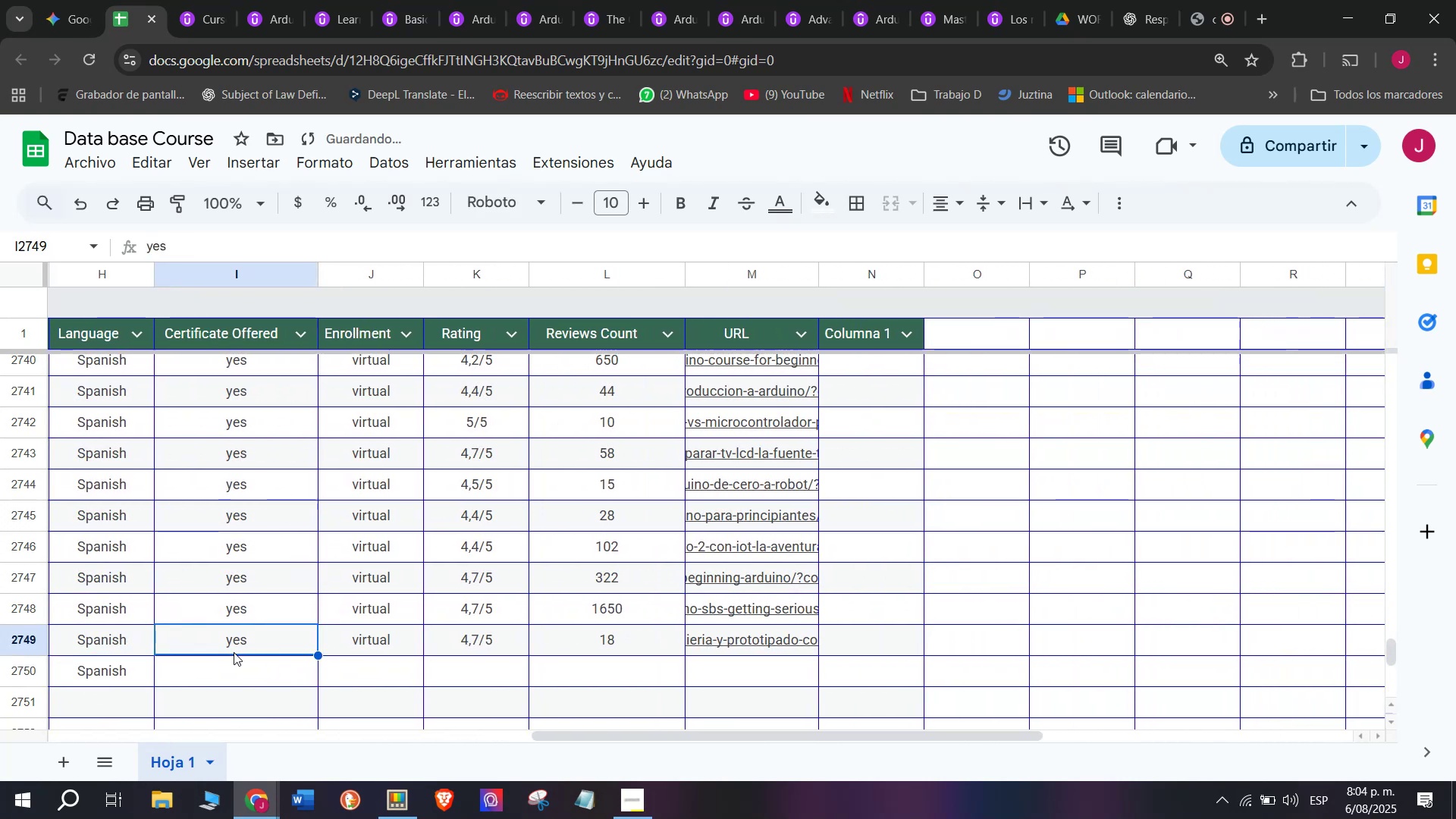 
key(Control+ControlLeft)
 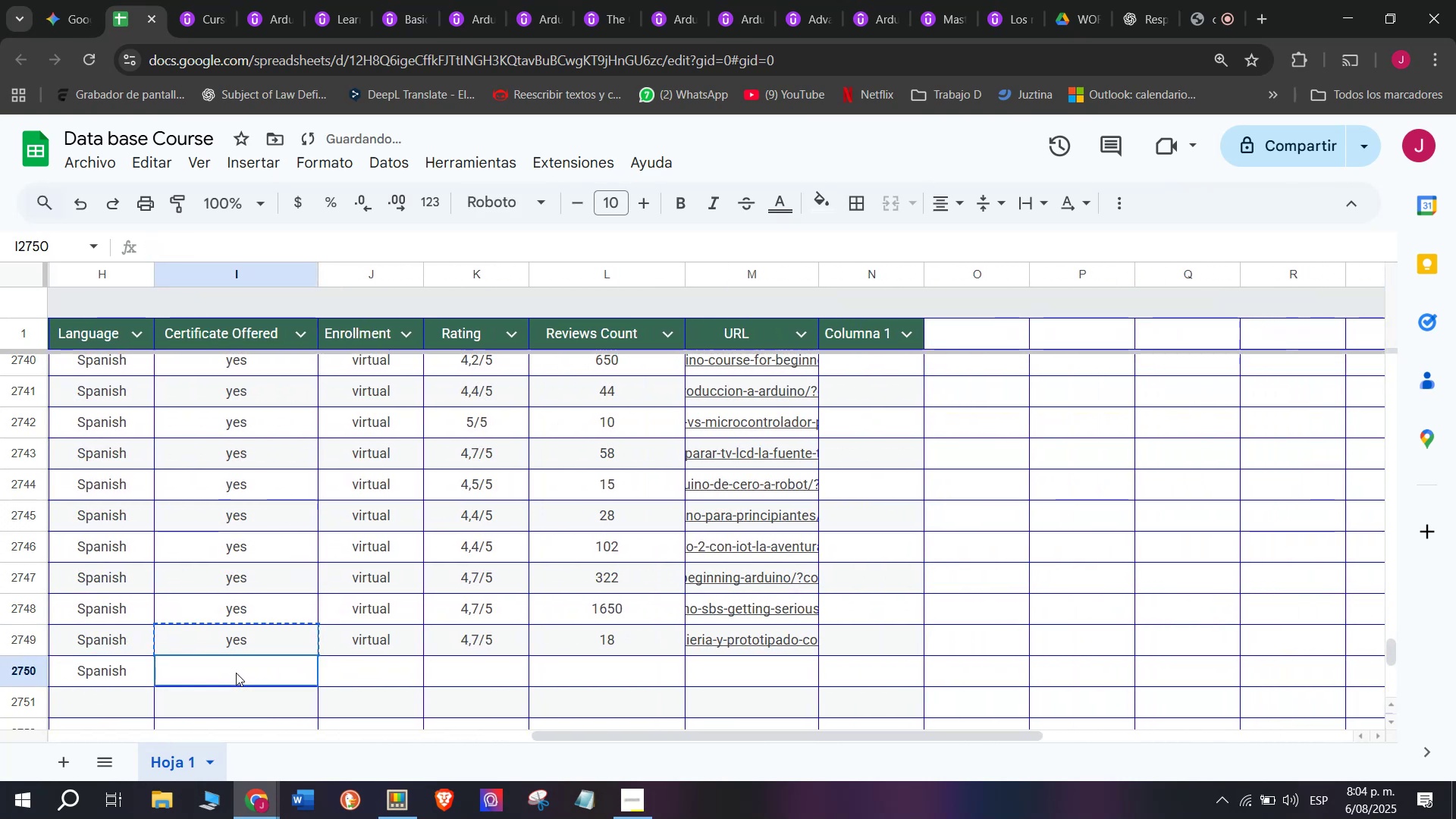 
key(Control+C)
 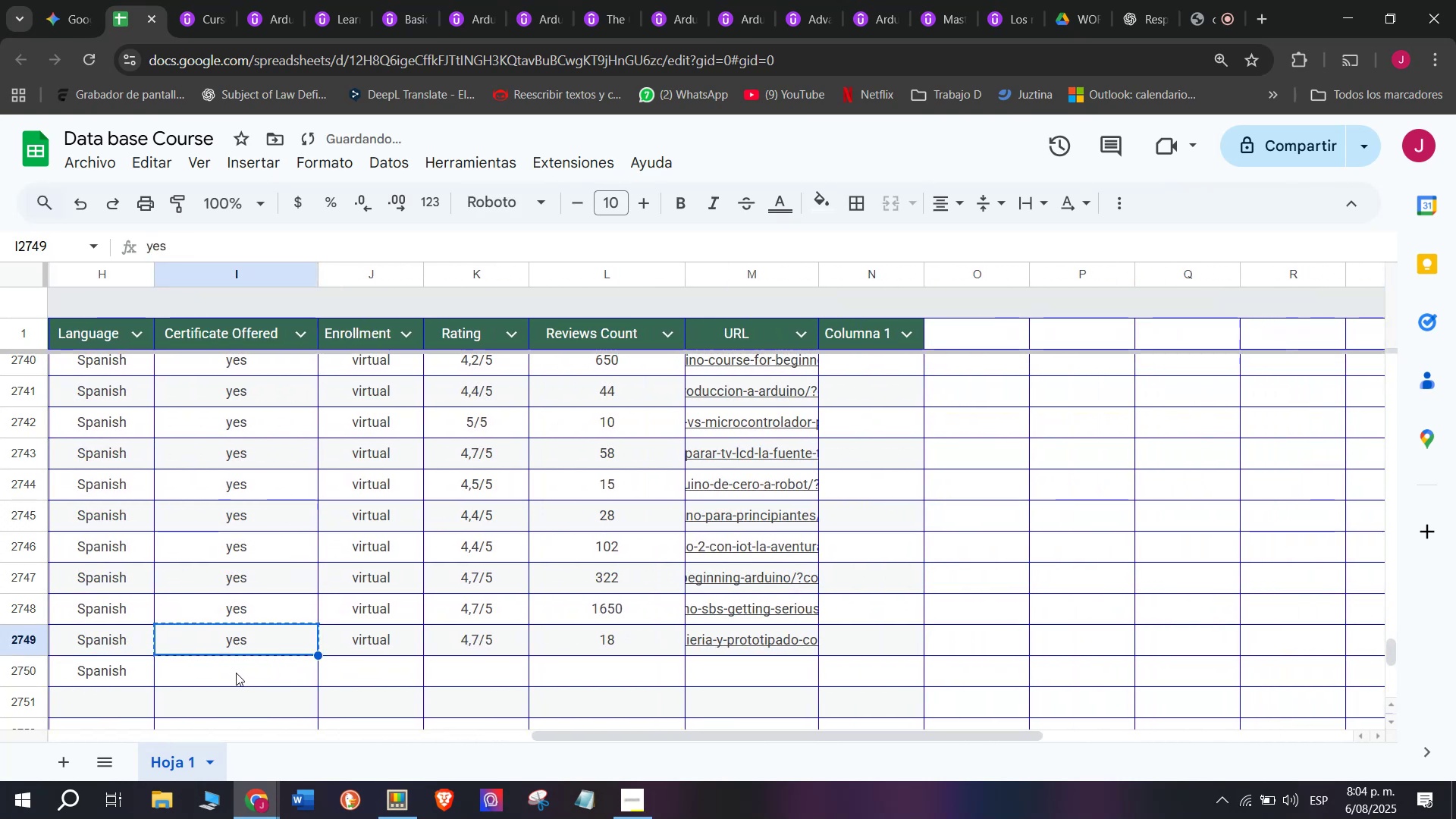 
left_click([236, 673])
 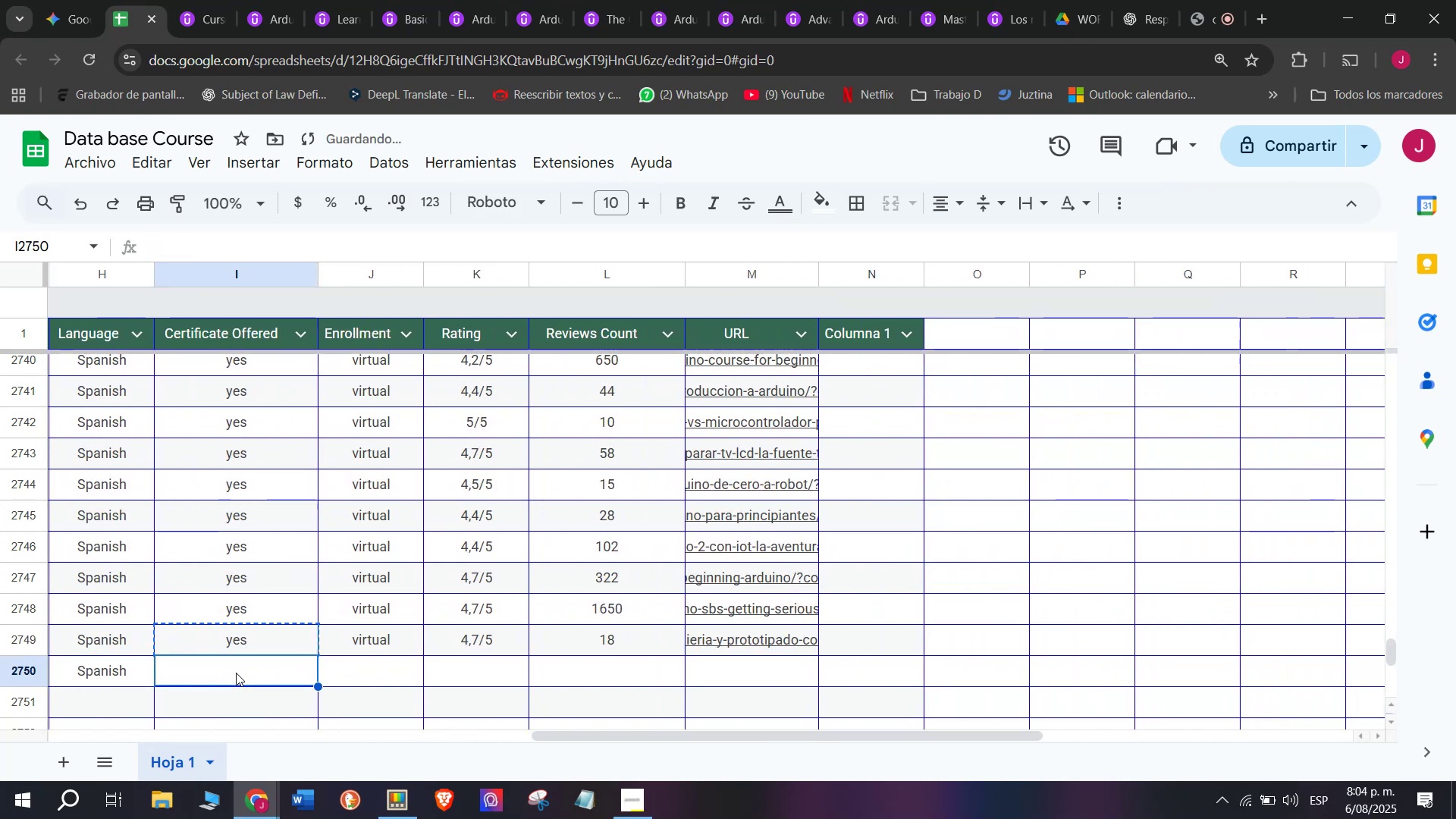 
key(Z)
 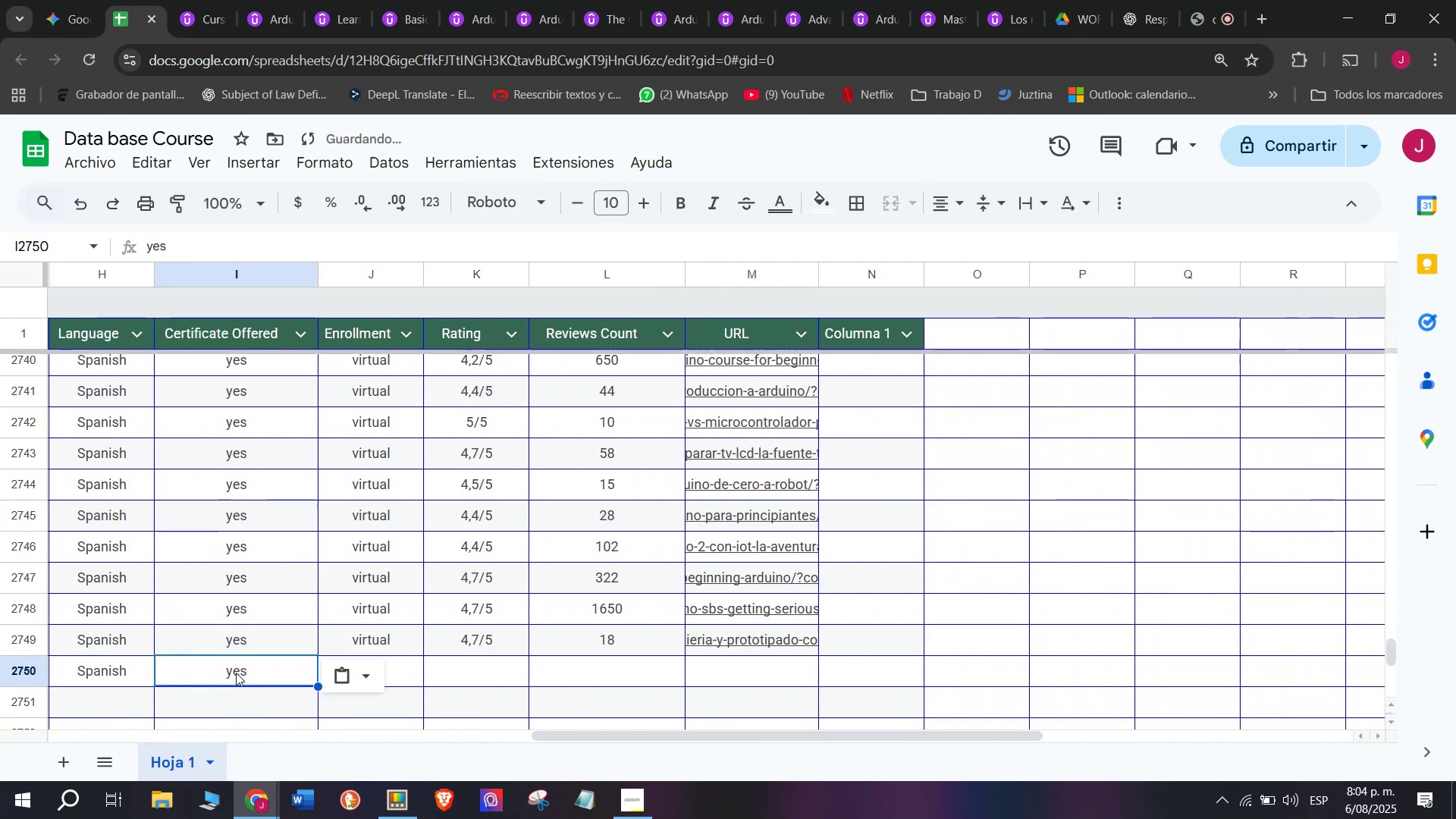 
key(Control+ControlLeft)
 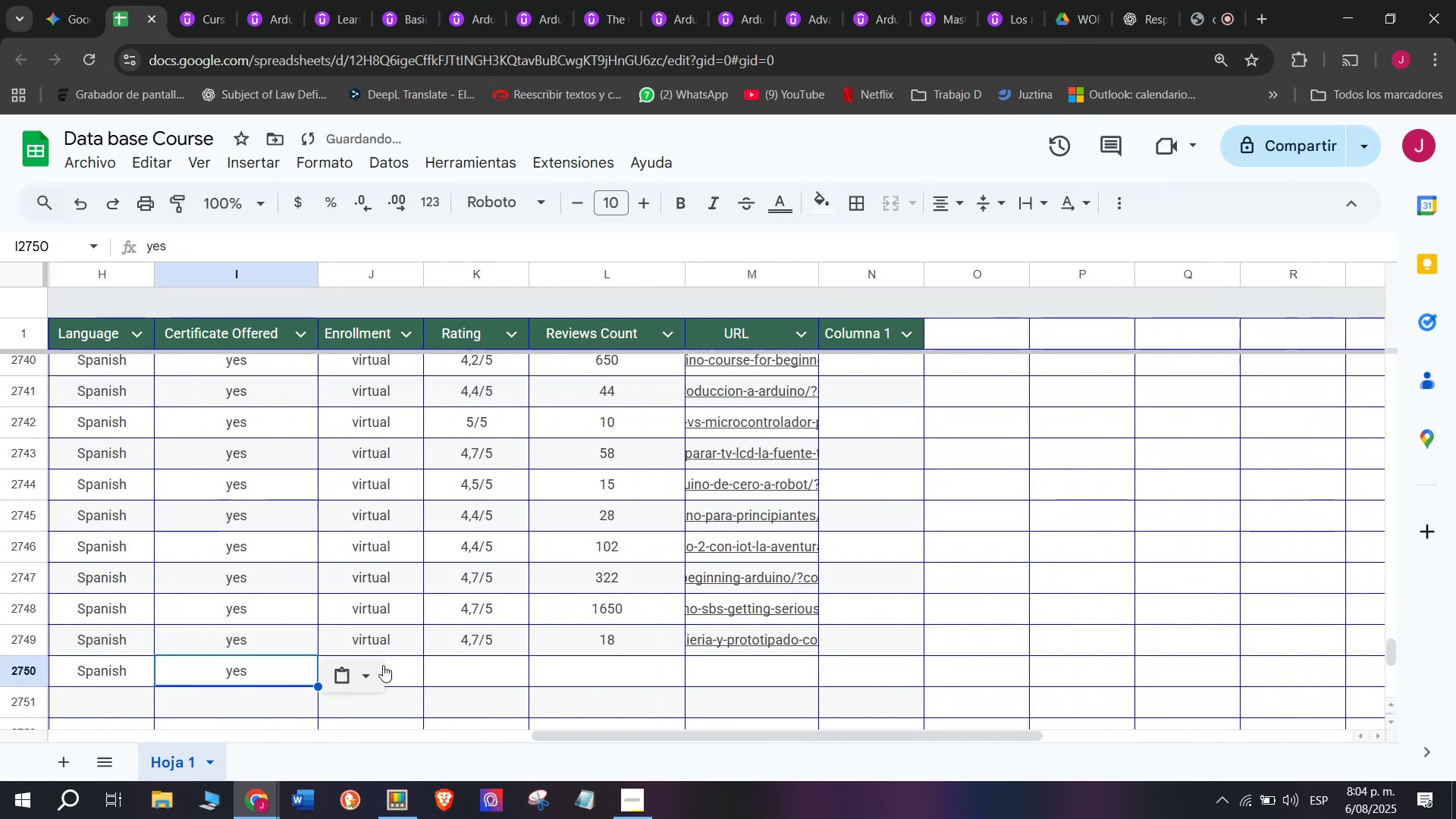 
key(Control+V)
 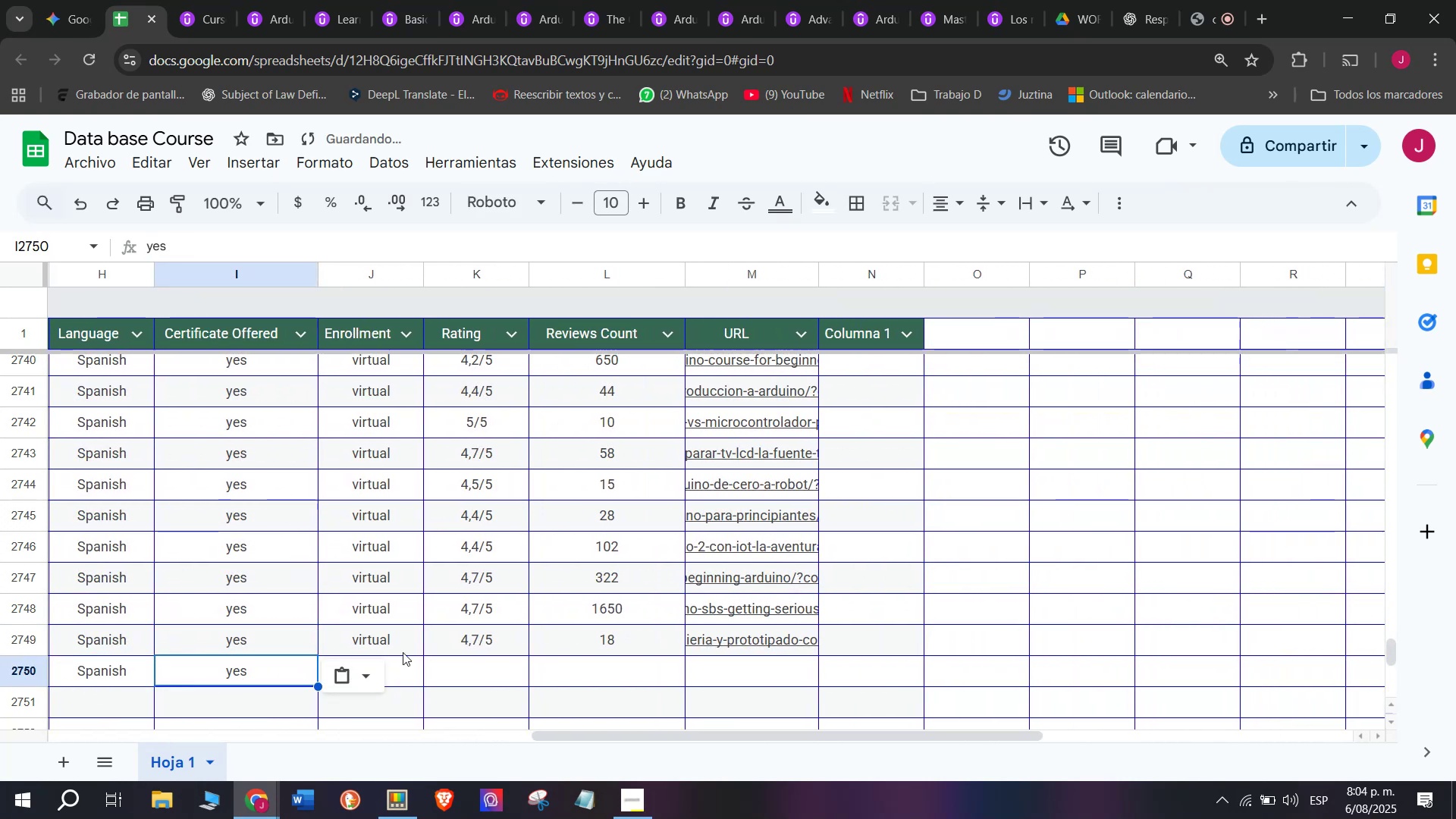 
left_click([400, 644])
 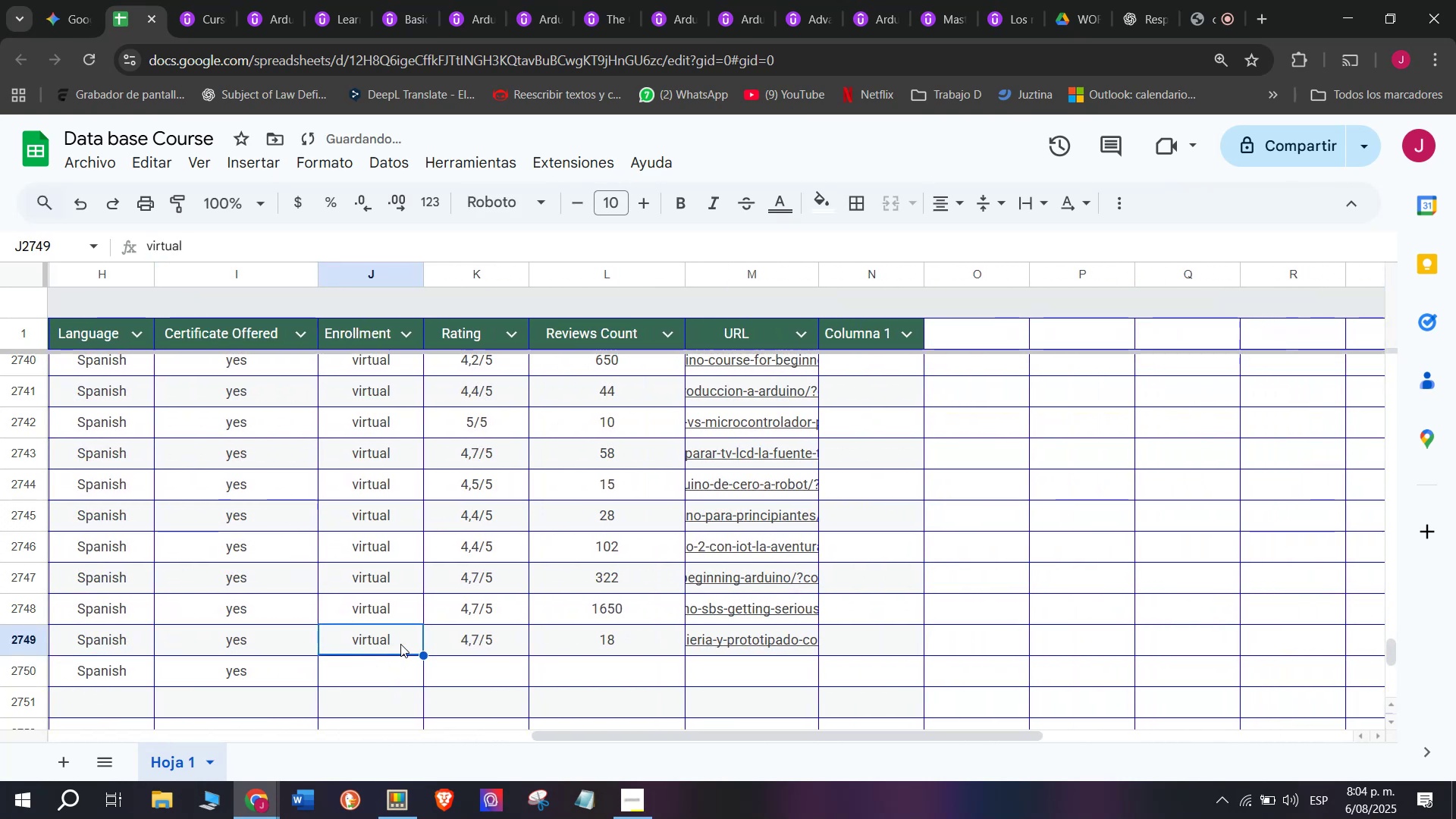 
key(Break)
 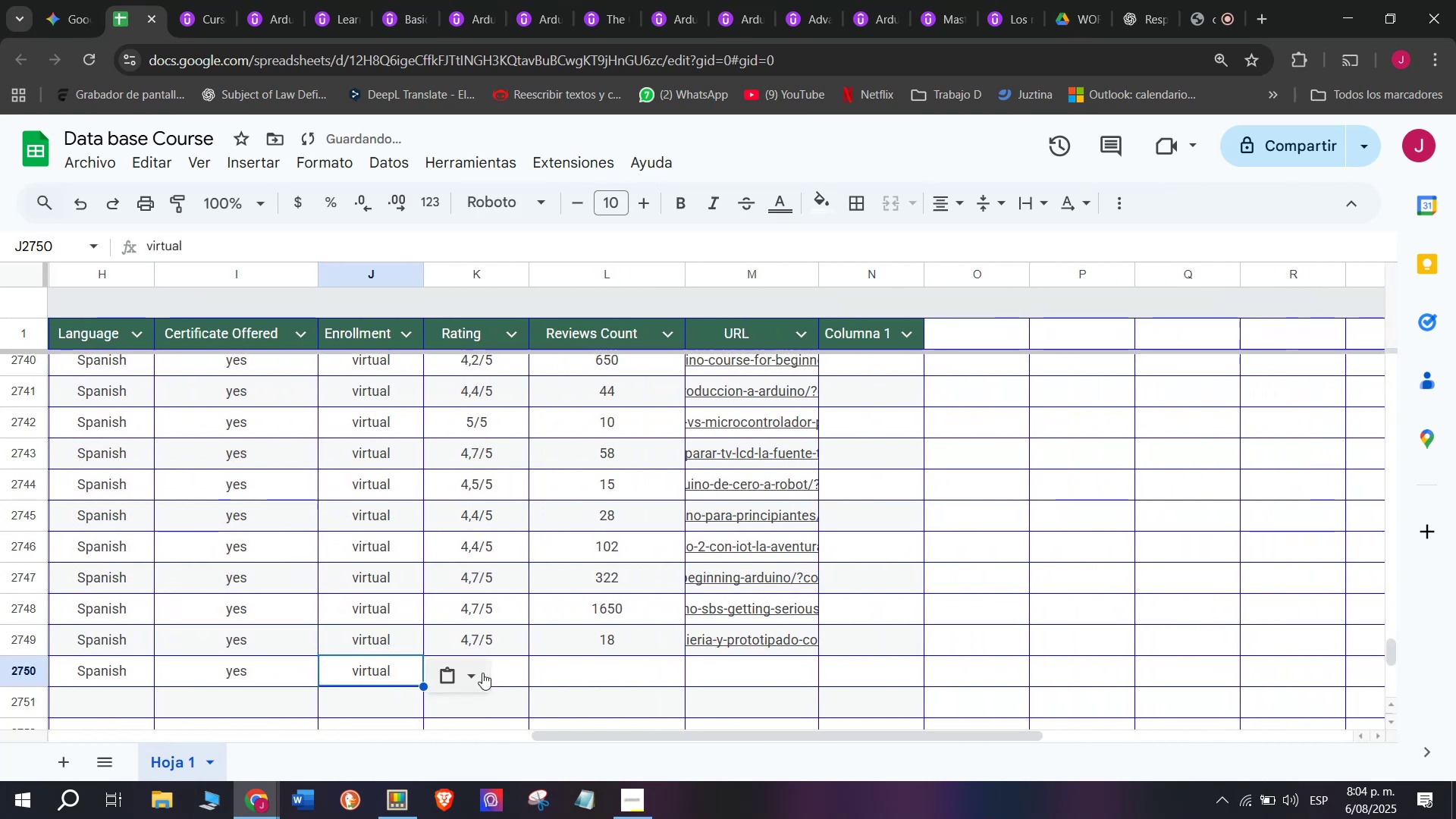 
key(Control+ControlLeft)
 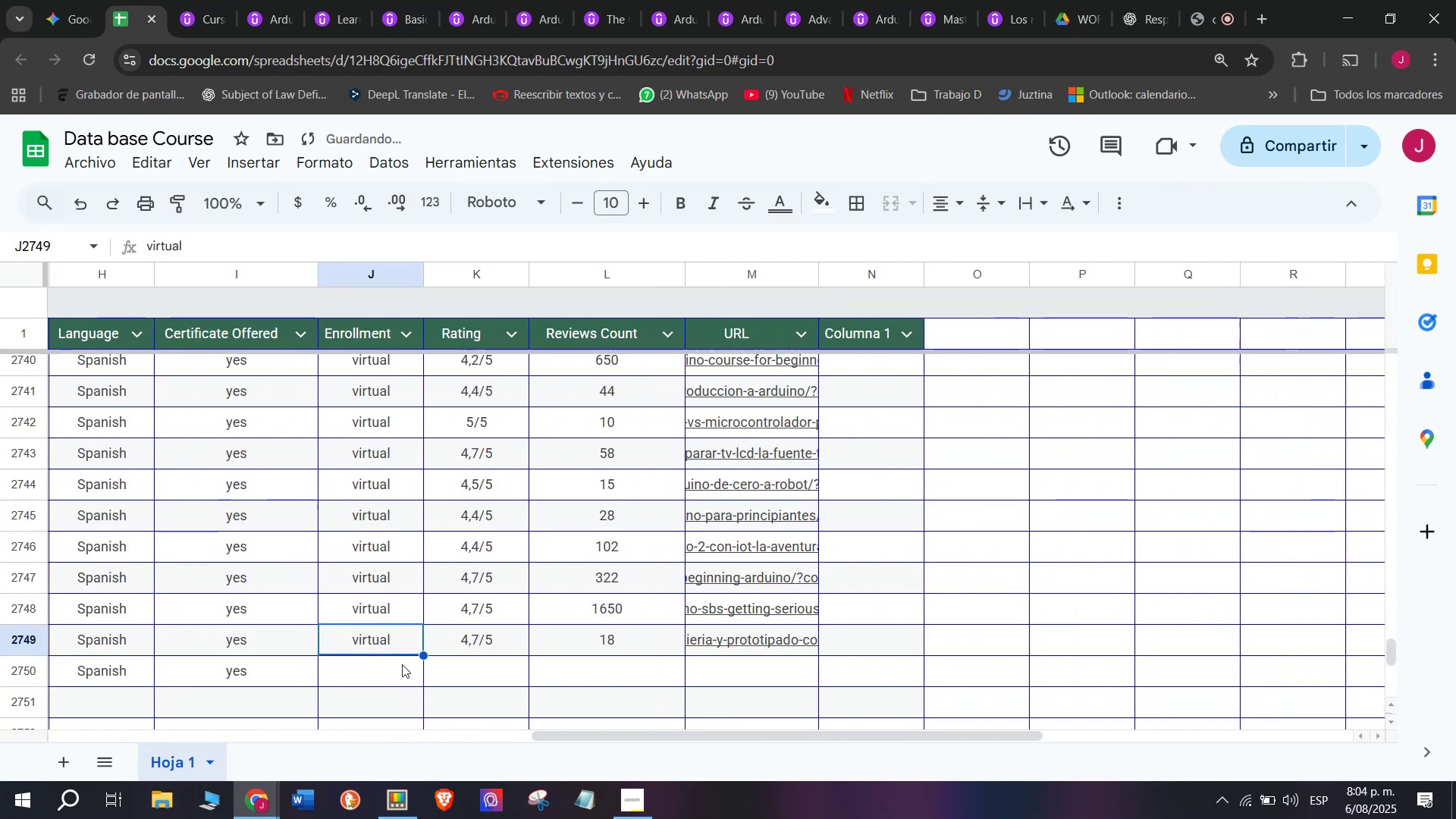 
key(Control+C)
 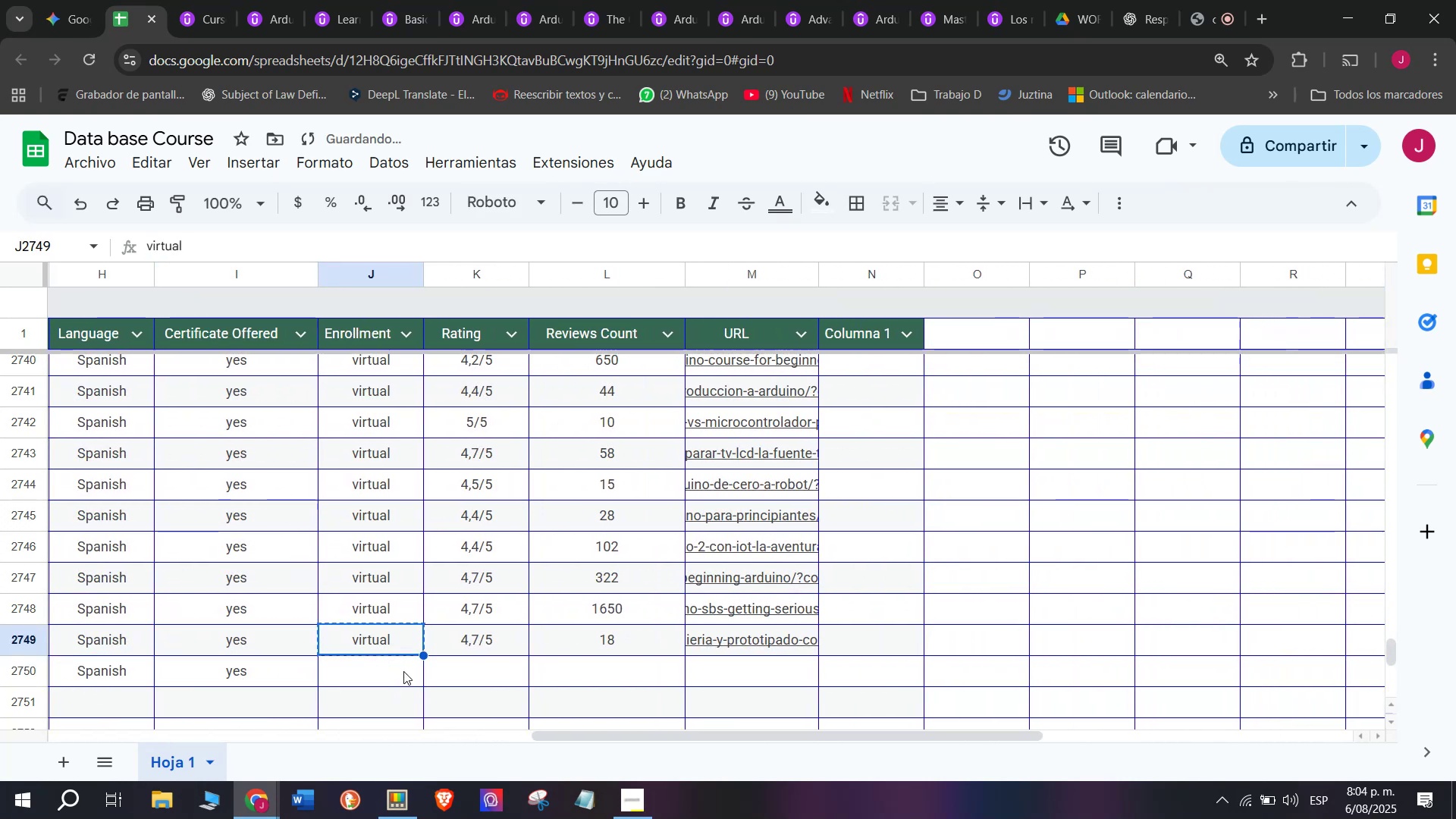 
double_click([403, 671])
 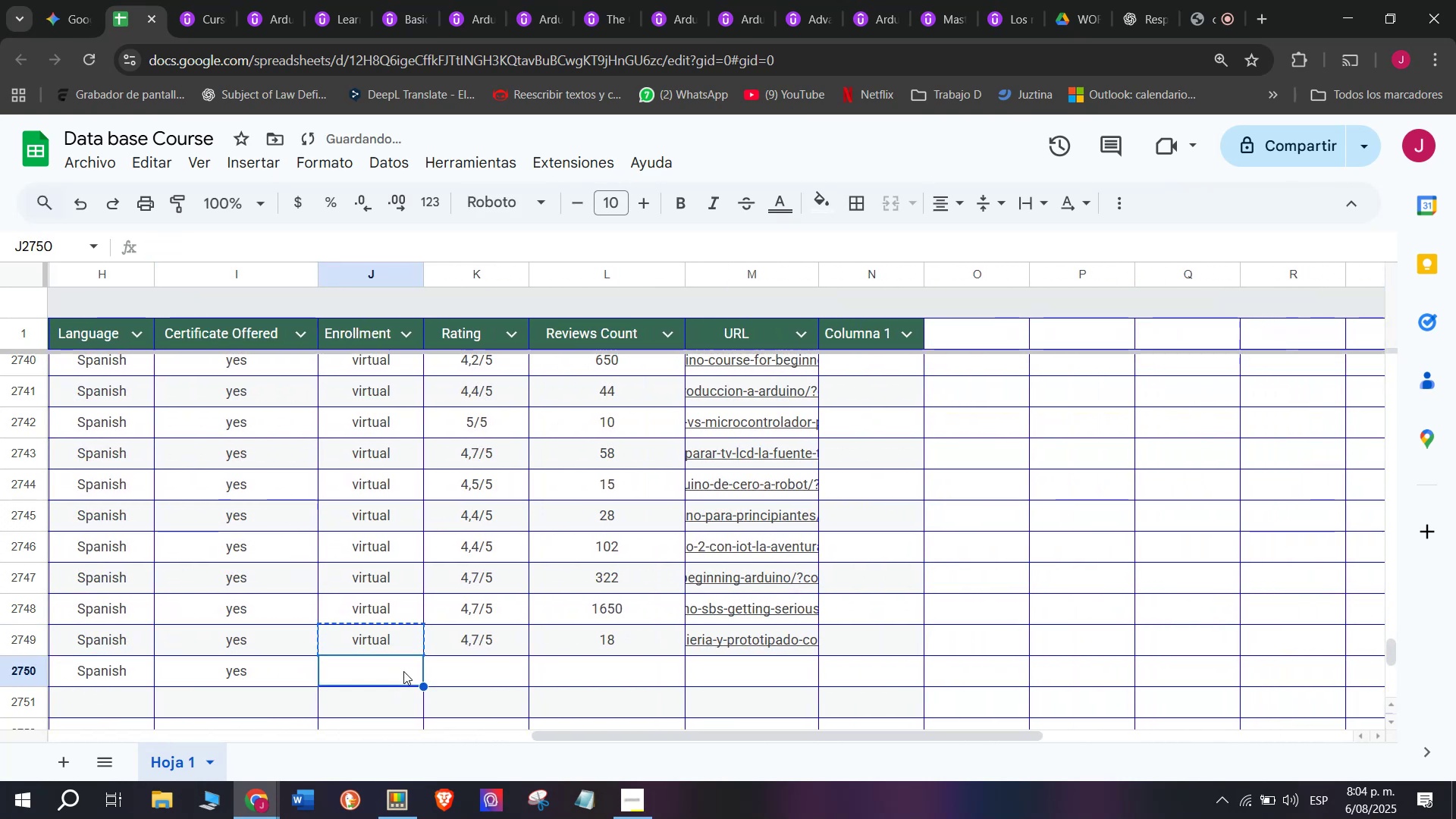 
key(Z)
 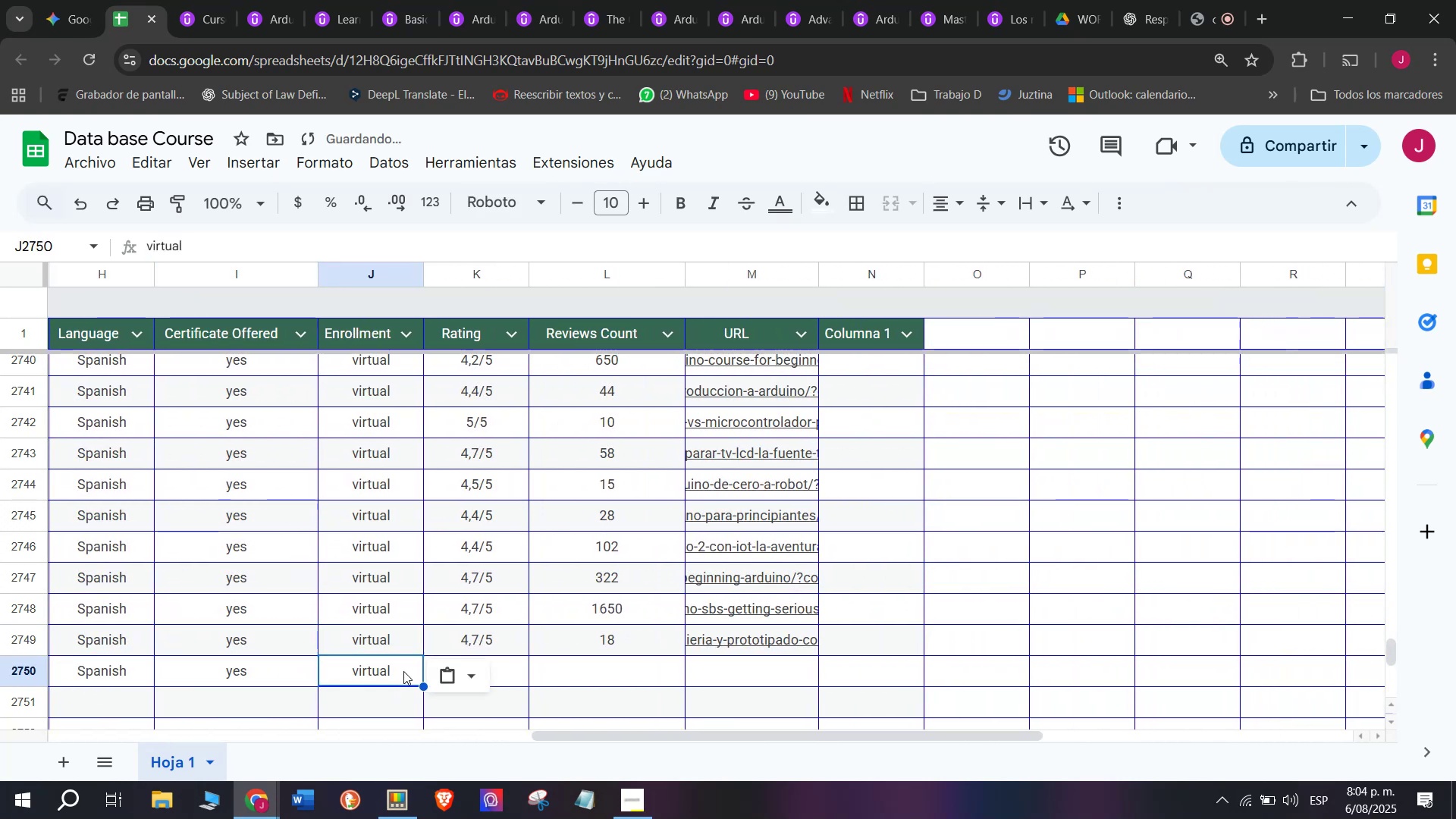 
key(Control+ControlLeft)
 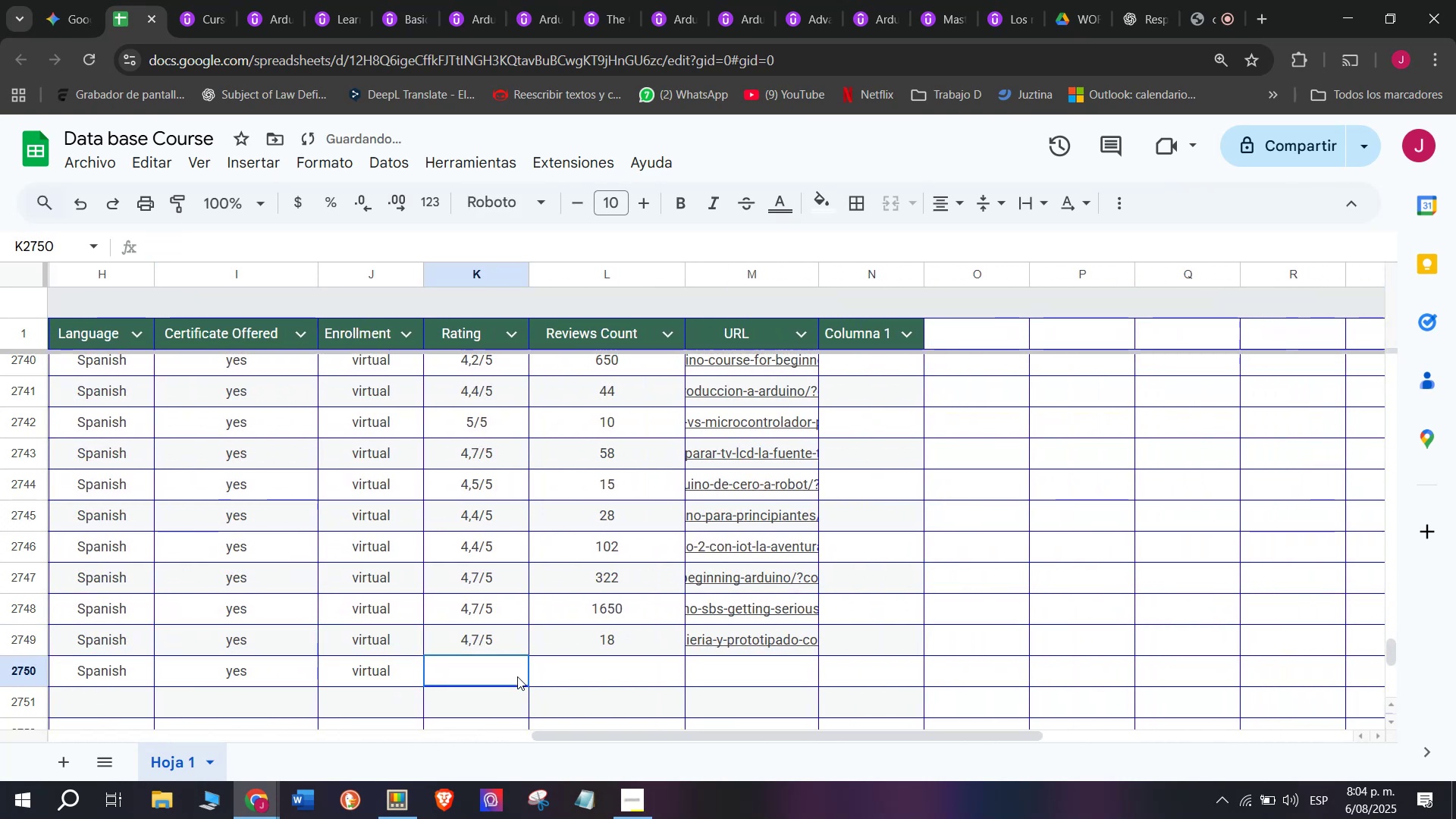 
key(Control+V)
 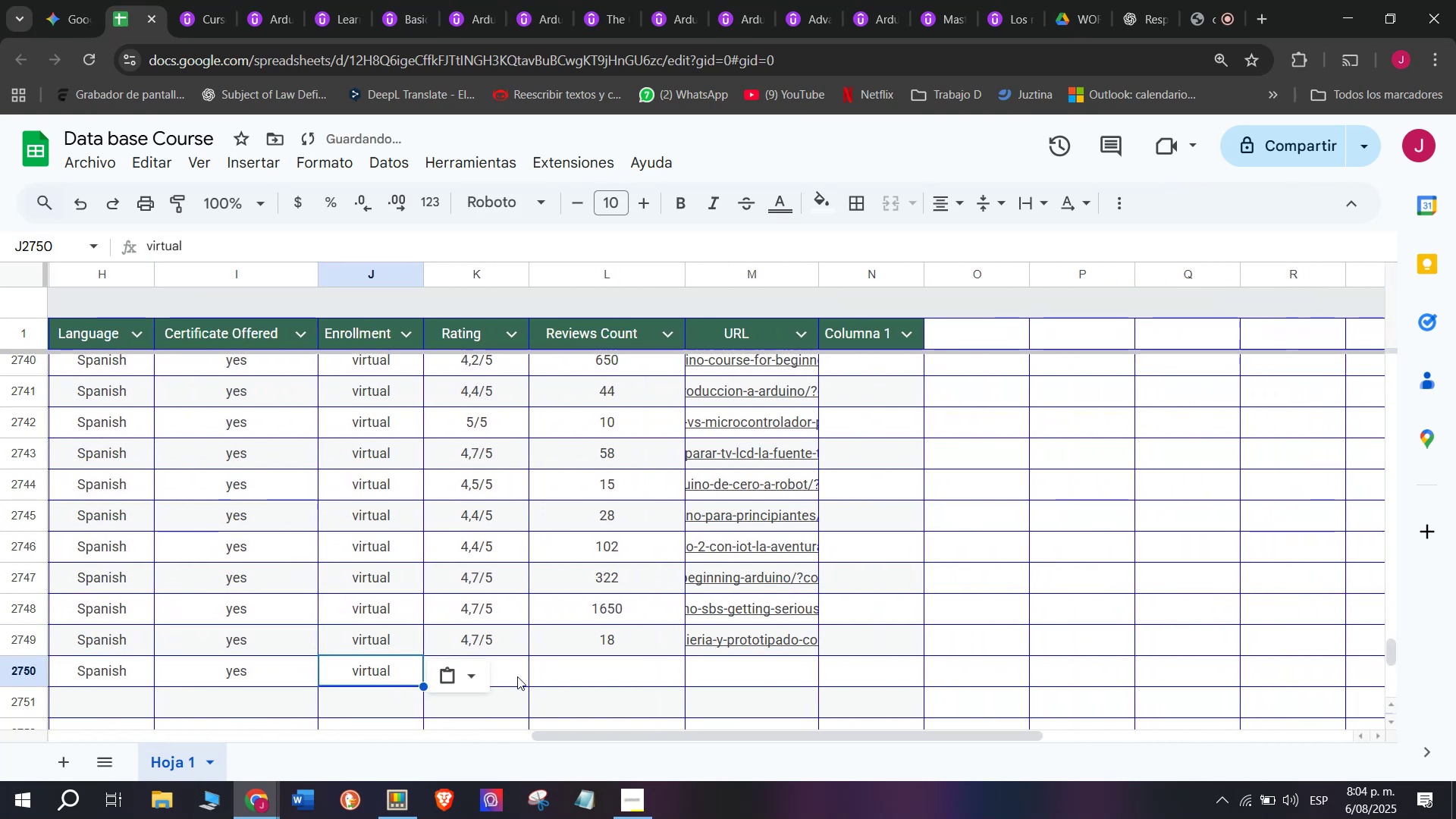 
left_click([517, 676])
 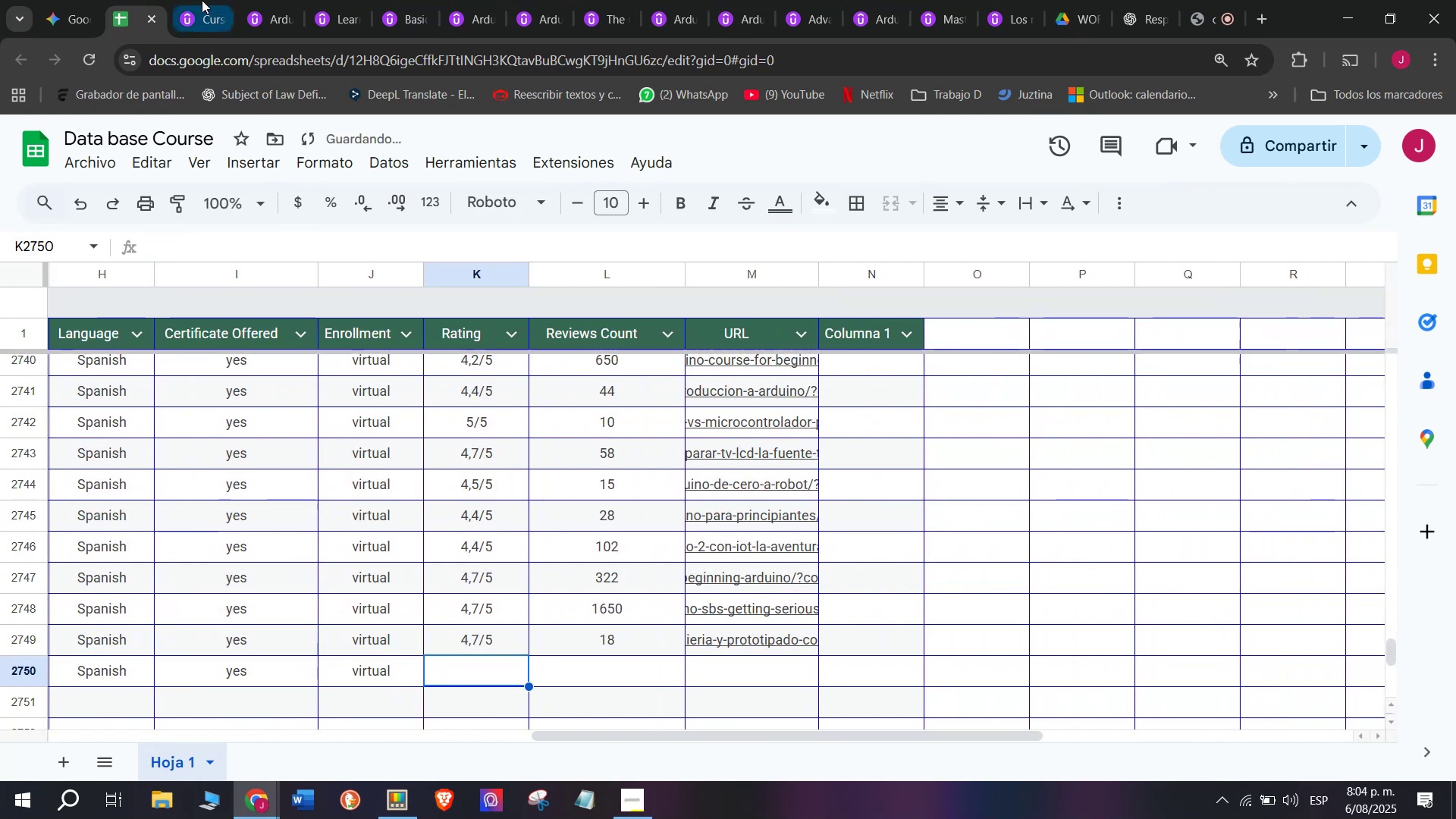 
left_click([202, 0])
 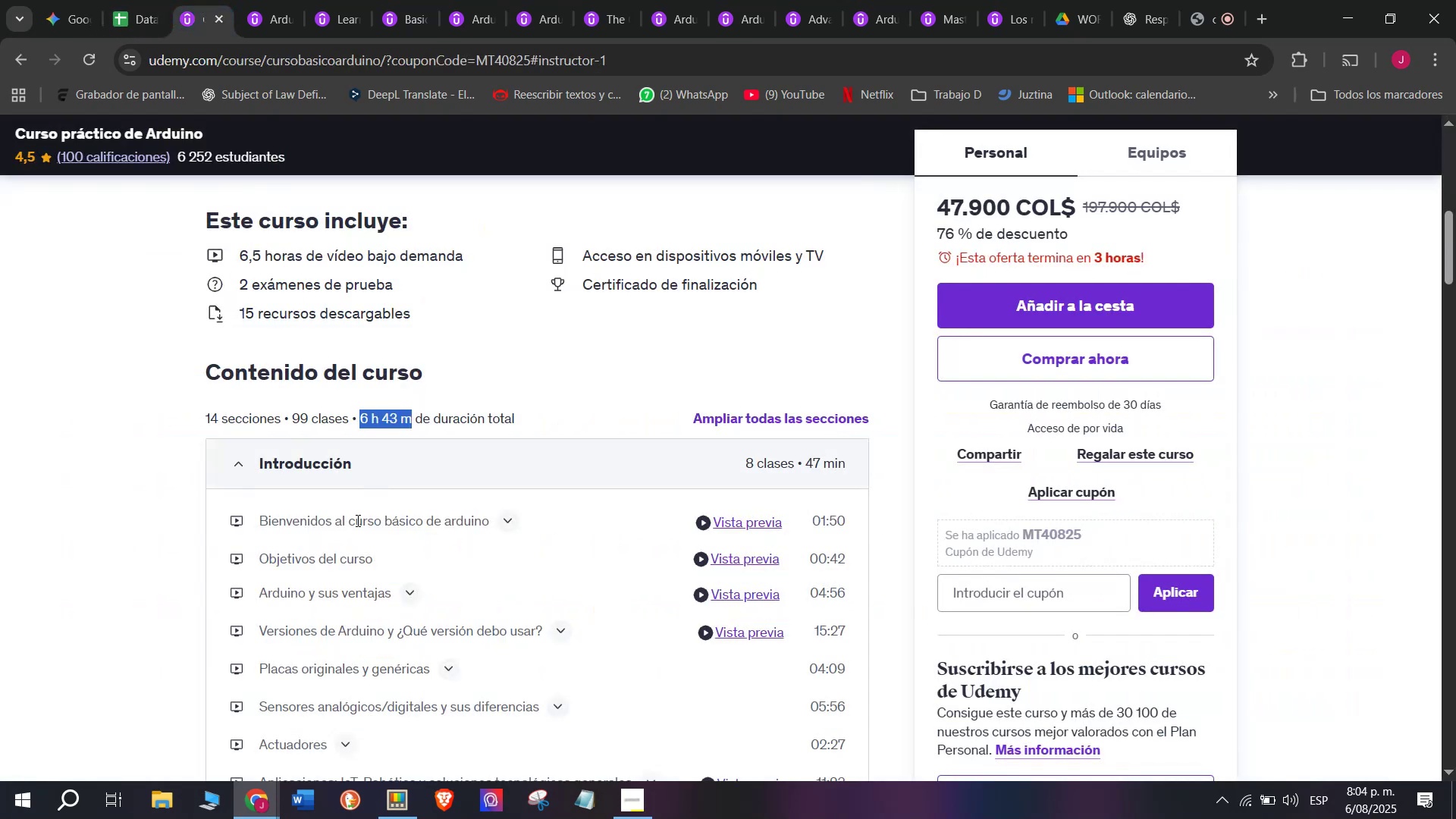 
scroll: coordinate [347, 508], scroll_direction: up, amount: 3.0
 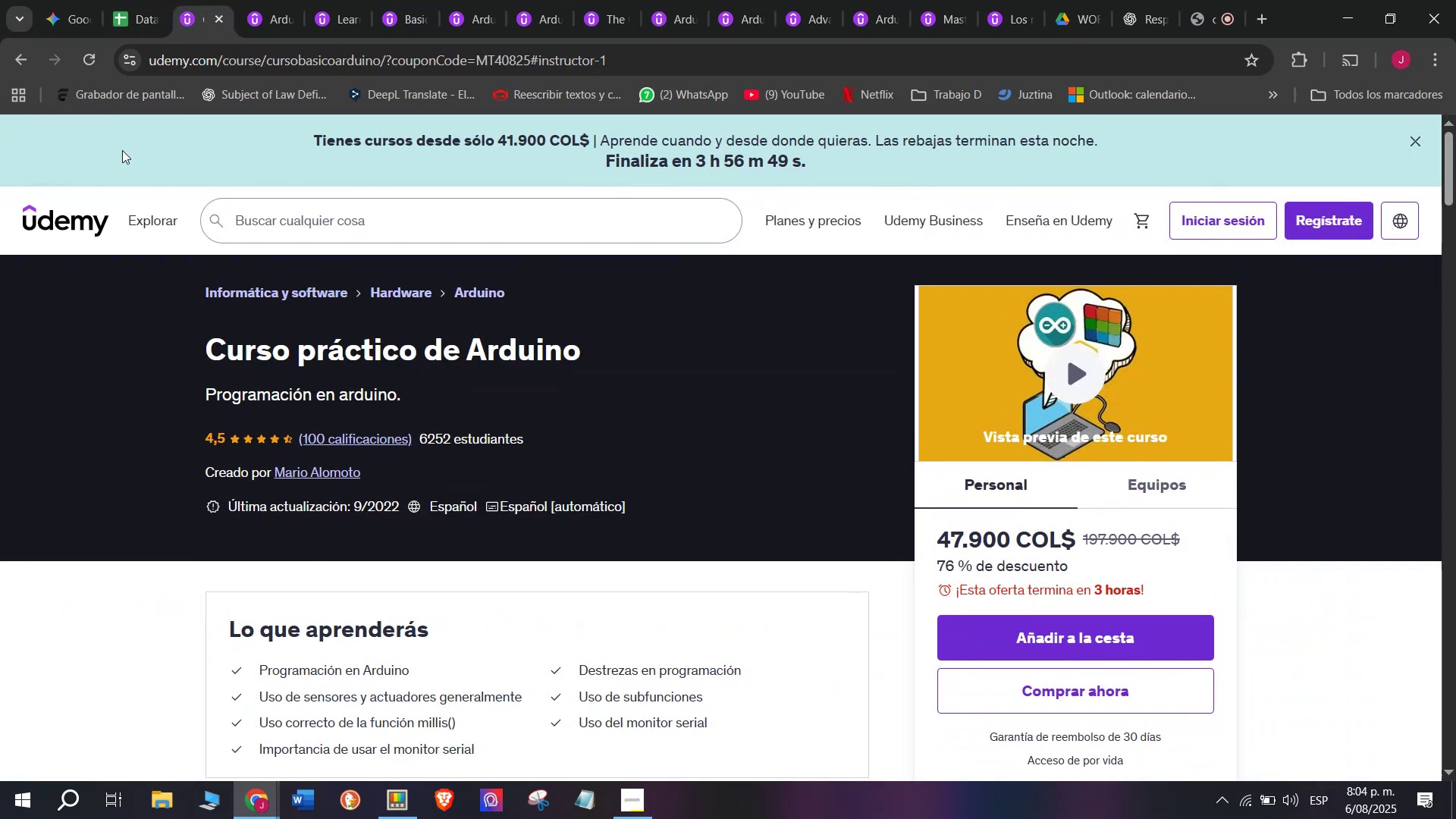 
left_click([136, 0])
 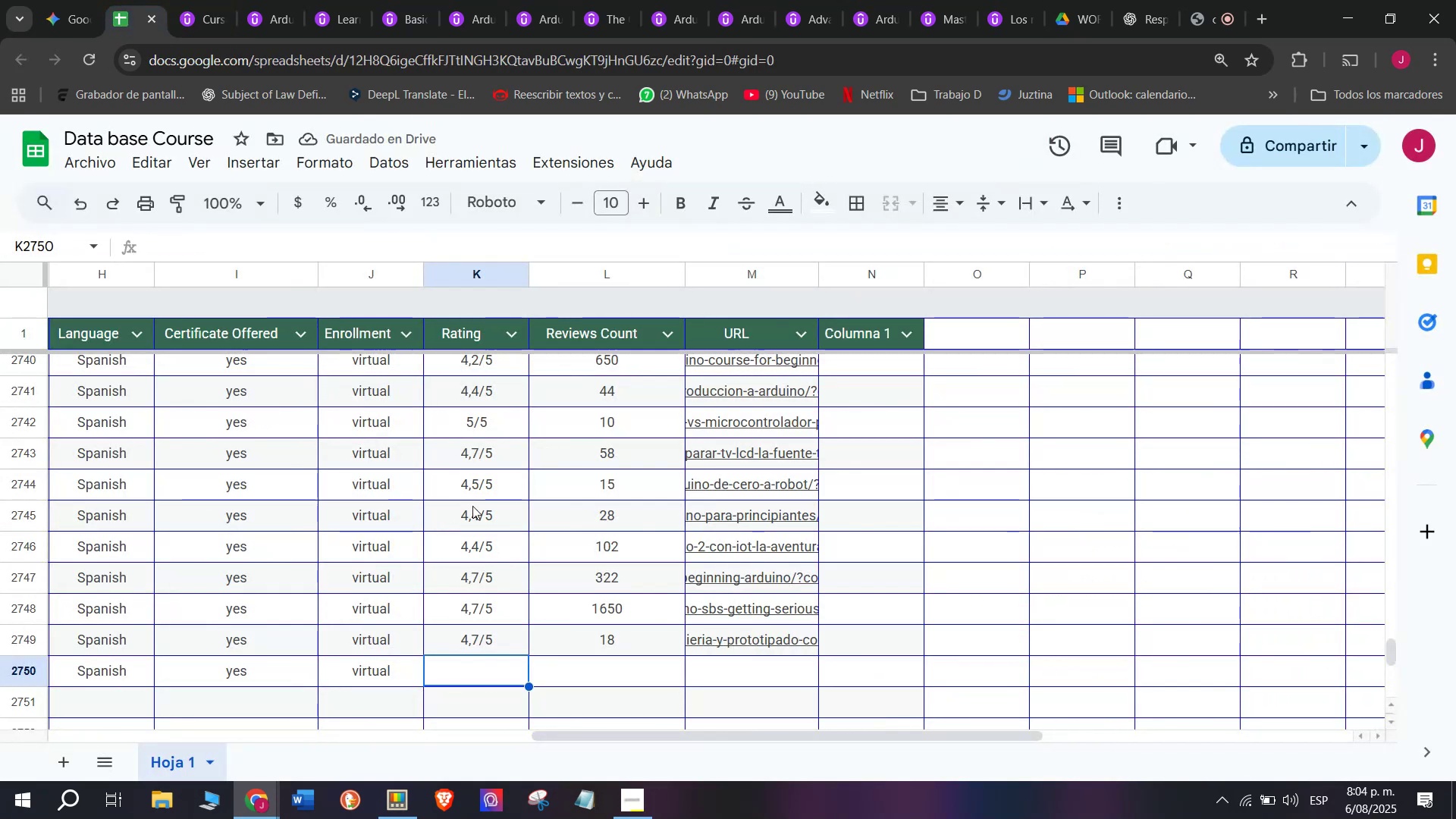 
key(Control+ControlLeft)
 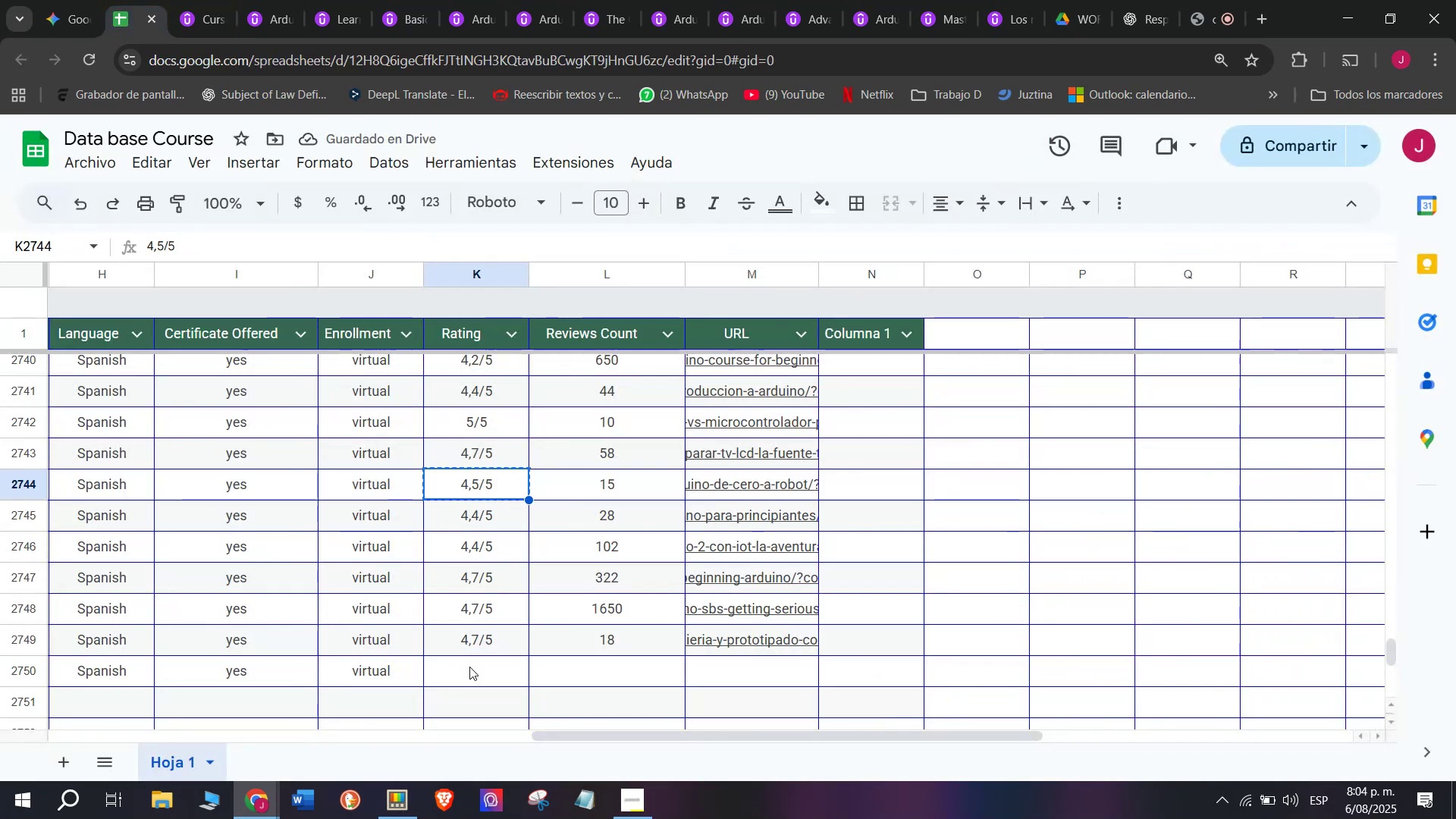 
key(Break)
 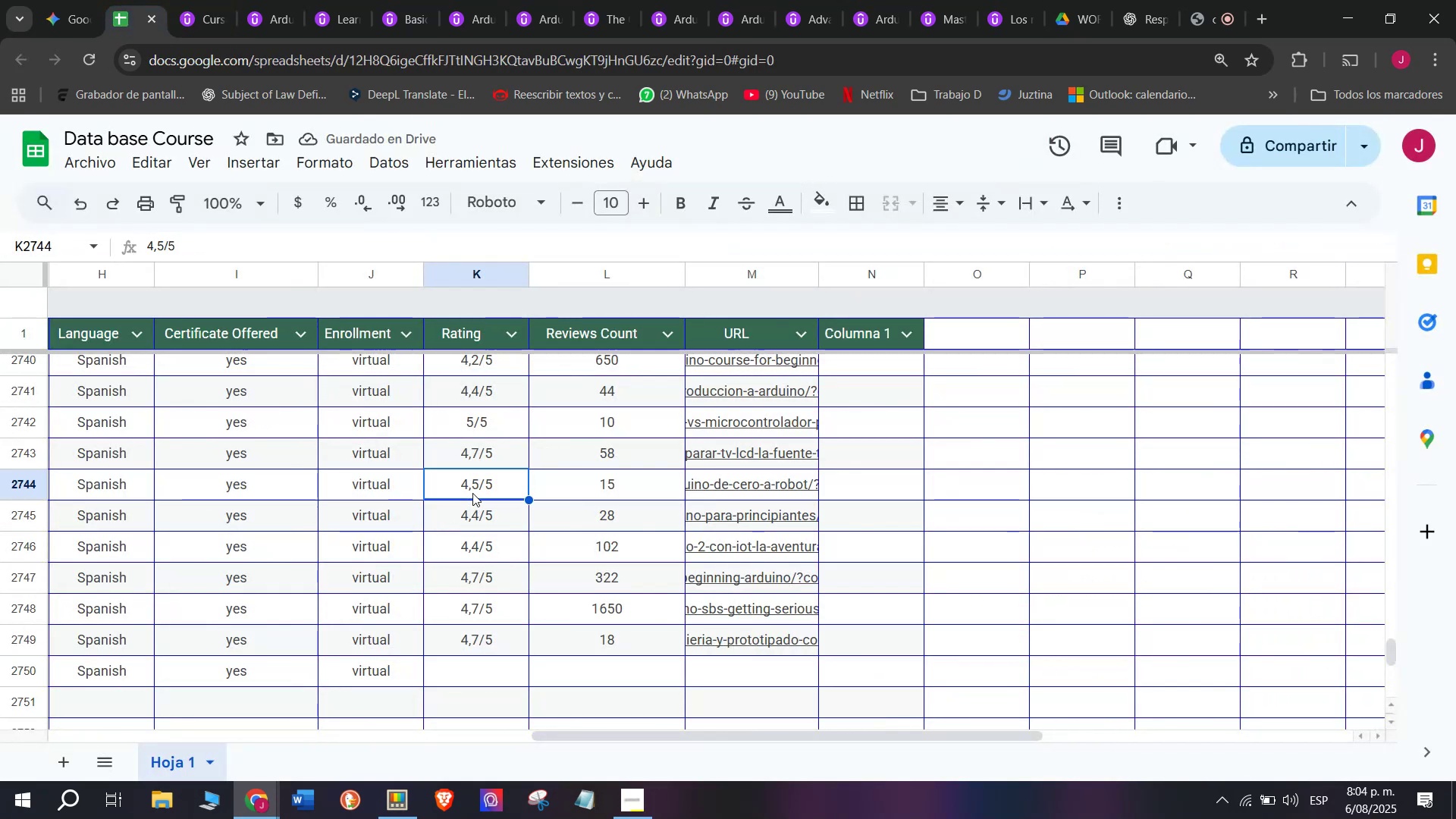 
key(Control+C)
 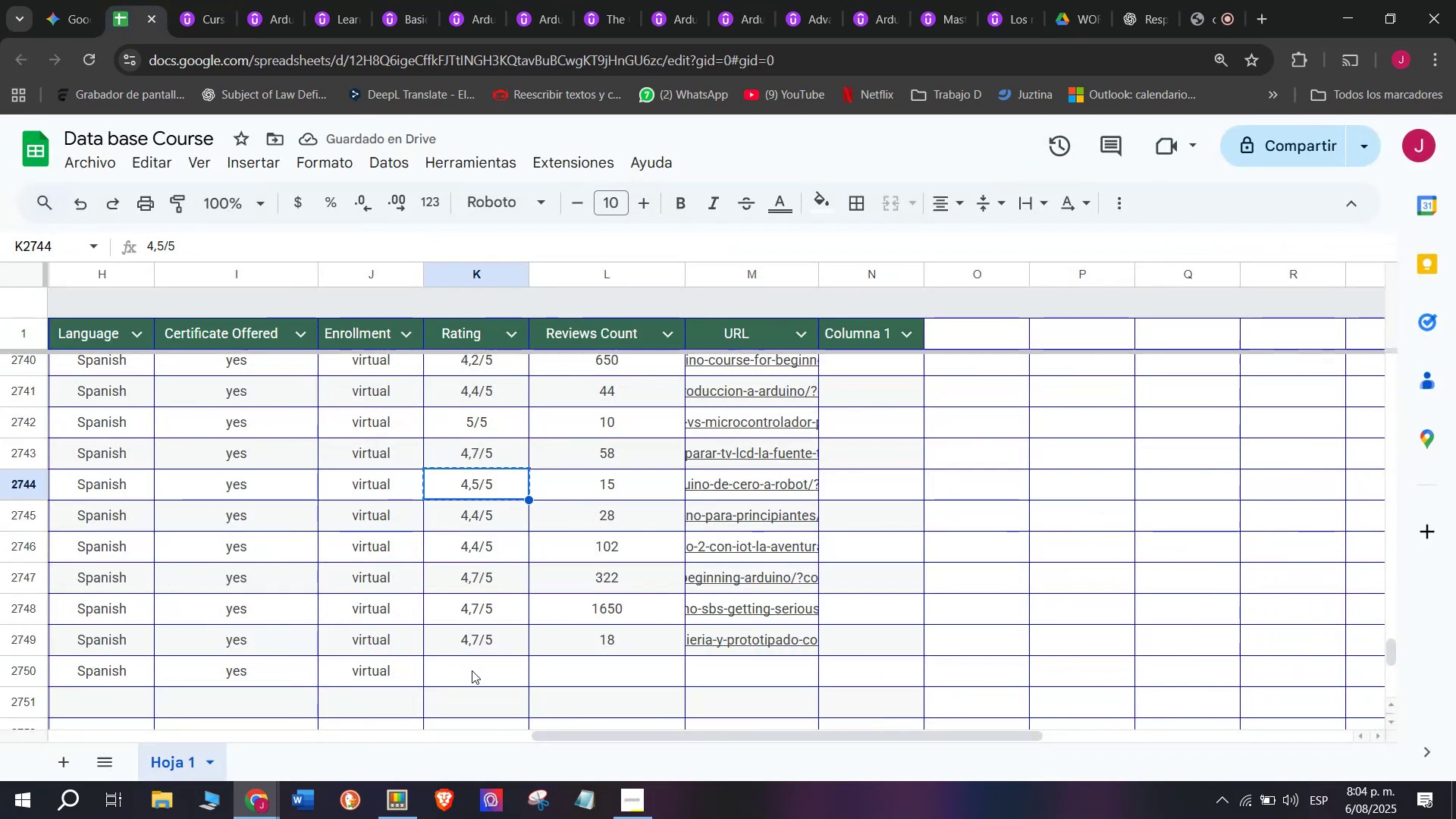 
left_click([472, 670])
 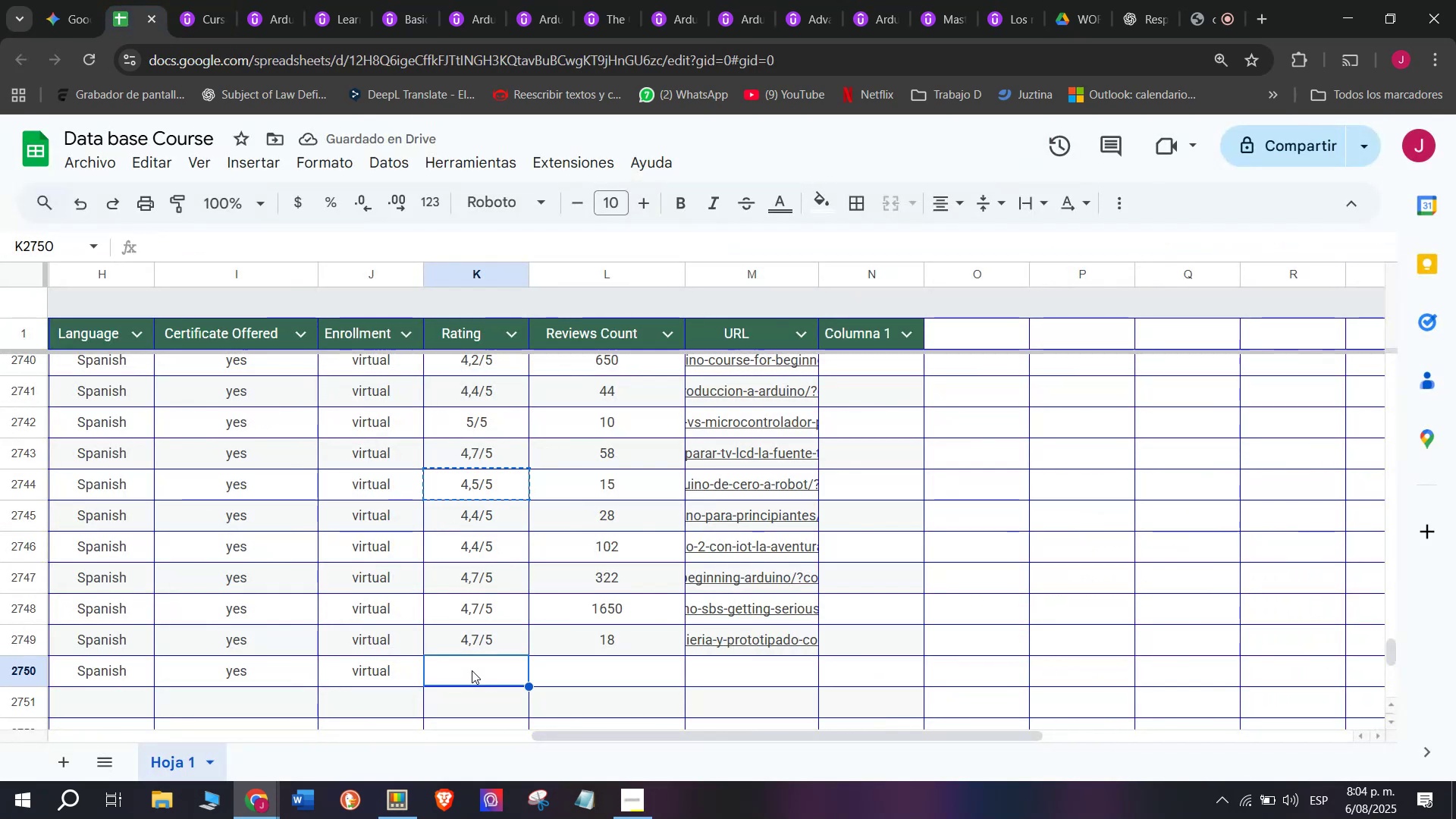 
key(Z)
 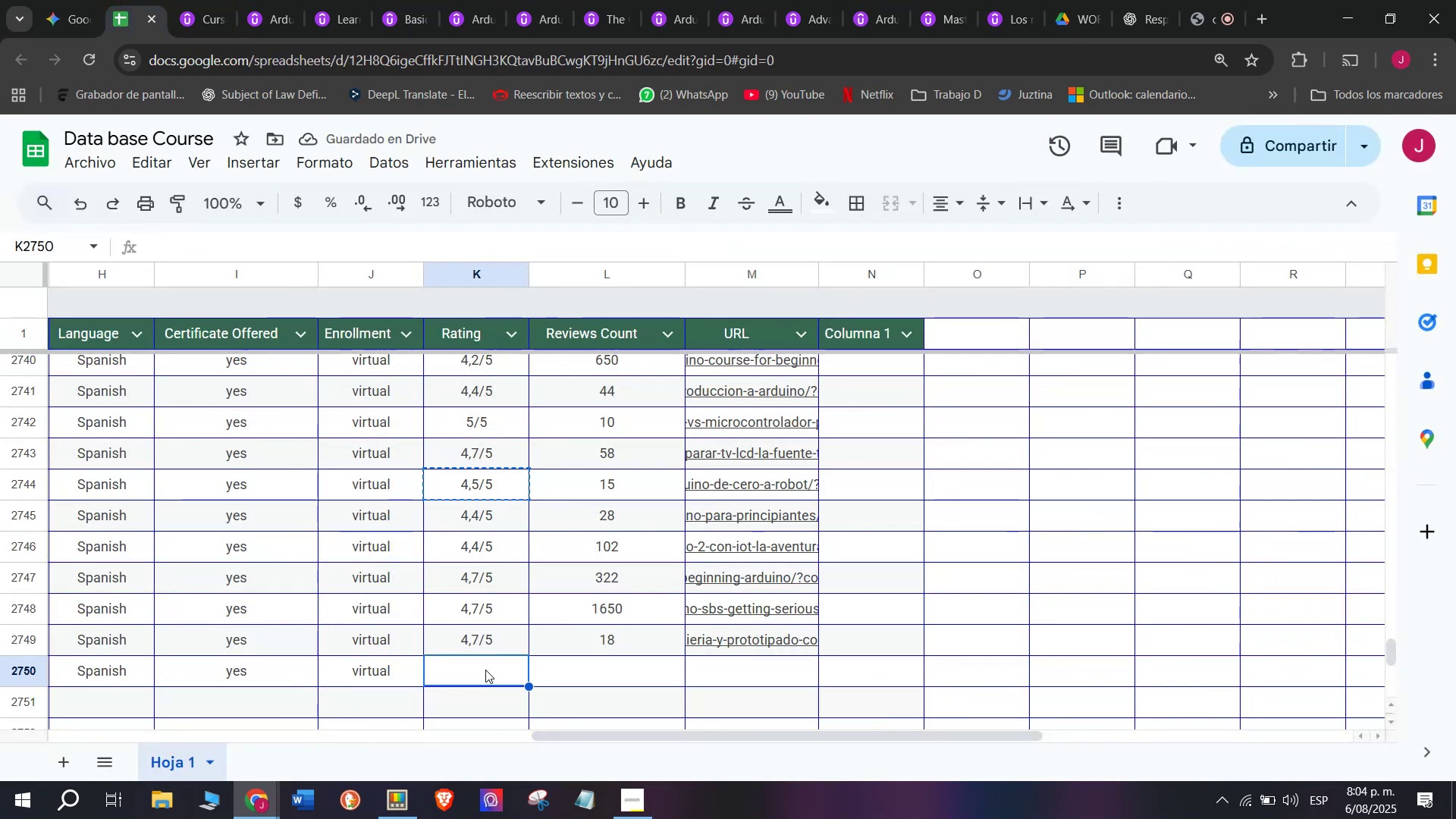 
key(Control+ControlLeft)
 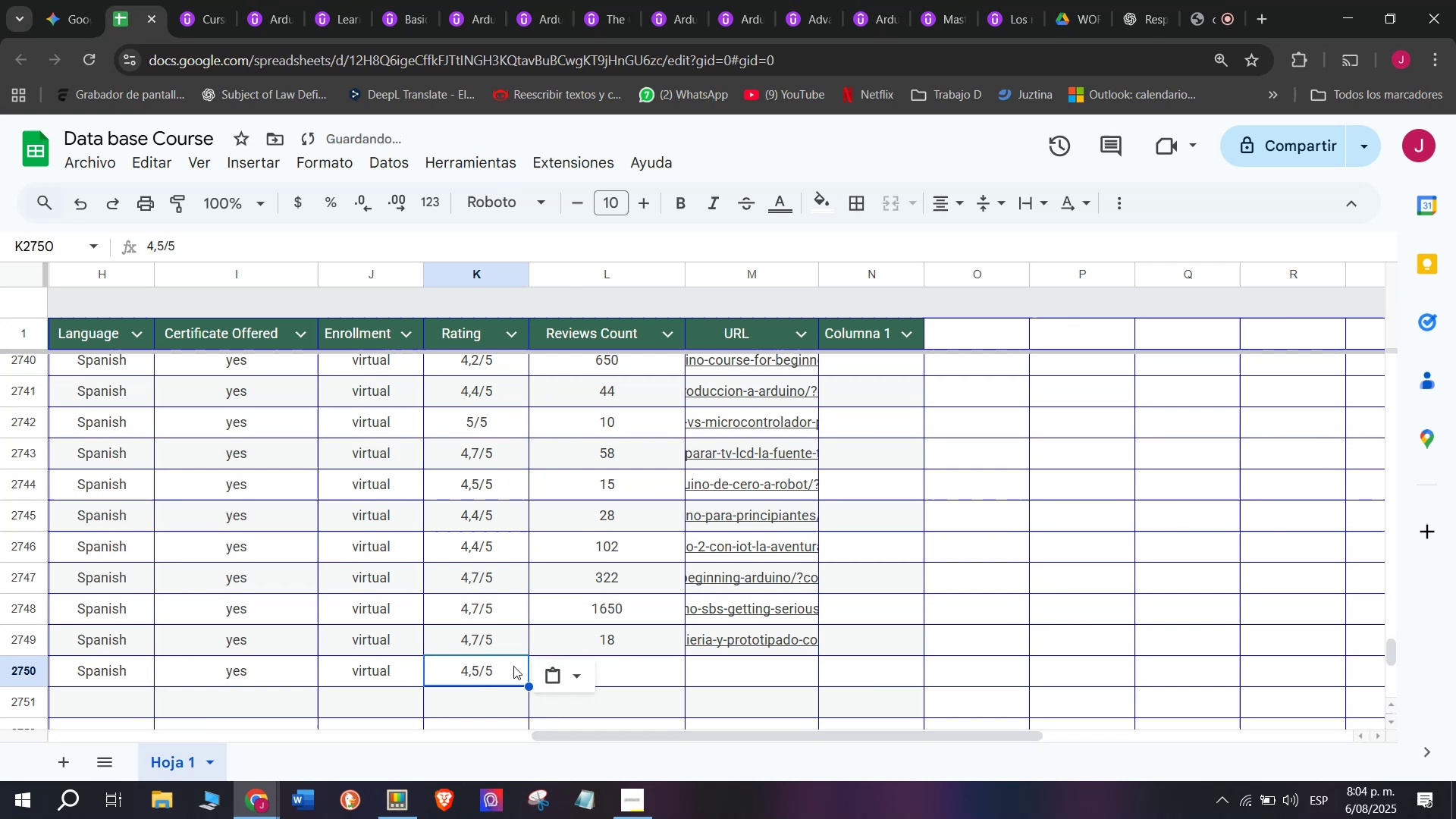 
key(Control+V)
 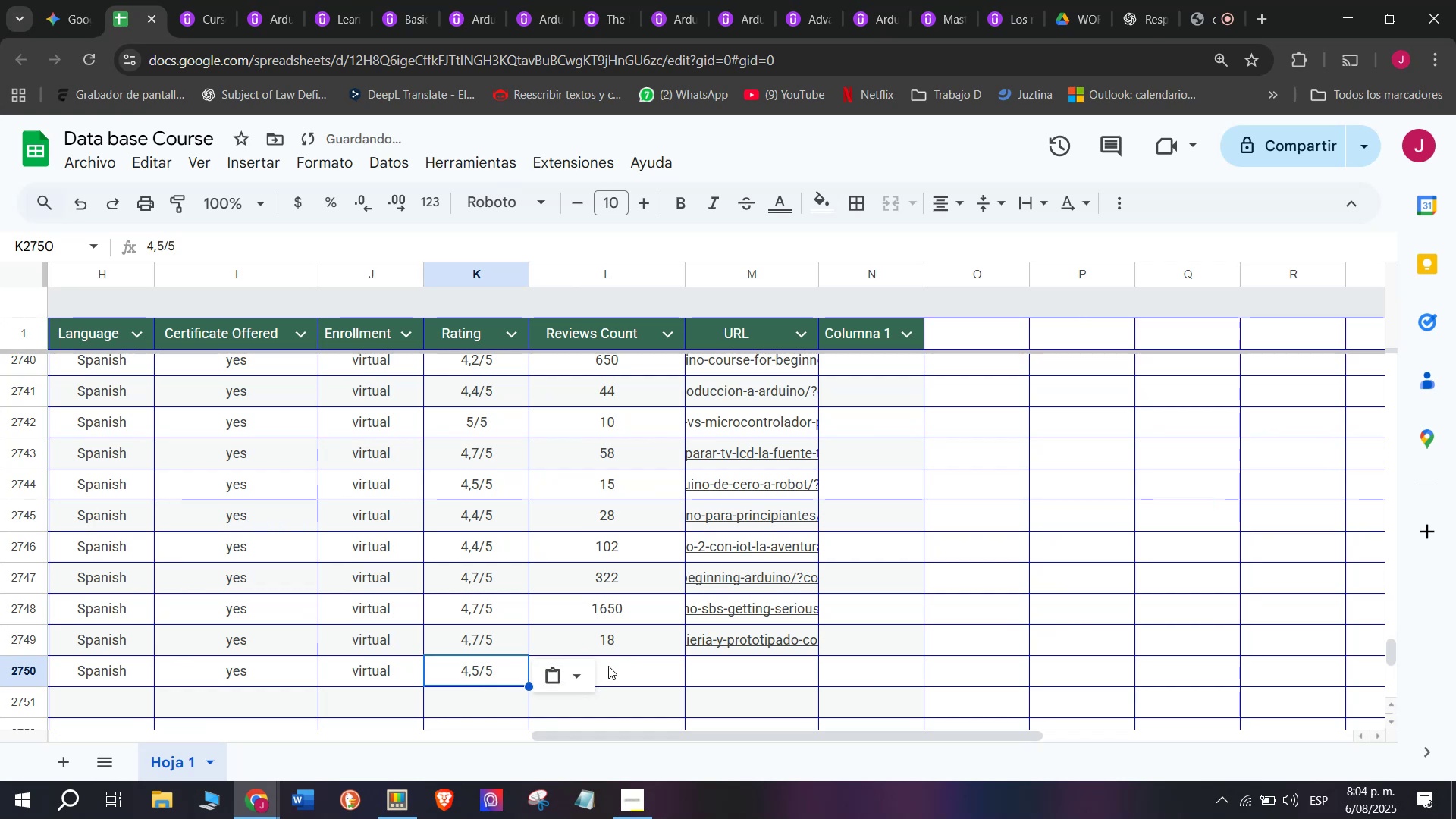 
double_click([608, 666])
 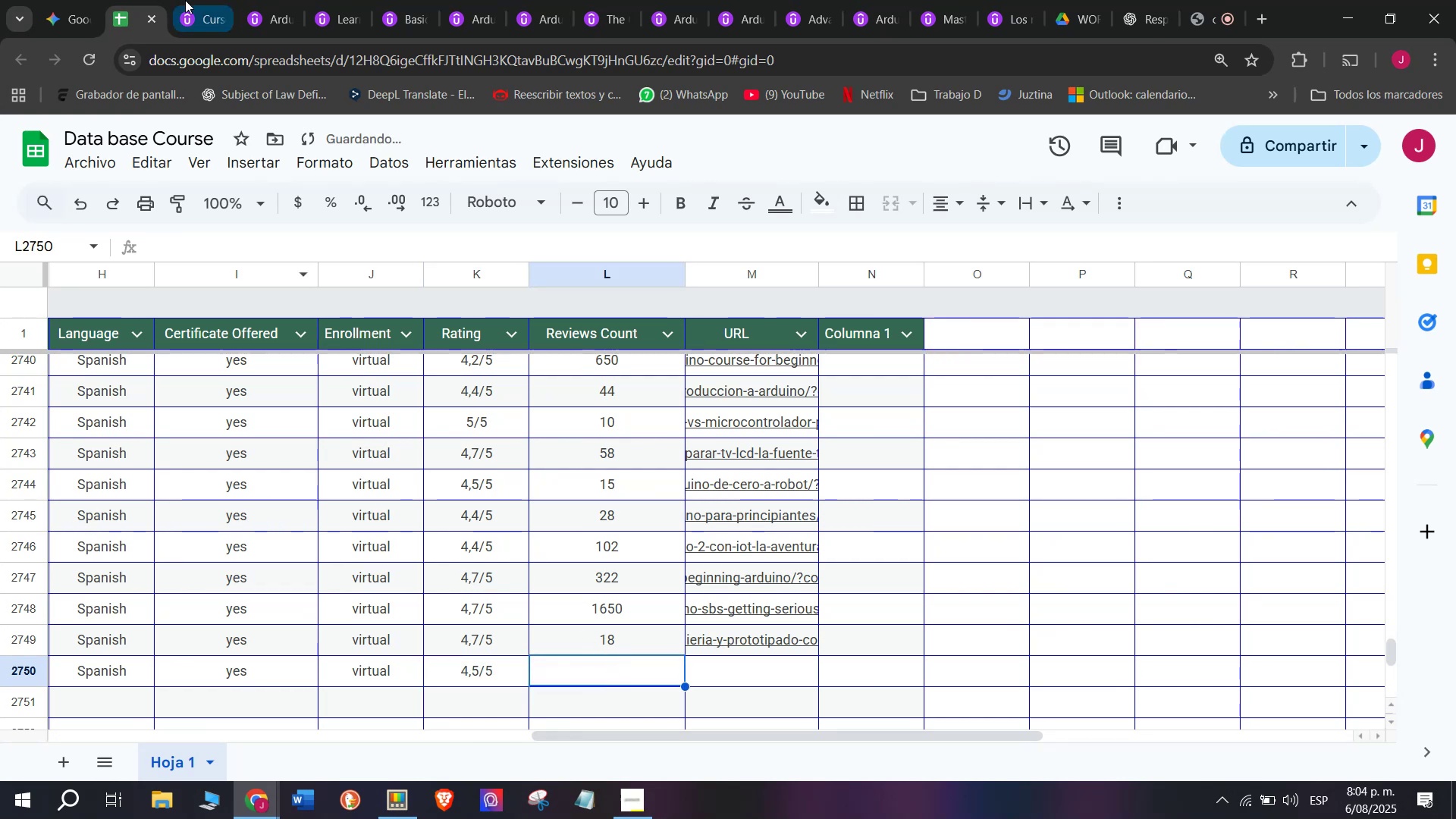 
left_click([199, 0])
 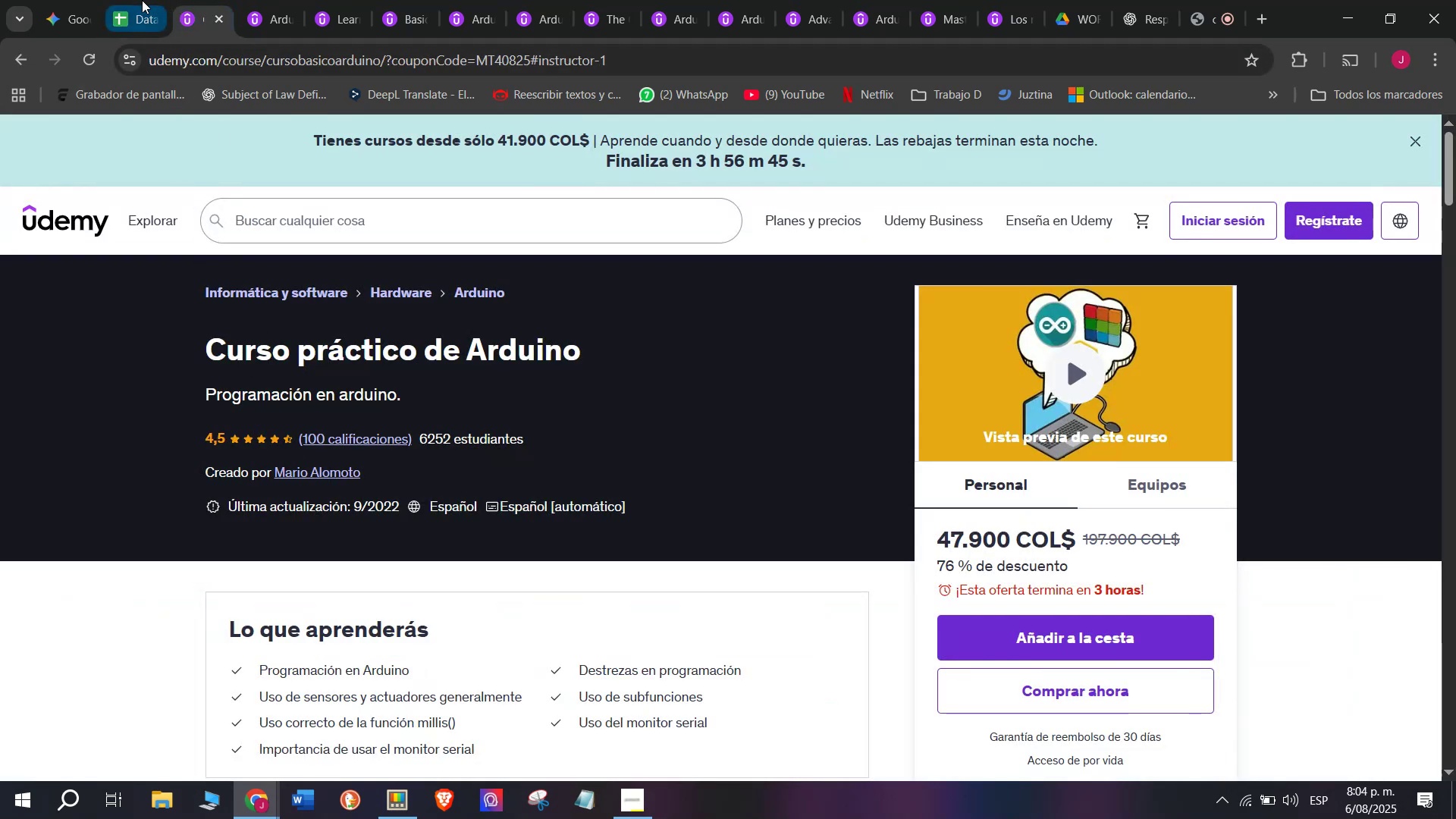 
type(100)
 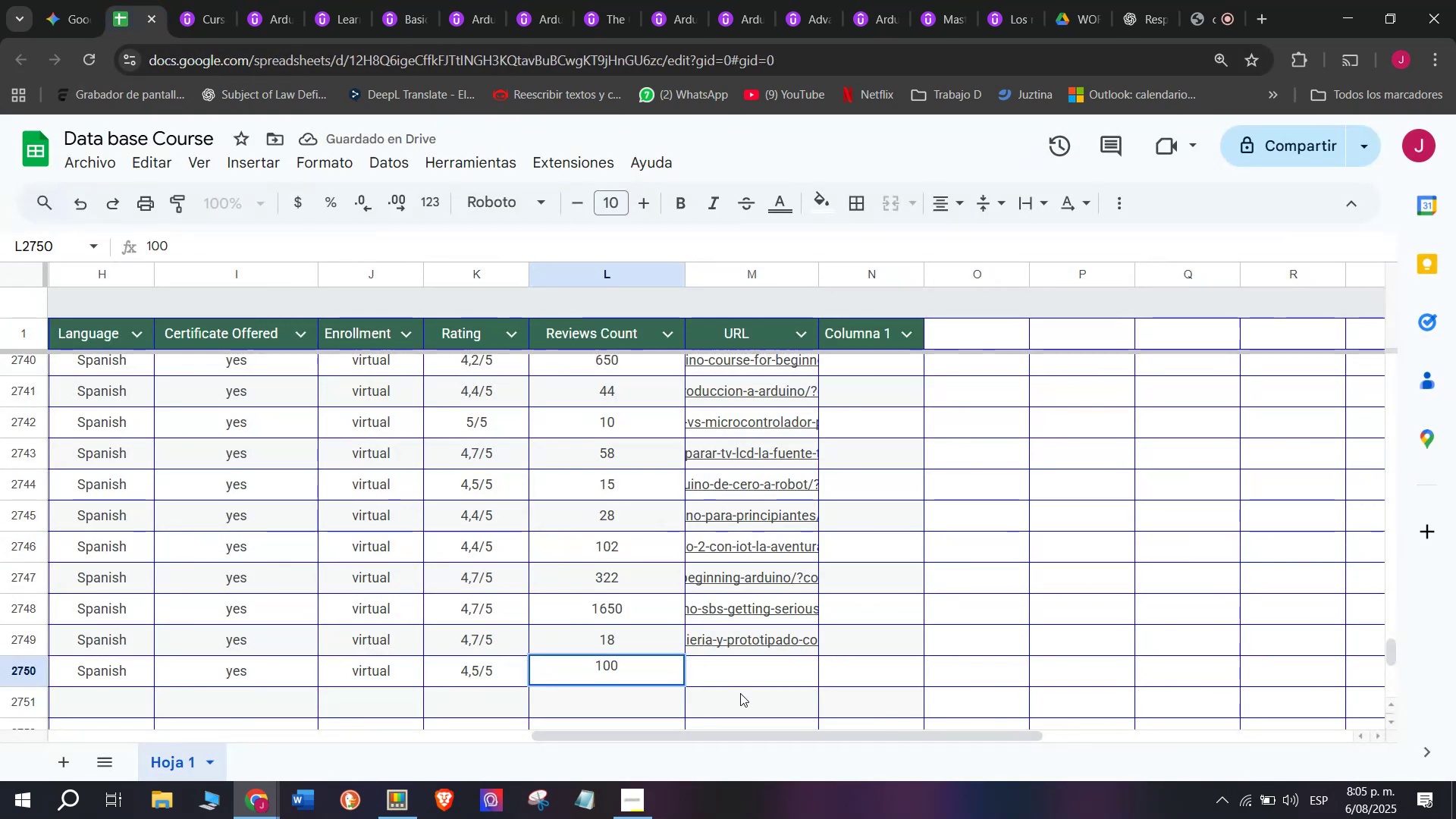 
left_click([739, 682])
 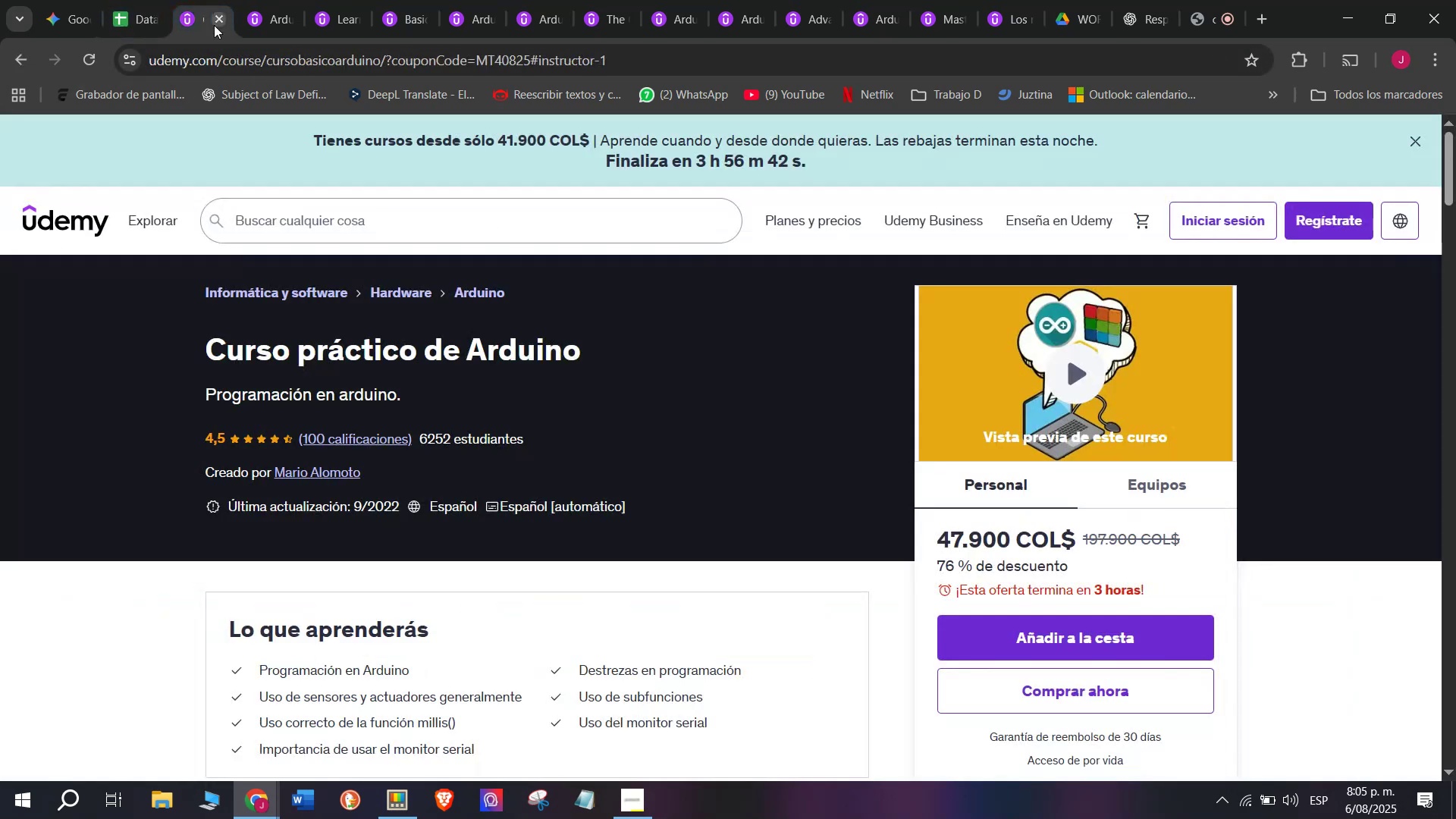 
double_click([236, 76])
 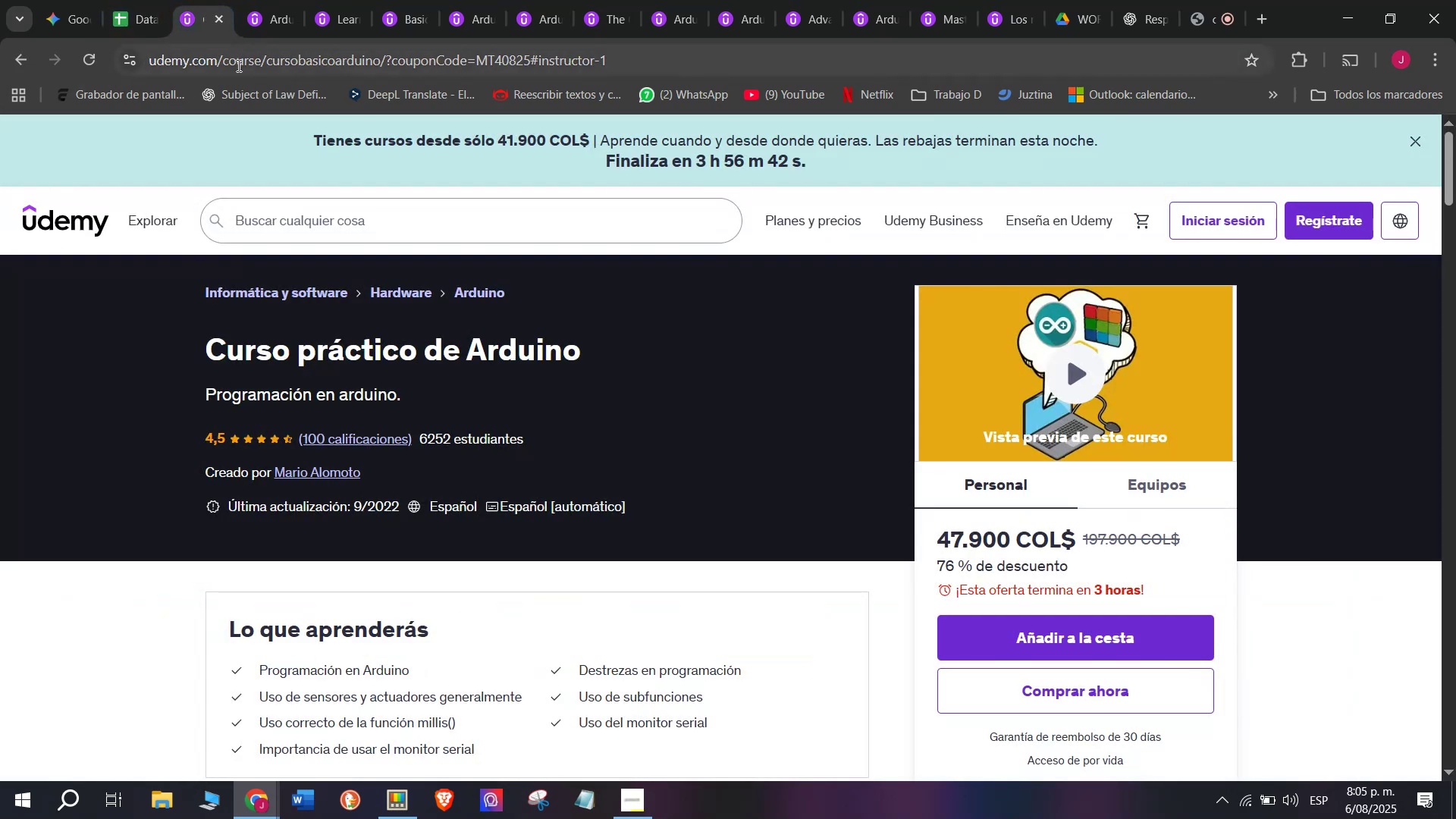 
triple_click([237, 65])
 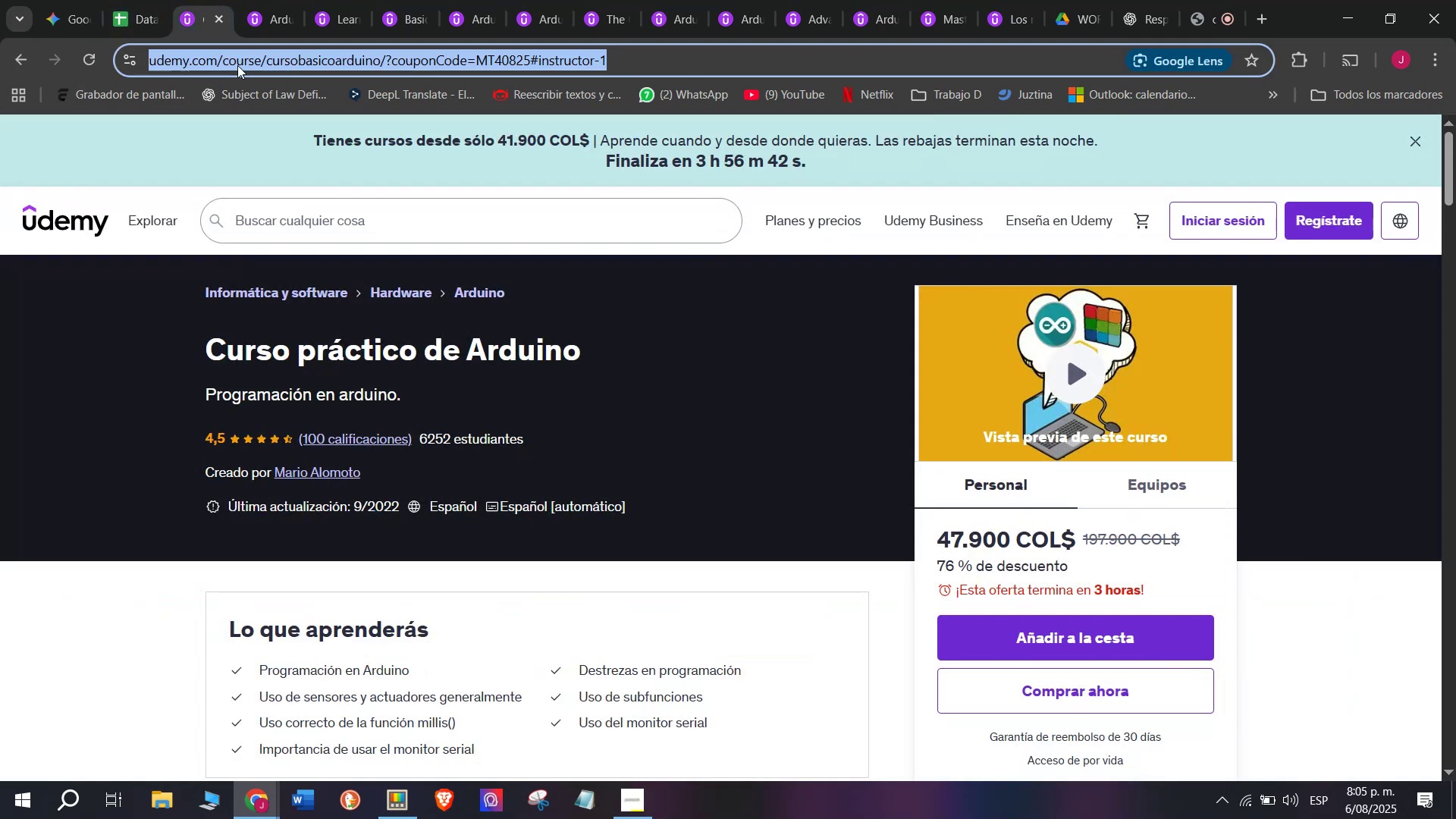 
triple_click([237, 65])
 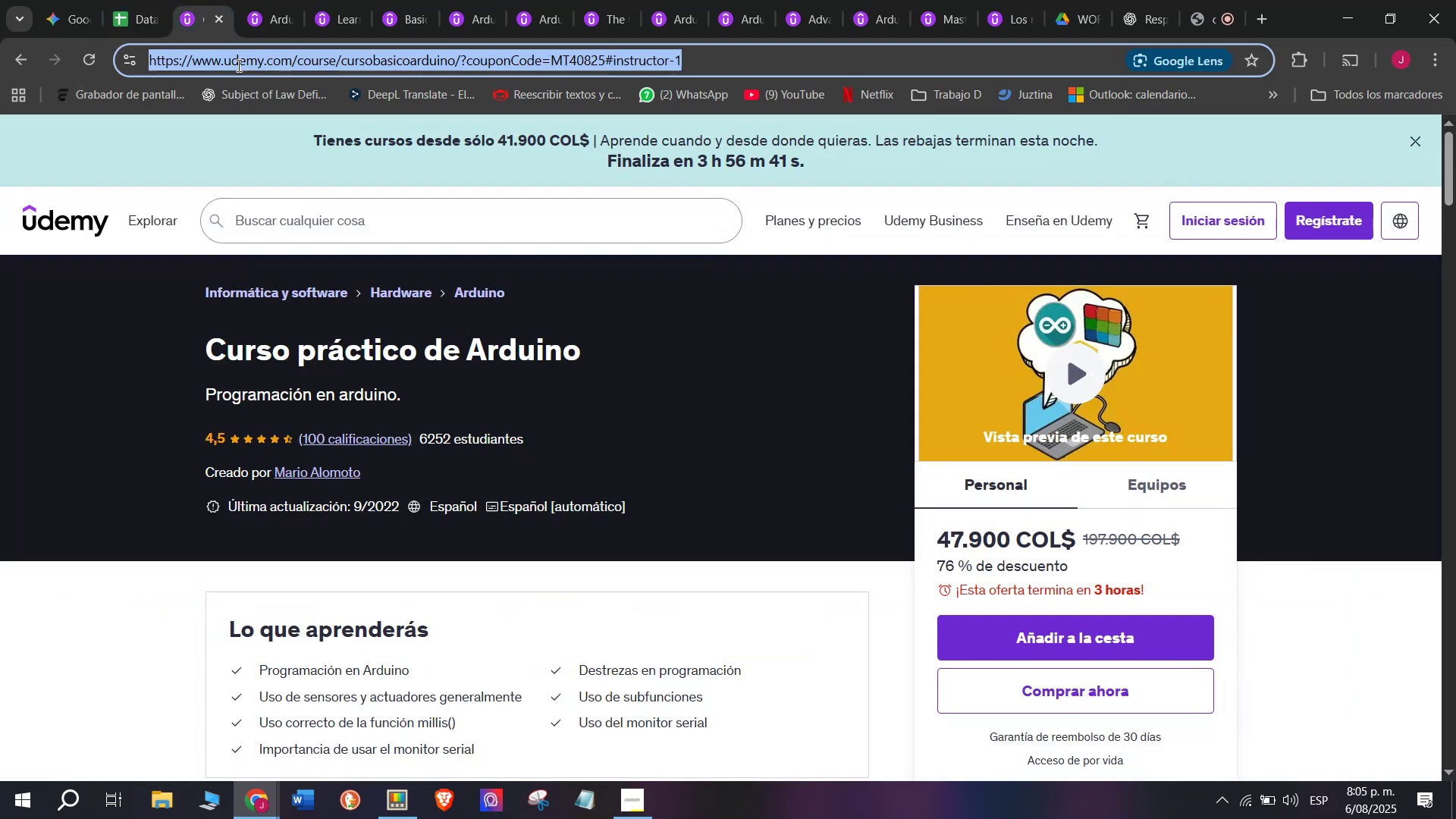 
triple_click([237, 65])
 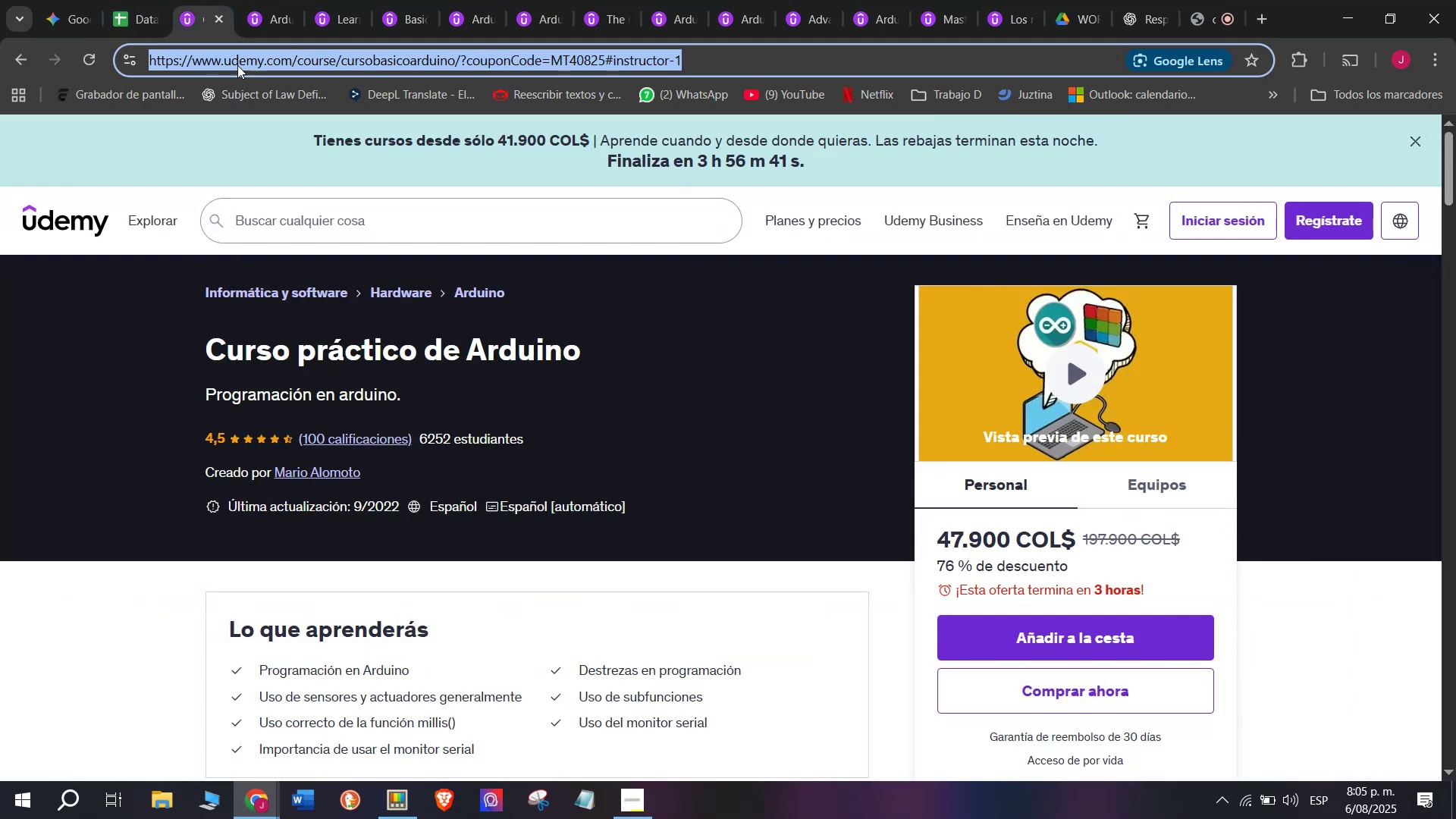 
key(Break)
 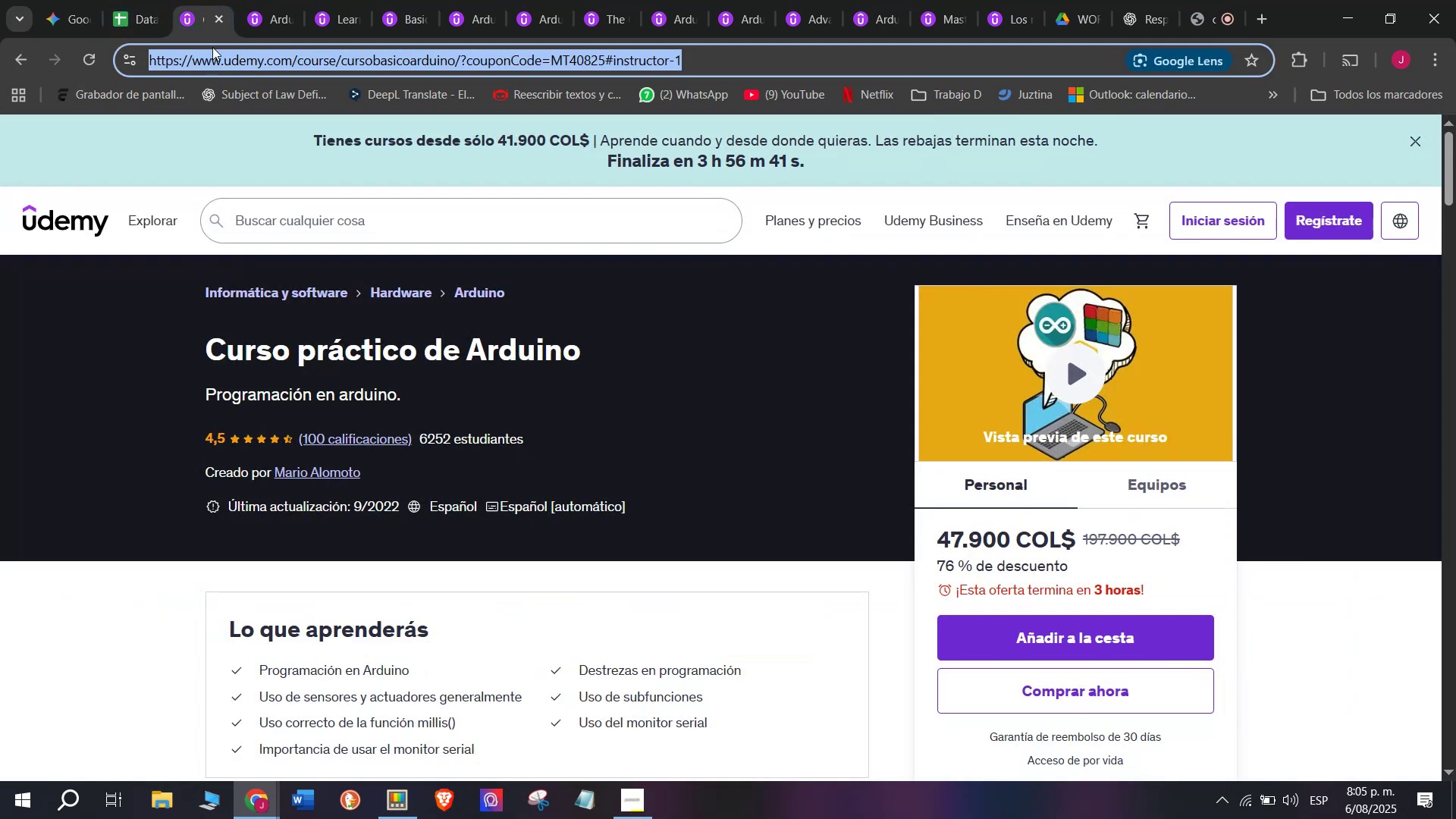 
key(Control+ControlLeft)
 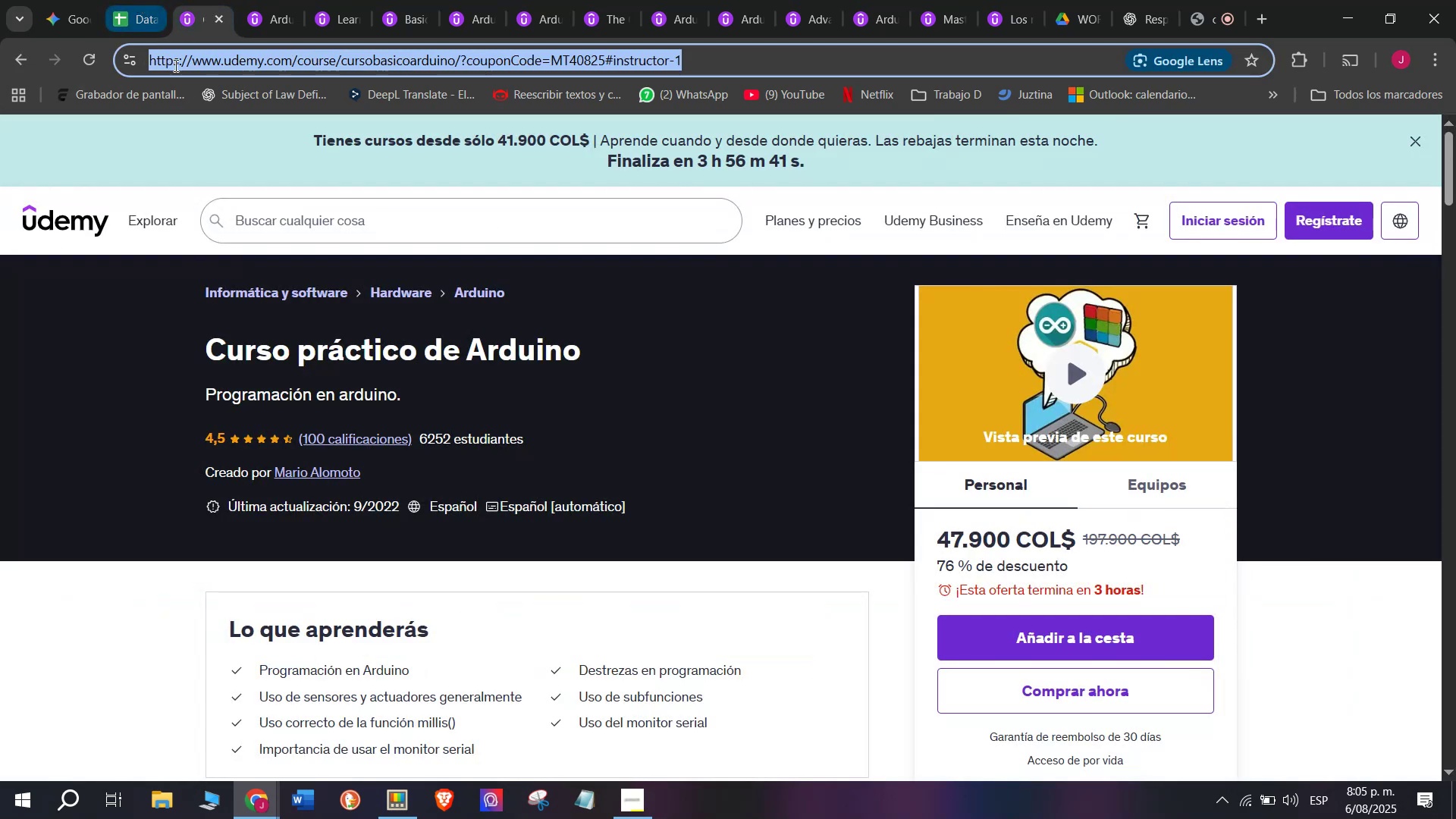 
key(Control+C)
 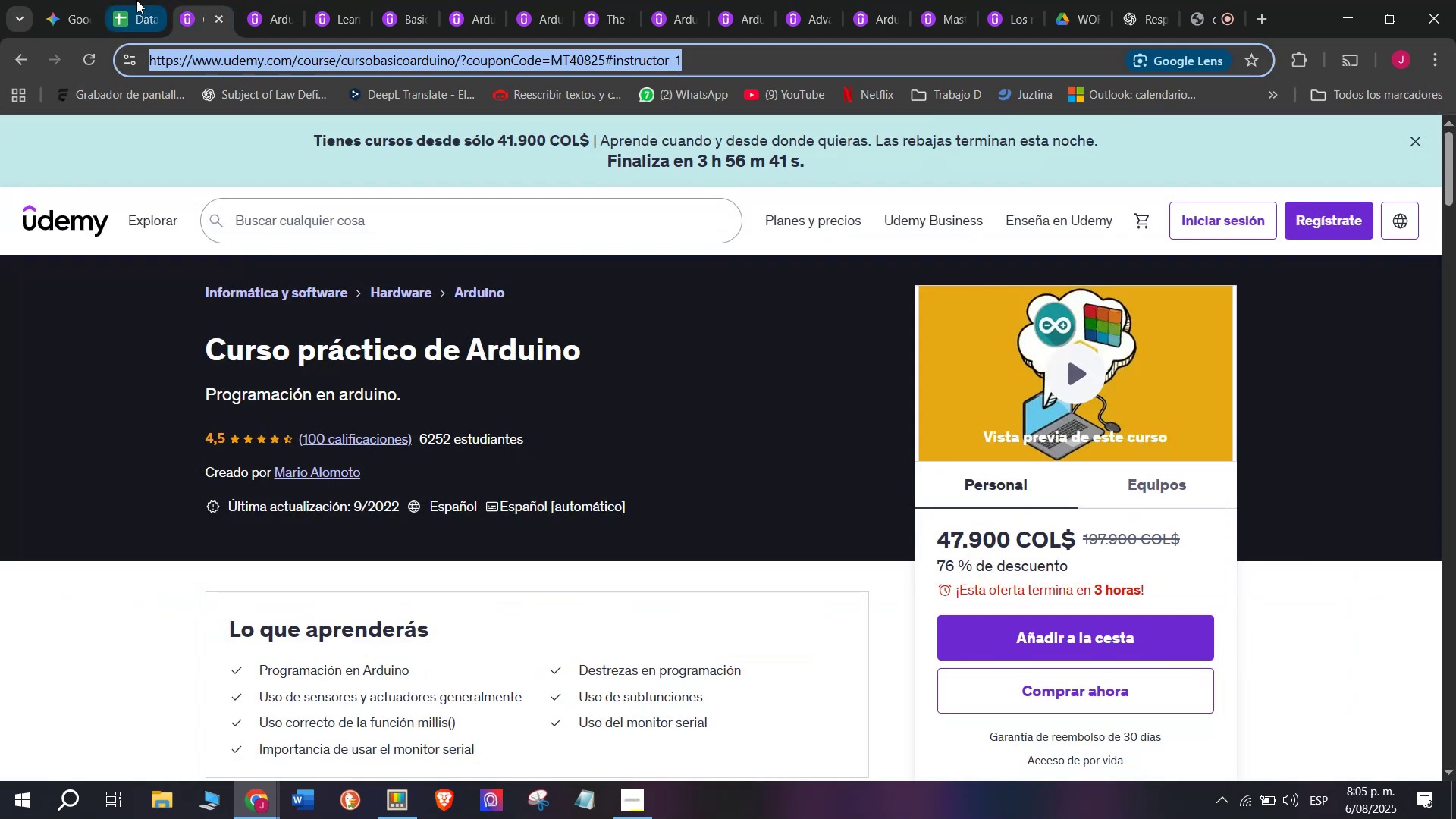 
triple_click([136, 0])
 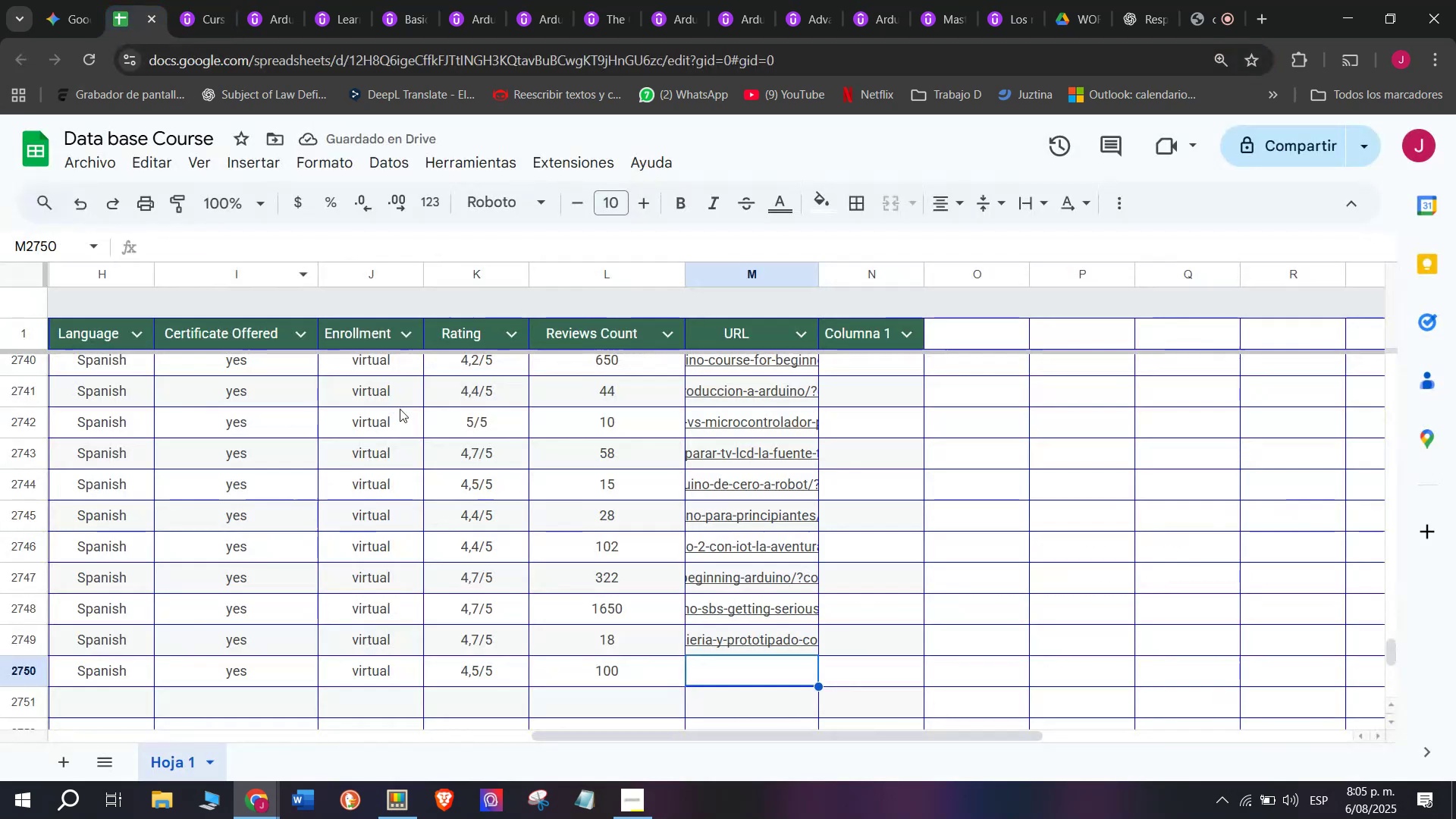 
key(Control+ControlLeft)
 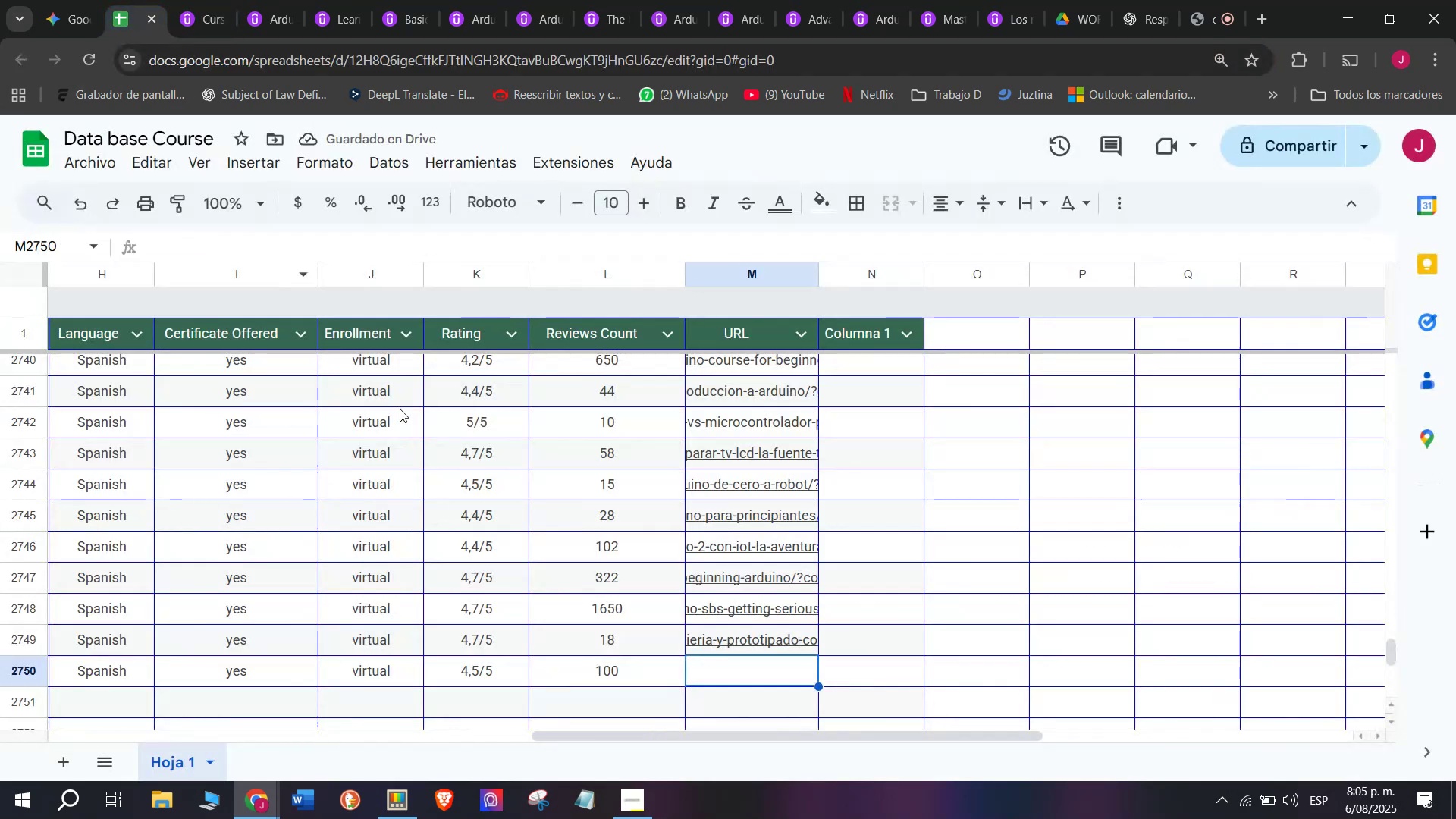 
key(Z)
 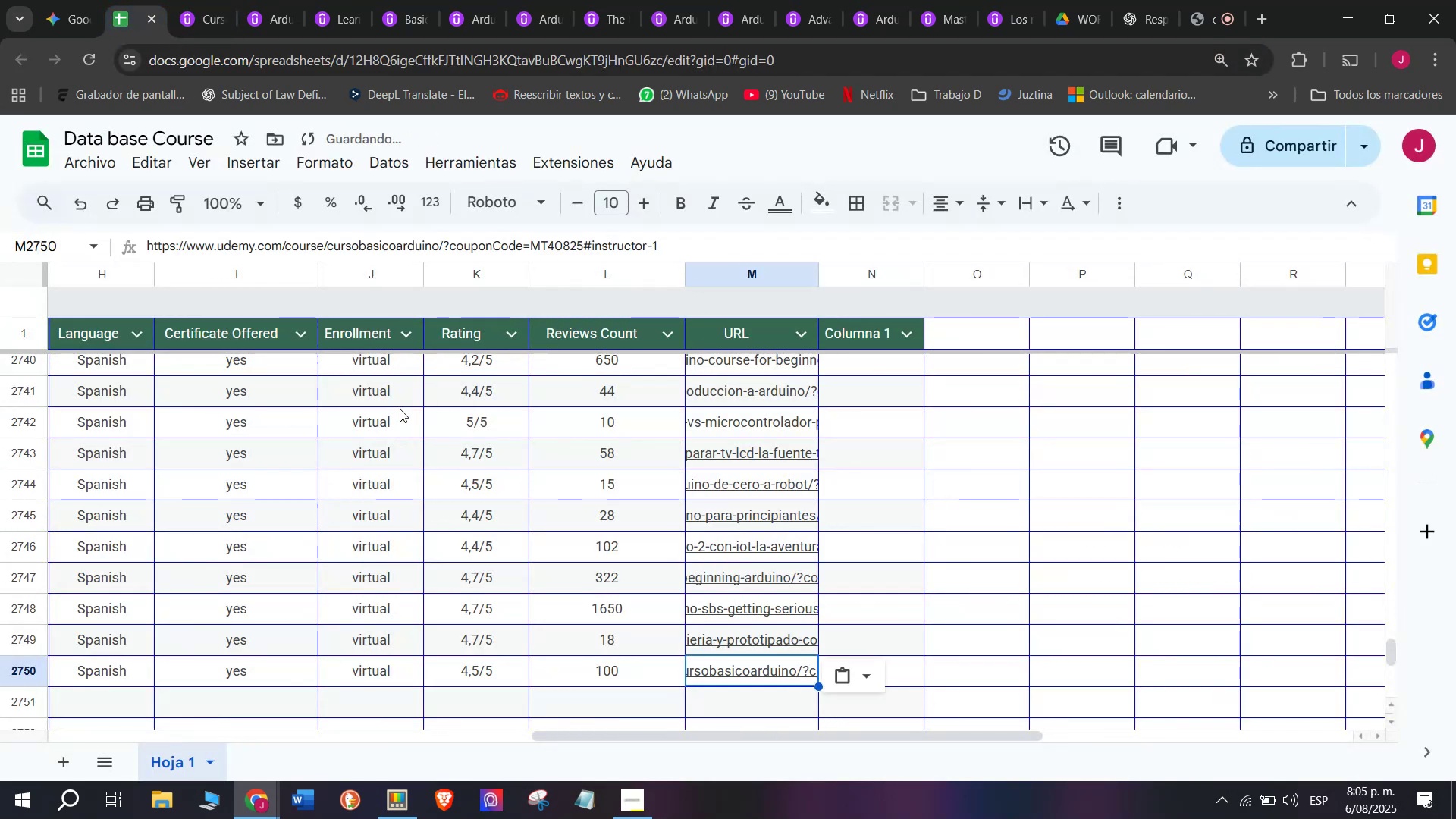 
key(Control+V)
 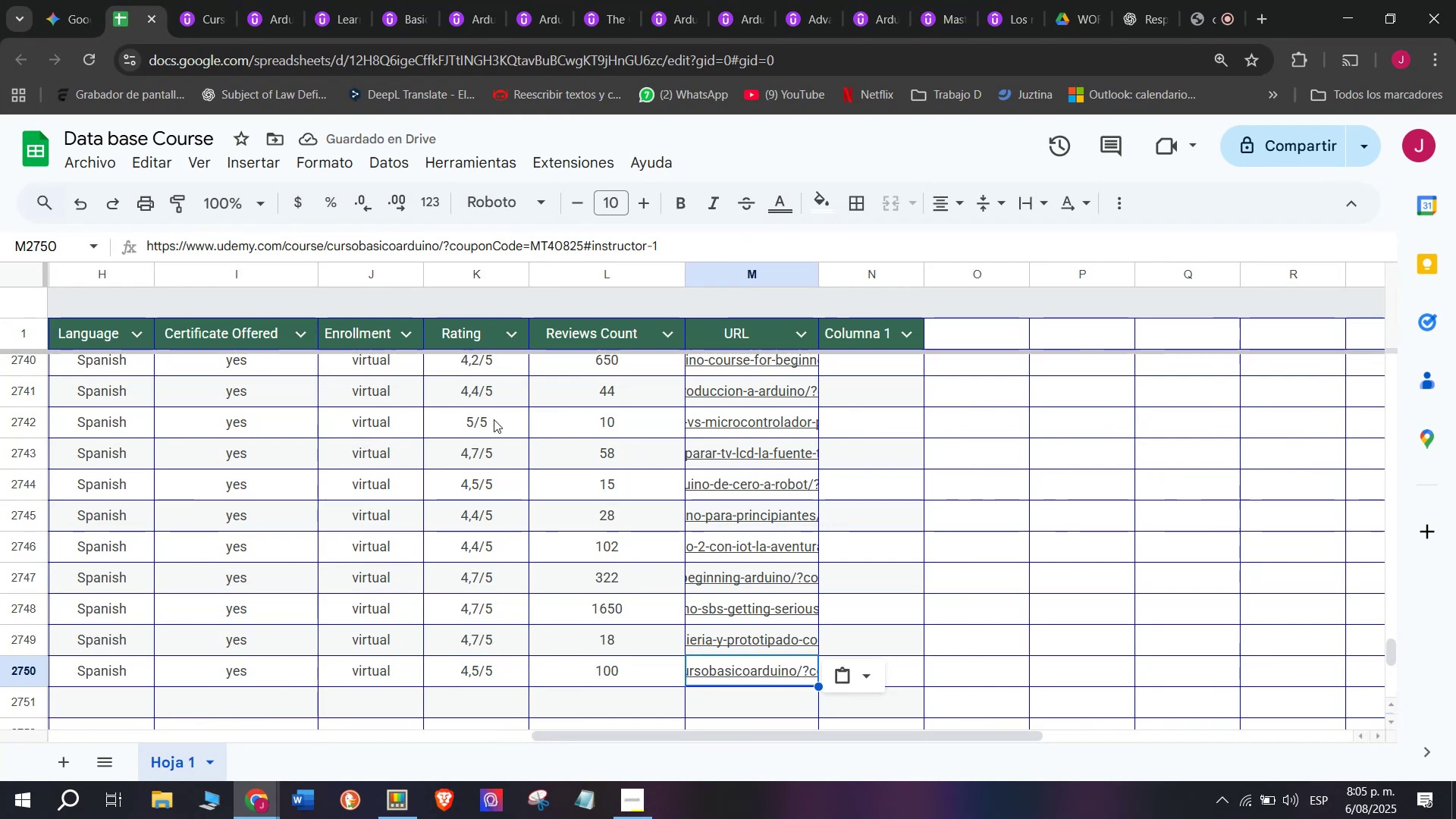 
scroll: coordinate [199, 573], scroll_direction: up, amount: 2.0
 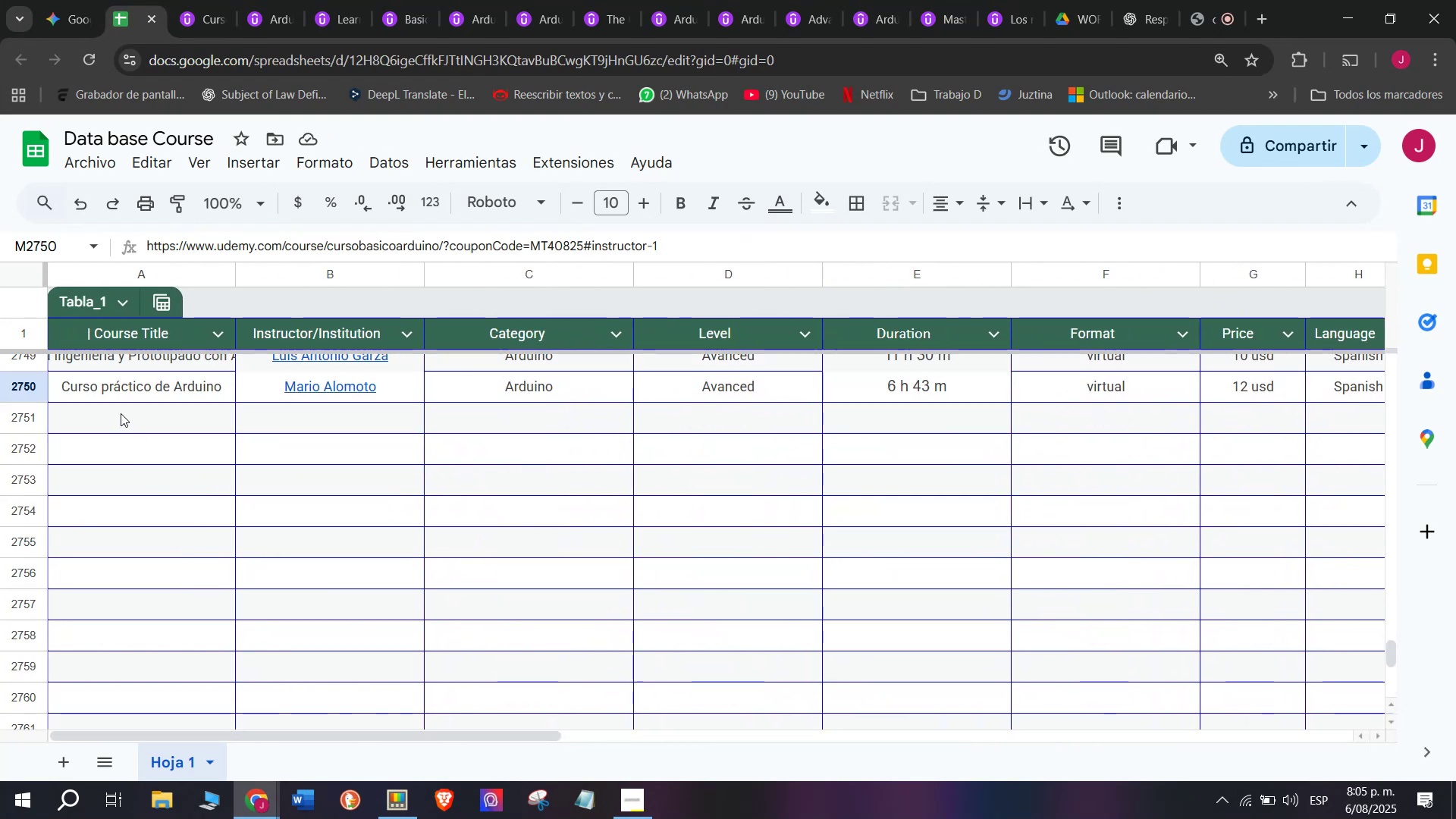 
left_click([121, 413])
 